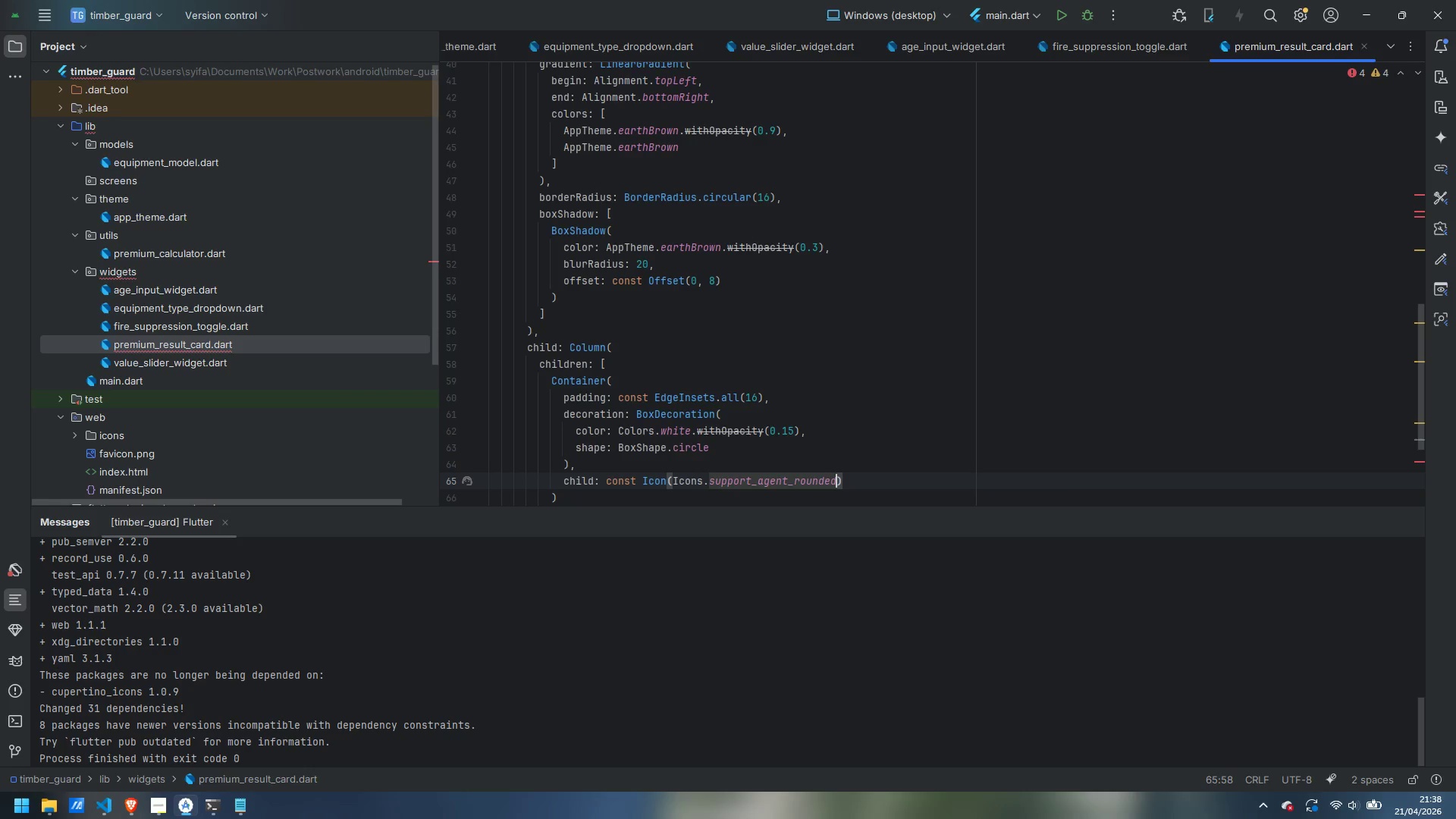 
type(, color.)
key(Backspace)
type(: Colors.white.)
key(Backspace)
type(, size: 36)
 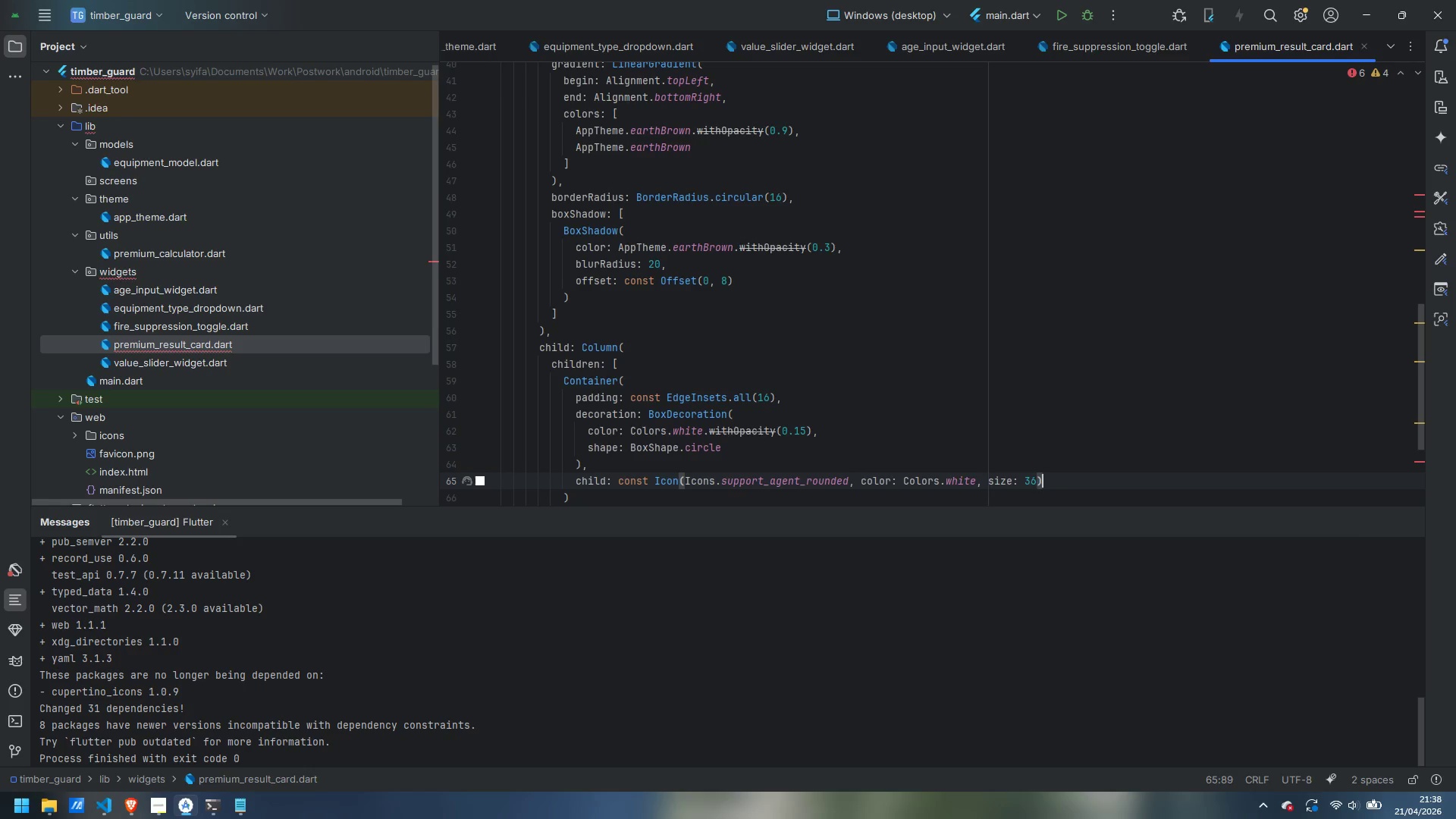 
key(ArrowRight)
 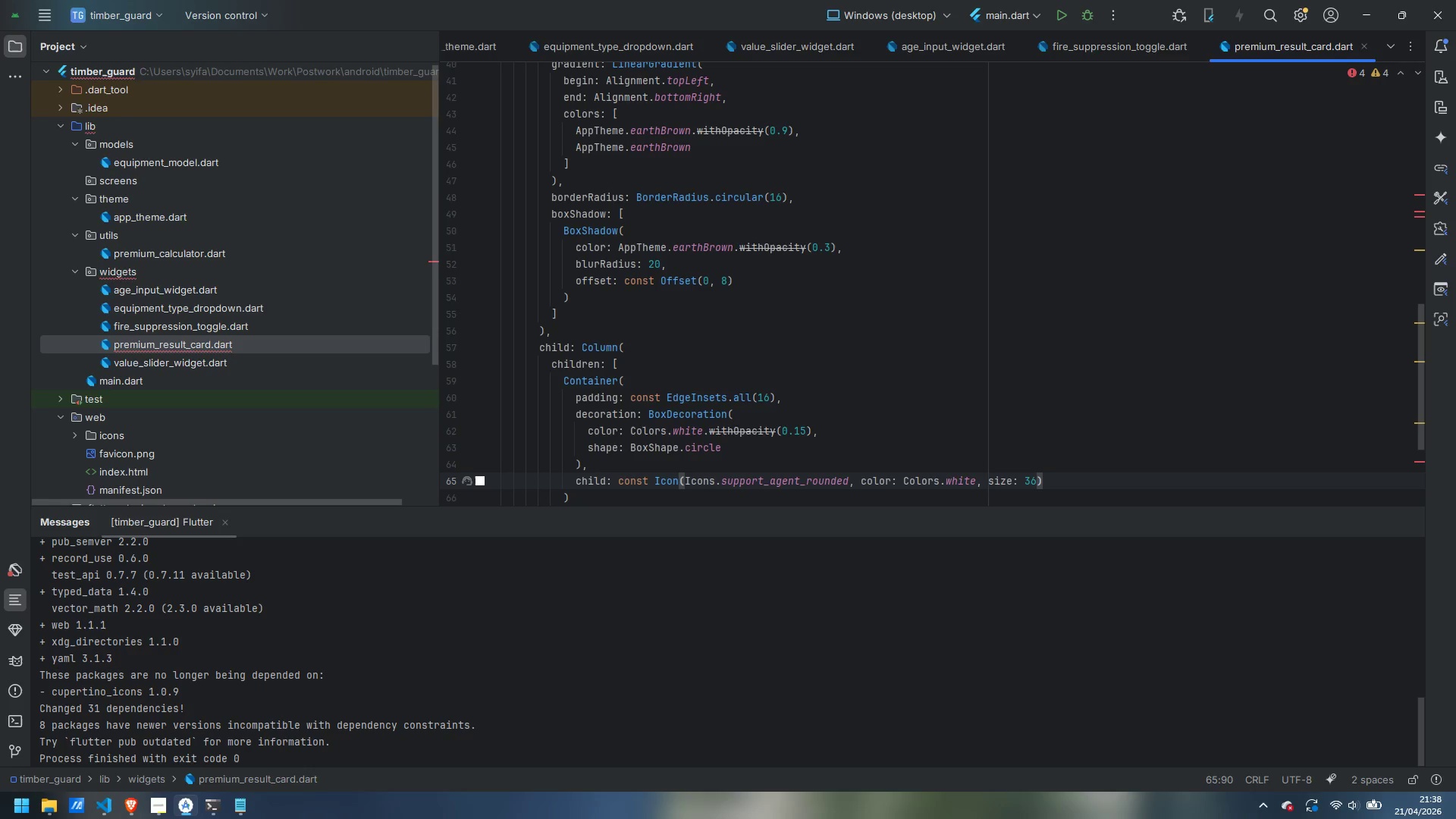 
key(ArrowDown)
 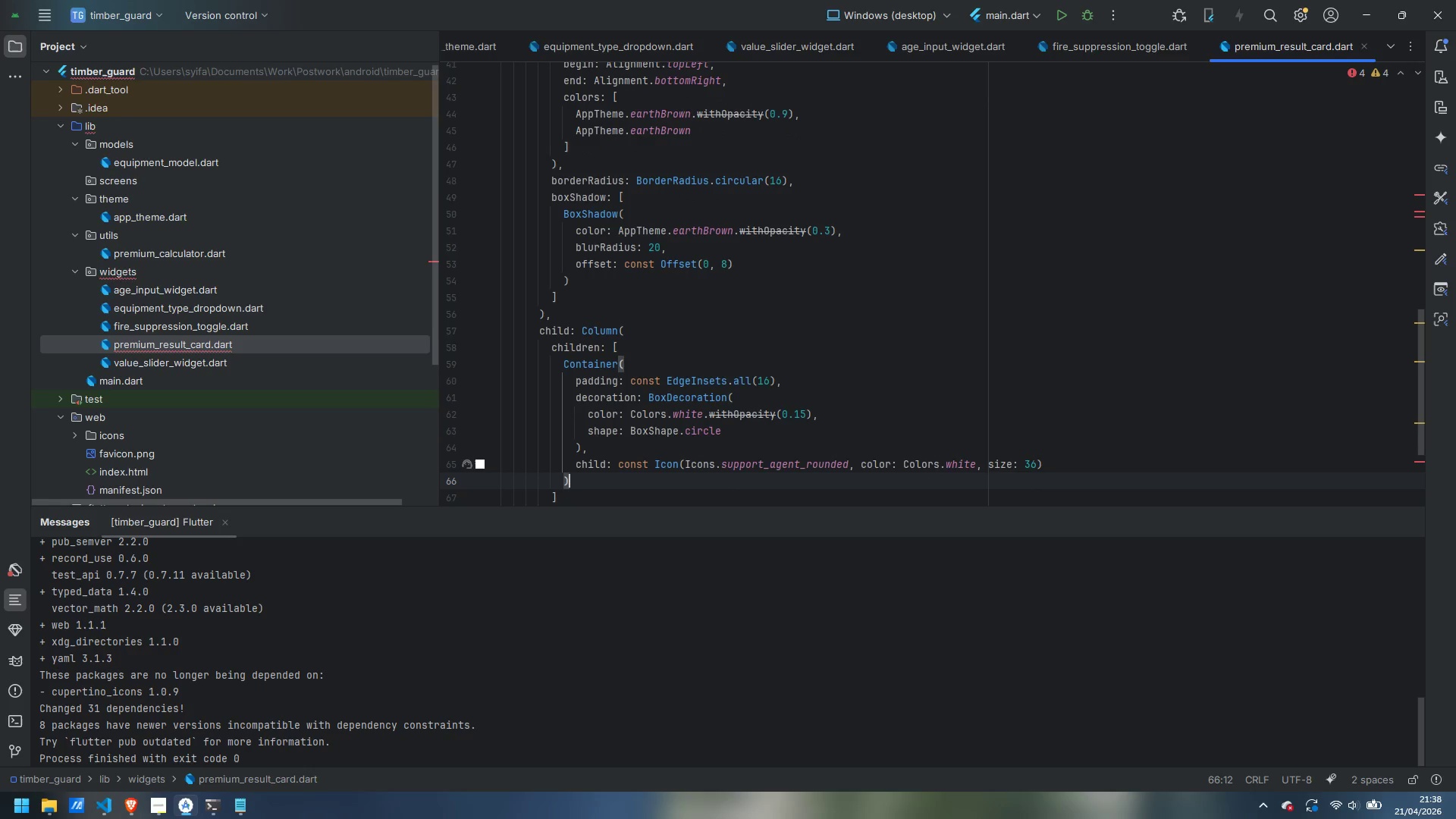 
key(Comma)
 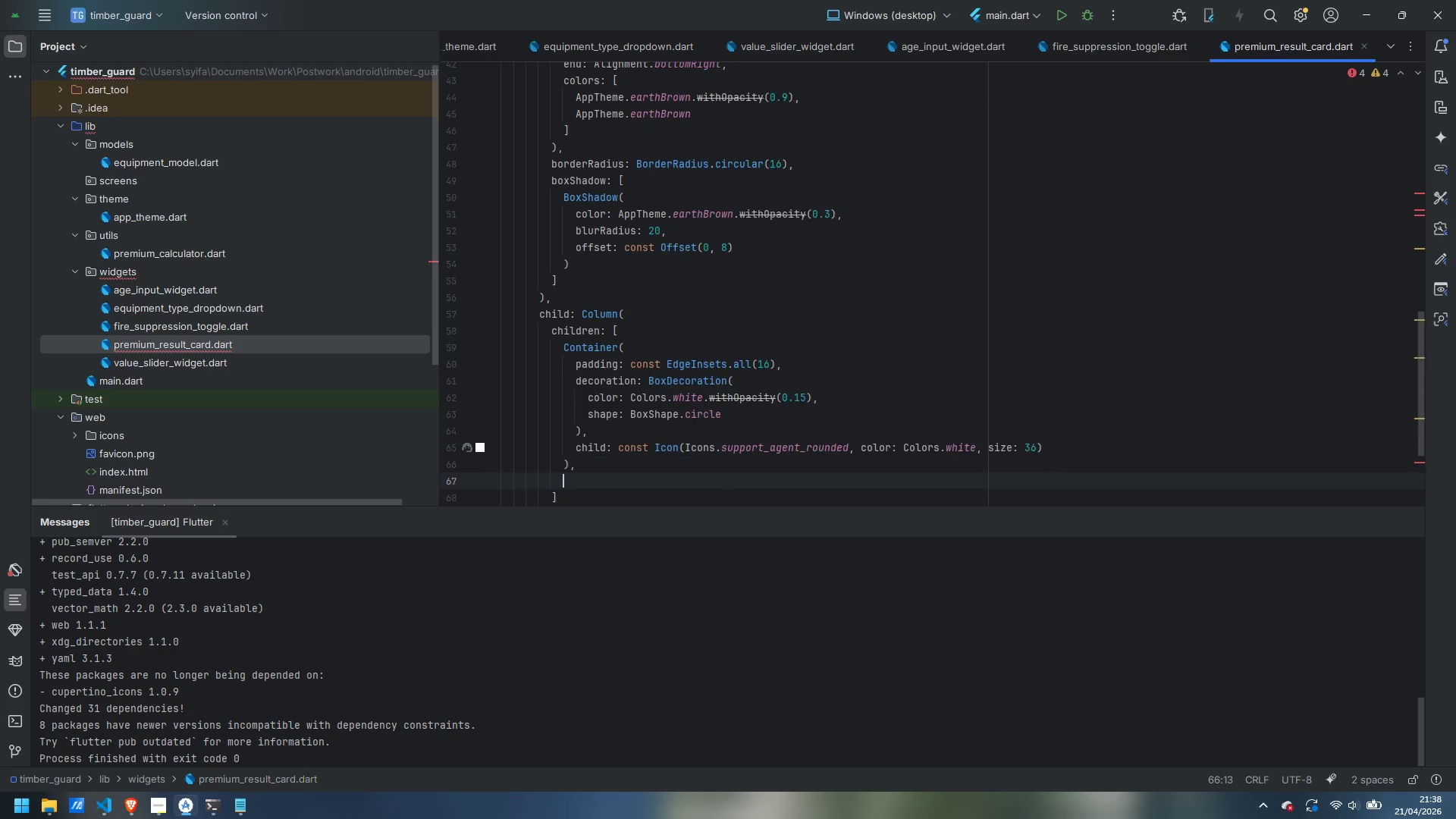 
key(Enter)
 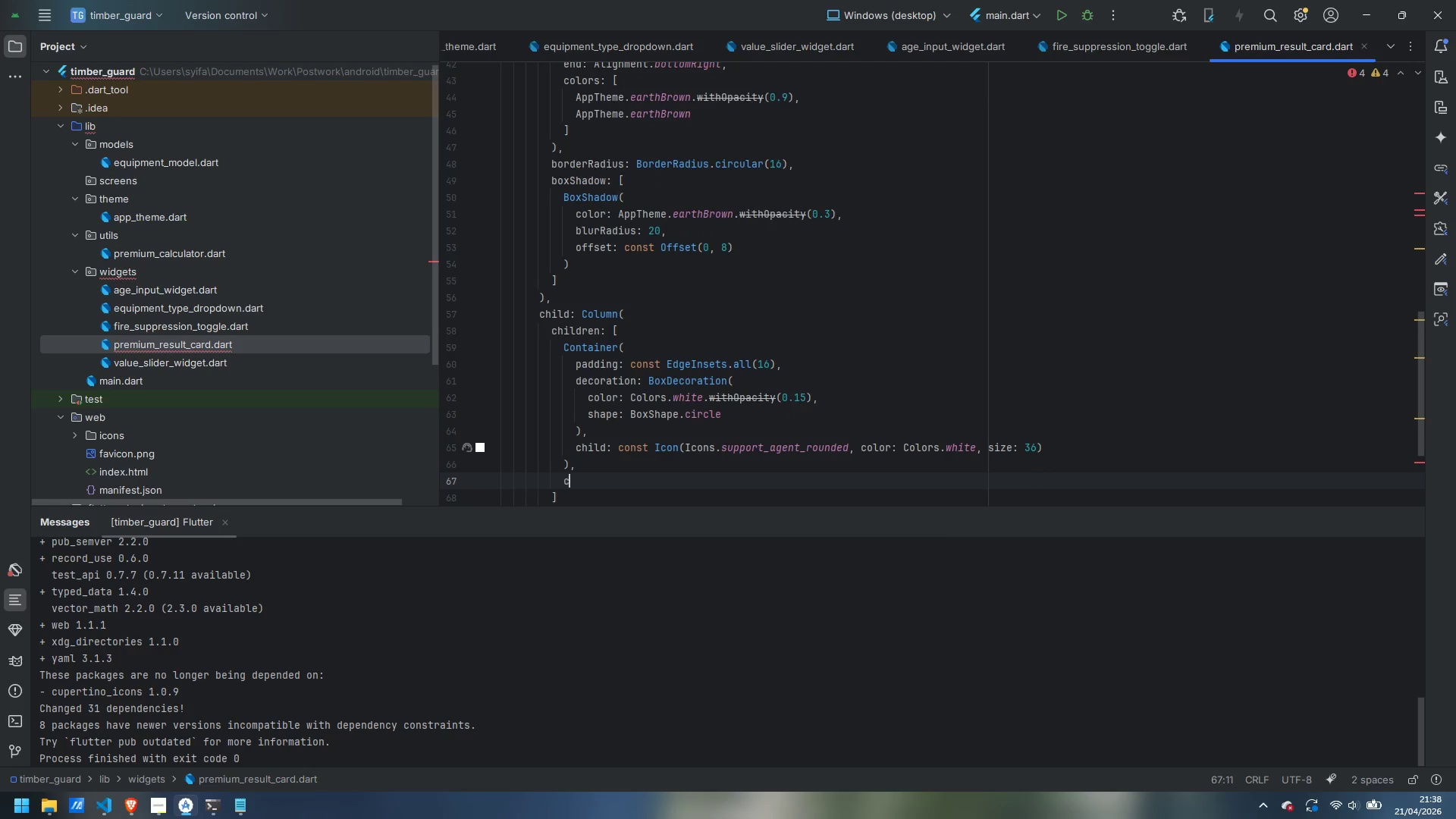 
type(const SizedBox(heign)
key(Backspace)
key(Backspace)
type(ght: 20)
 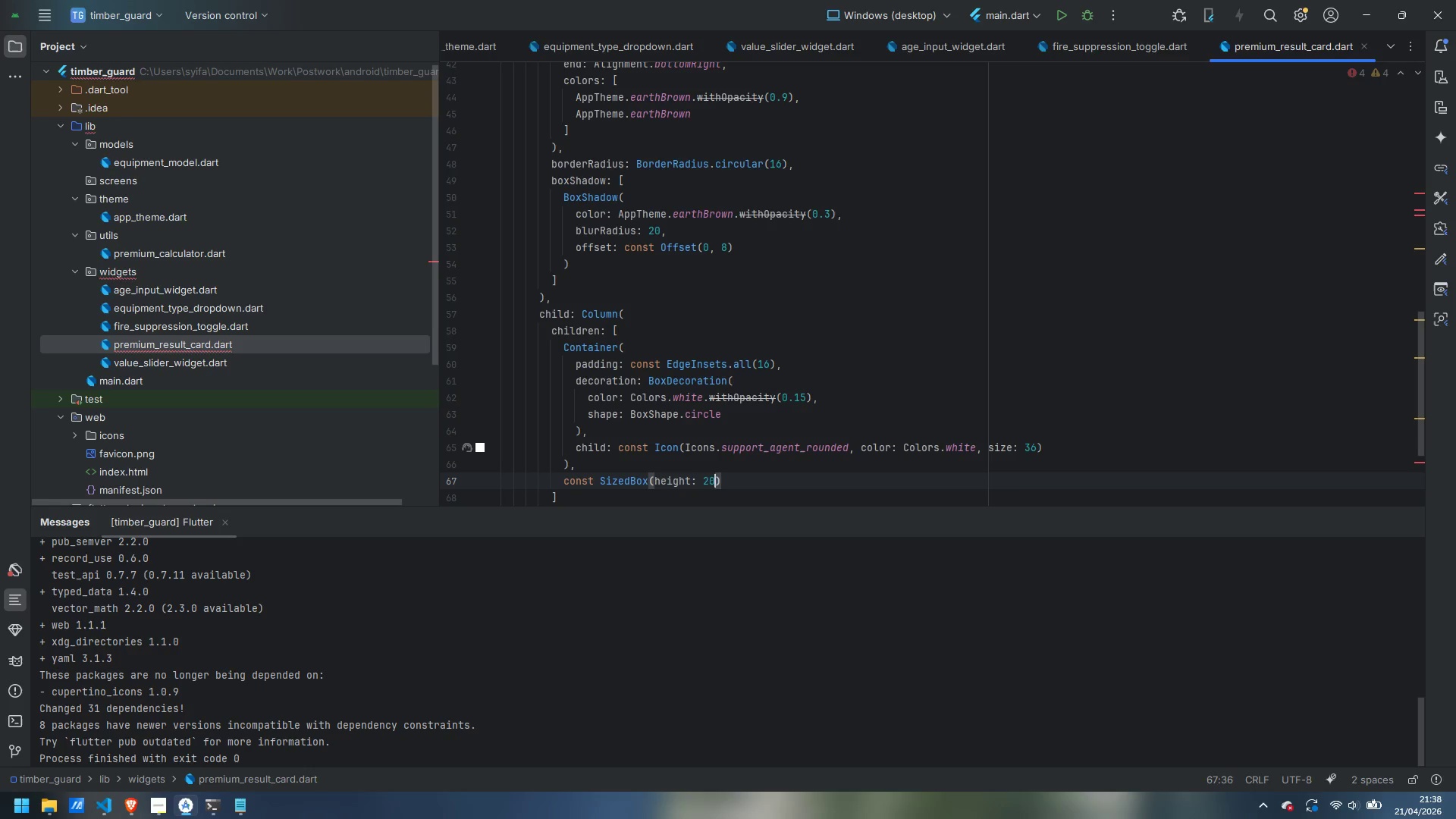 
key(ArrowRight)
 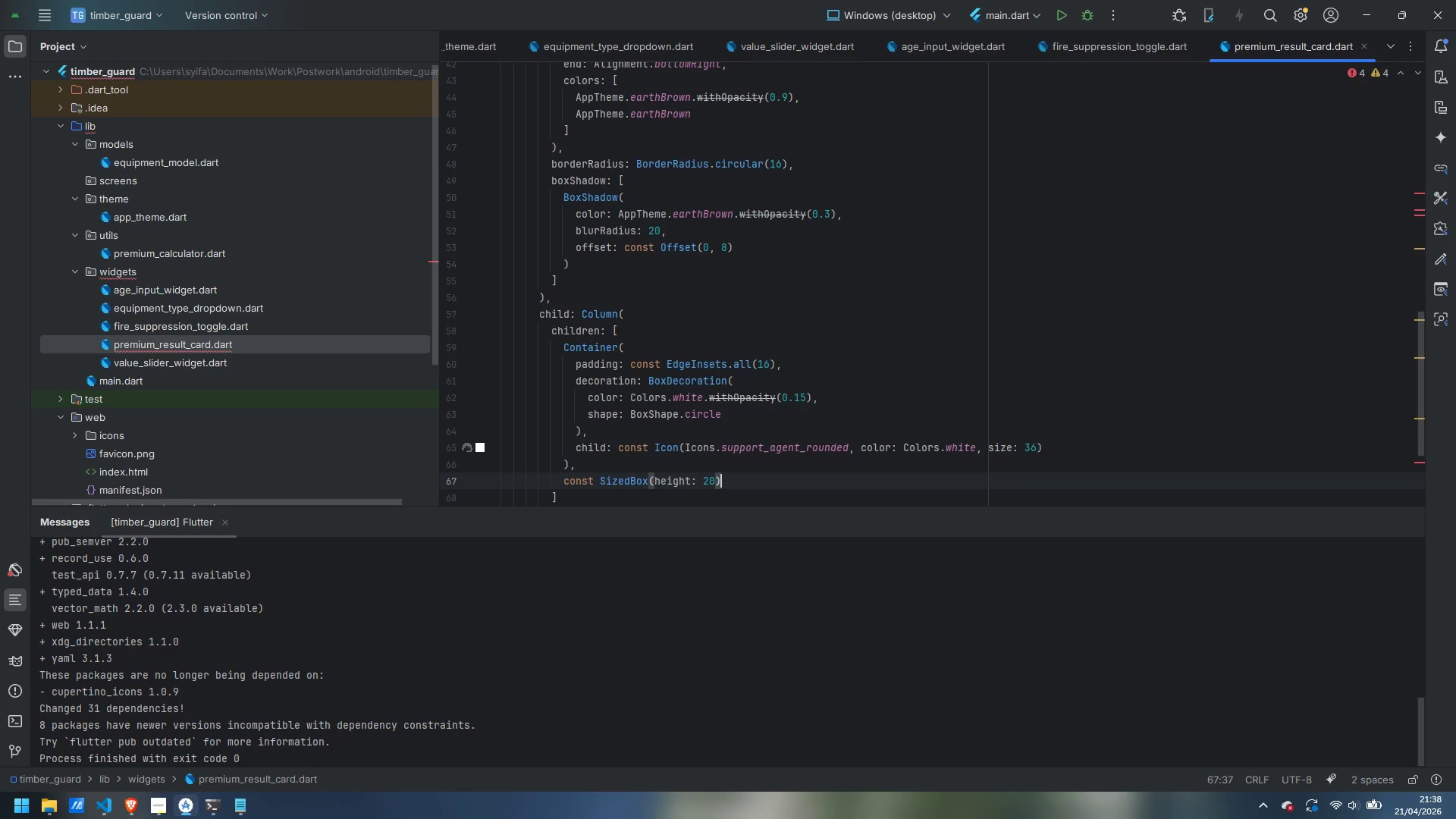 
key(Comma)
 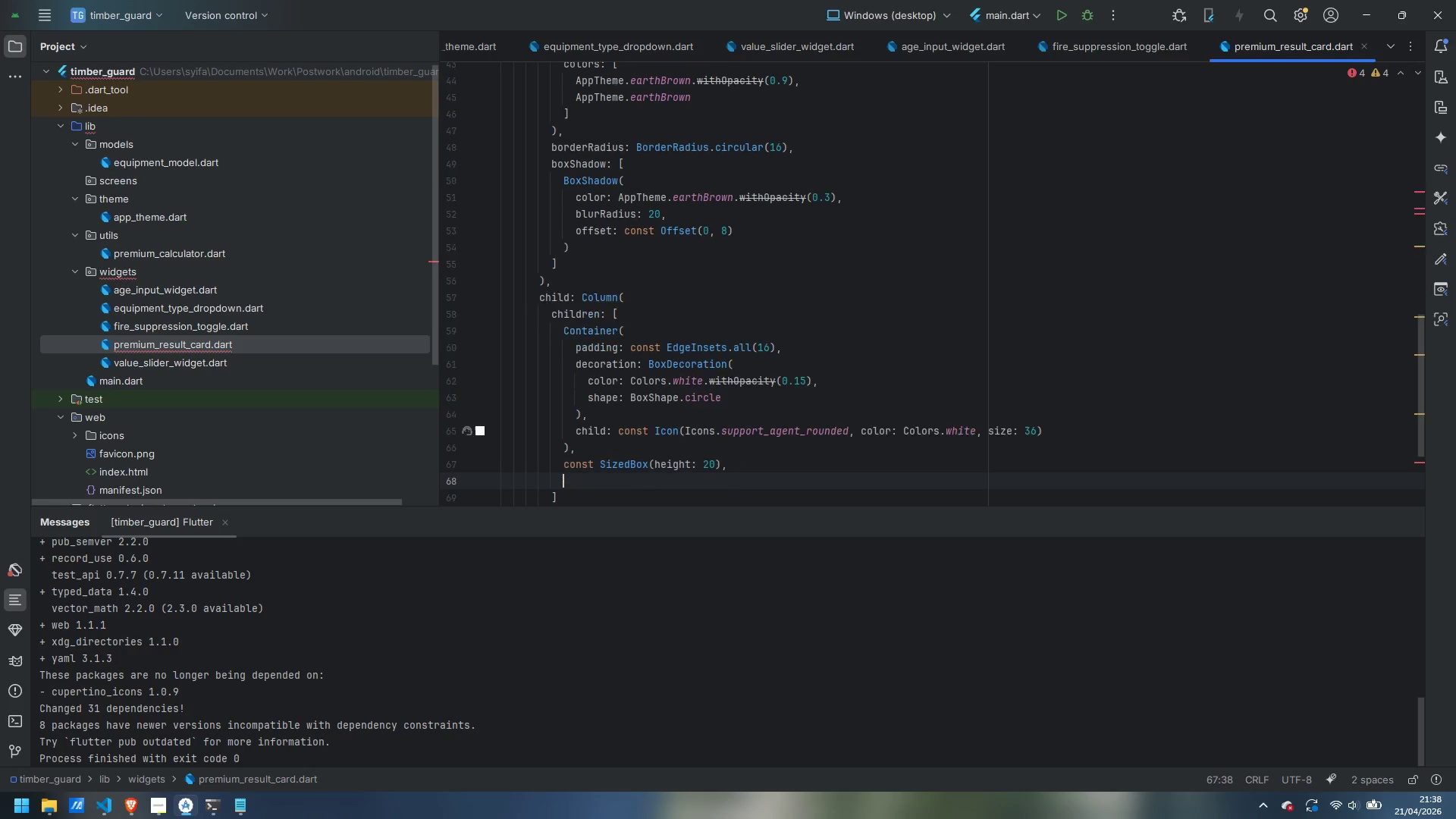 
key(Enter)
 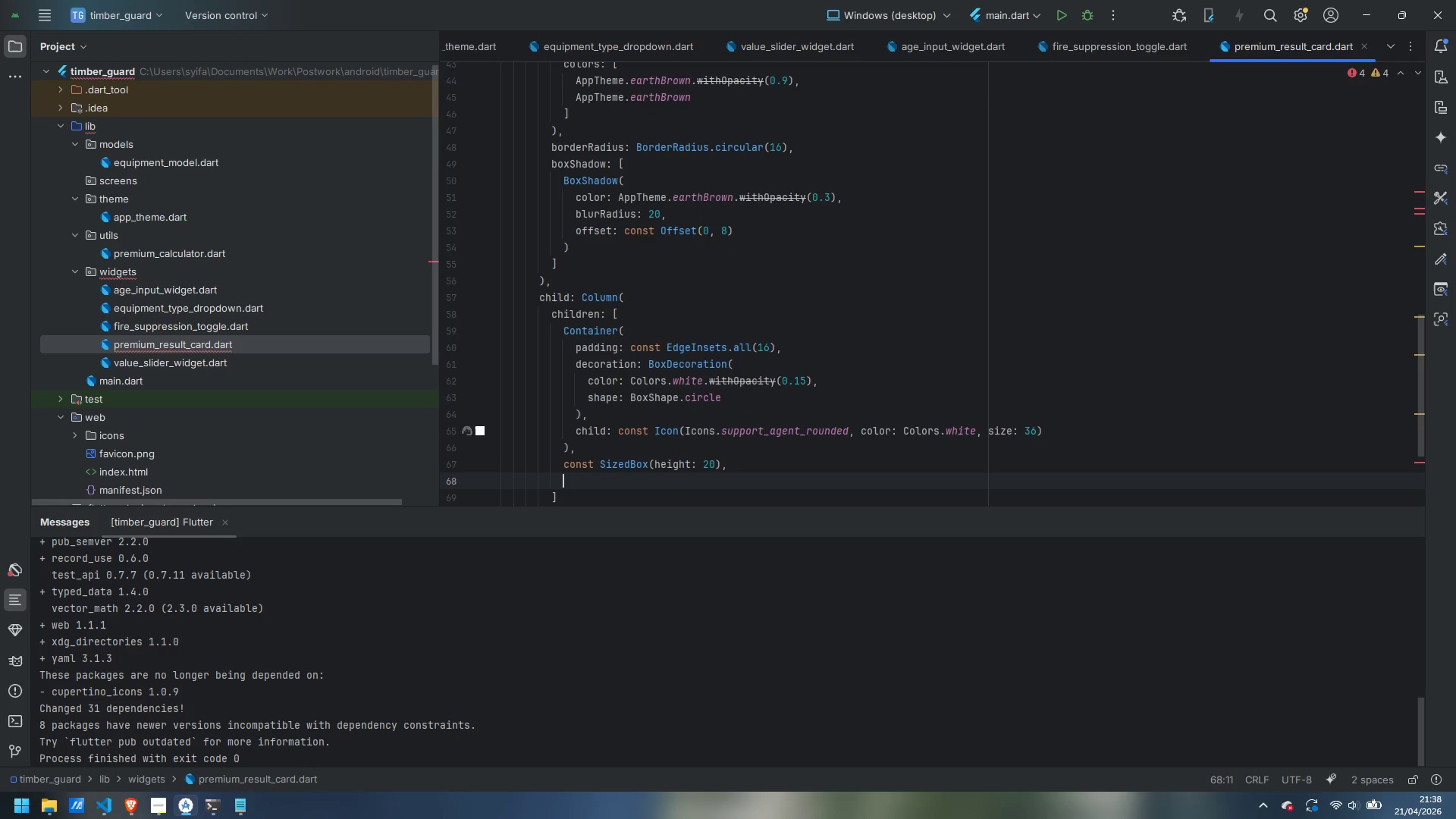 
type(Text()
 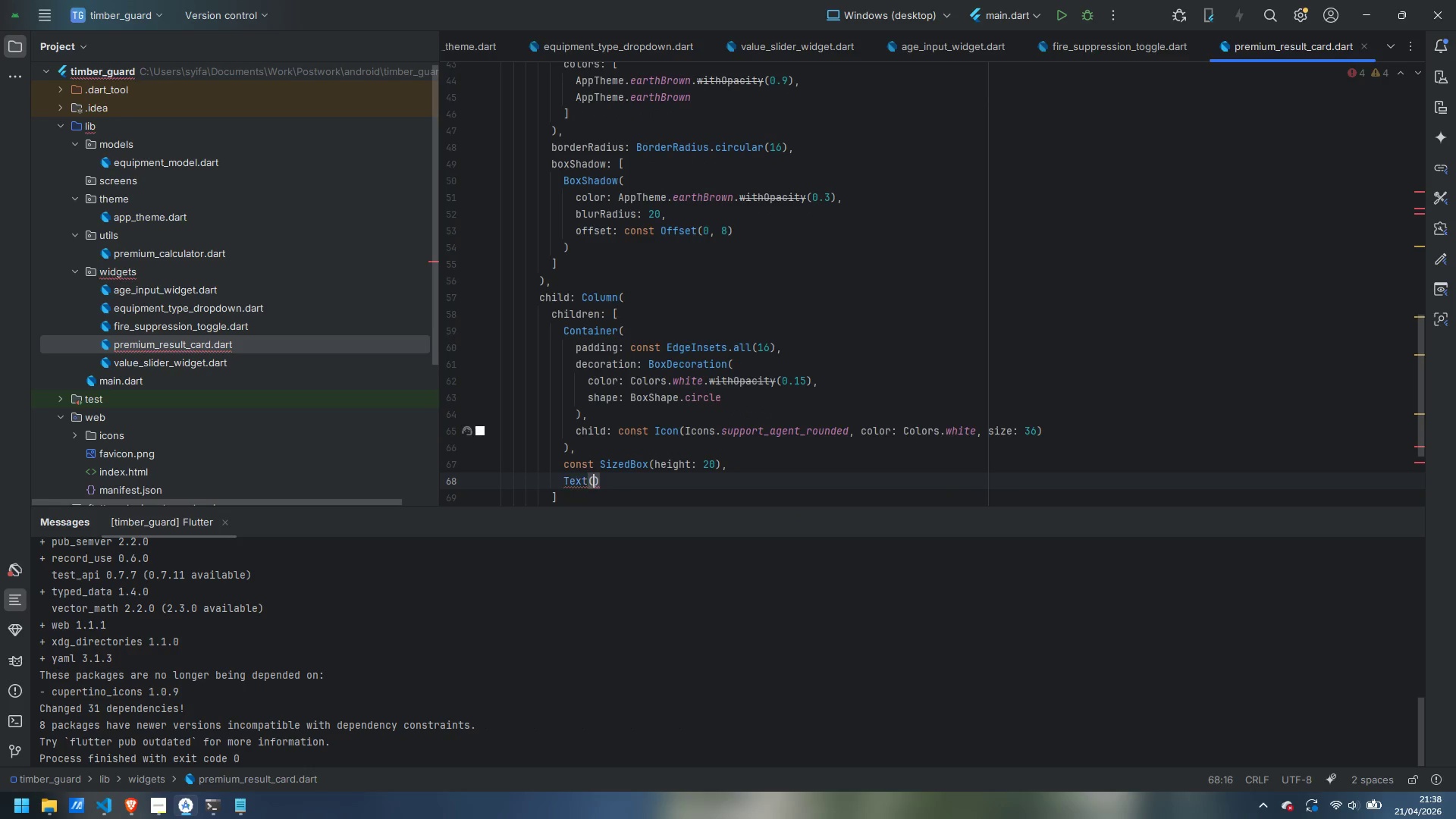 
key(Enter)
 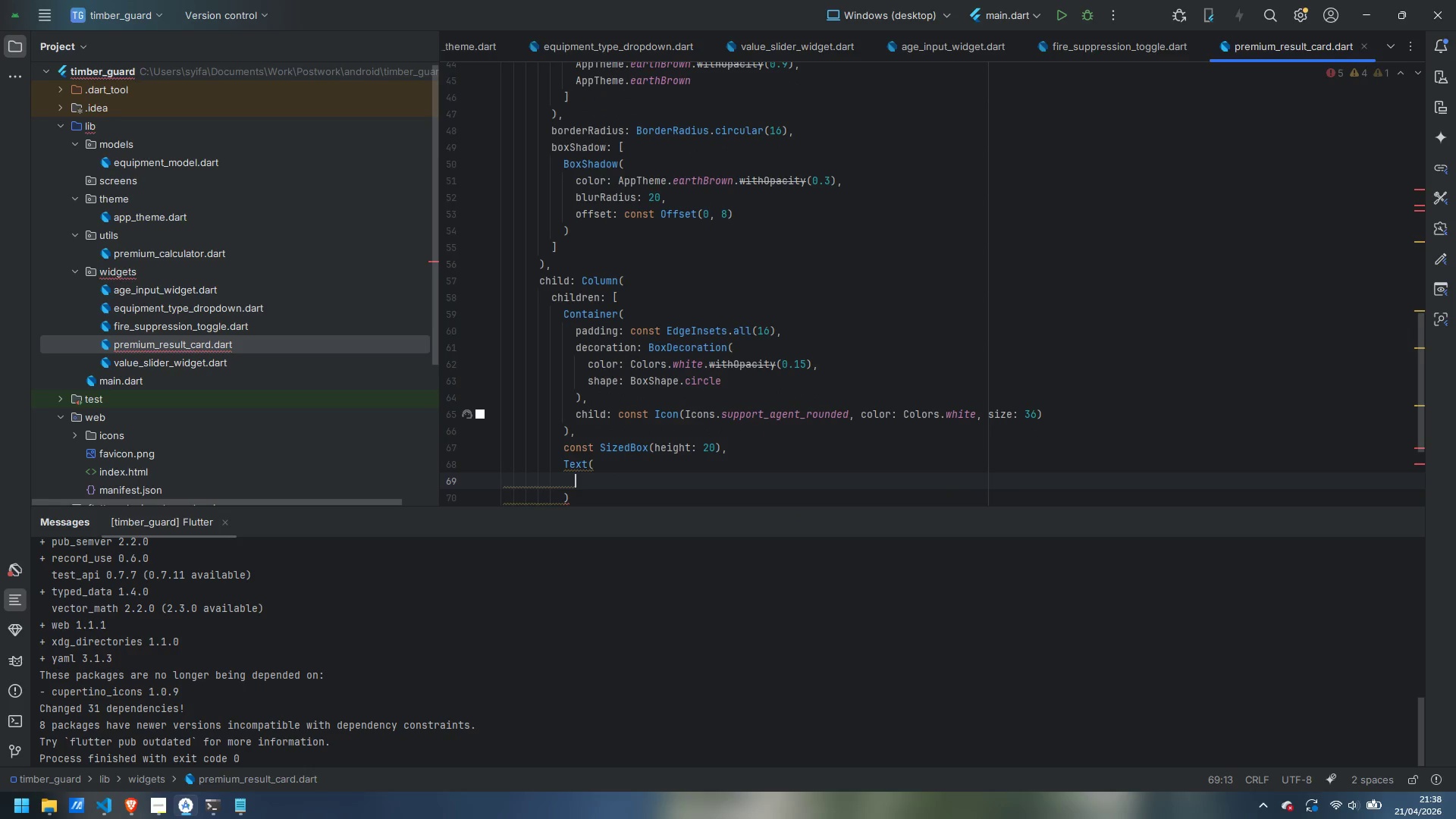 
type('Contact Agent for )
key(Backspace)
type(\nCustom Quote)
 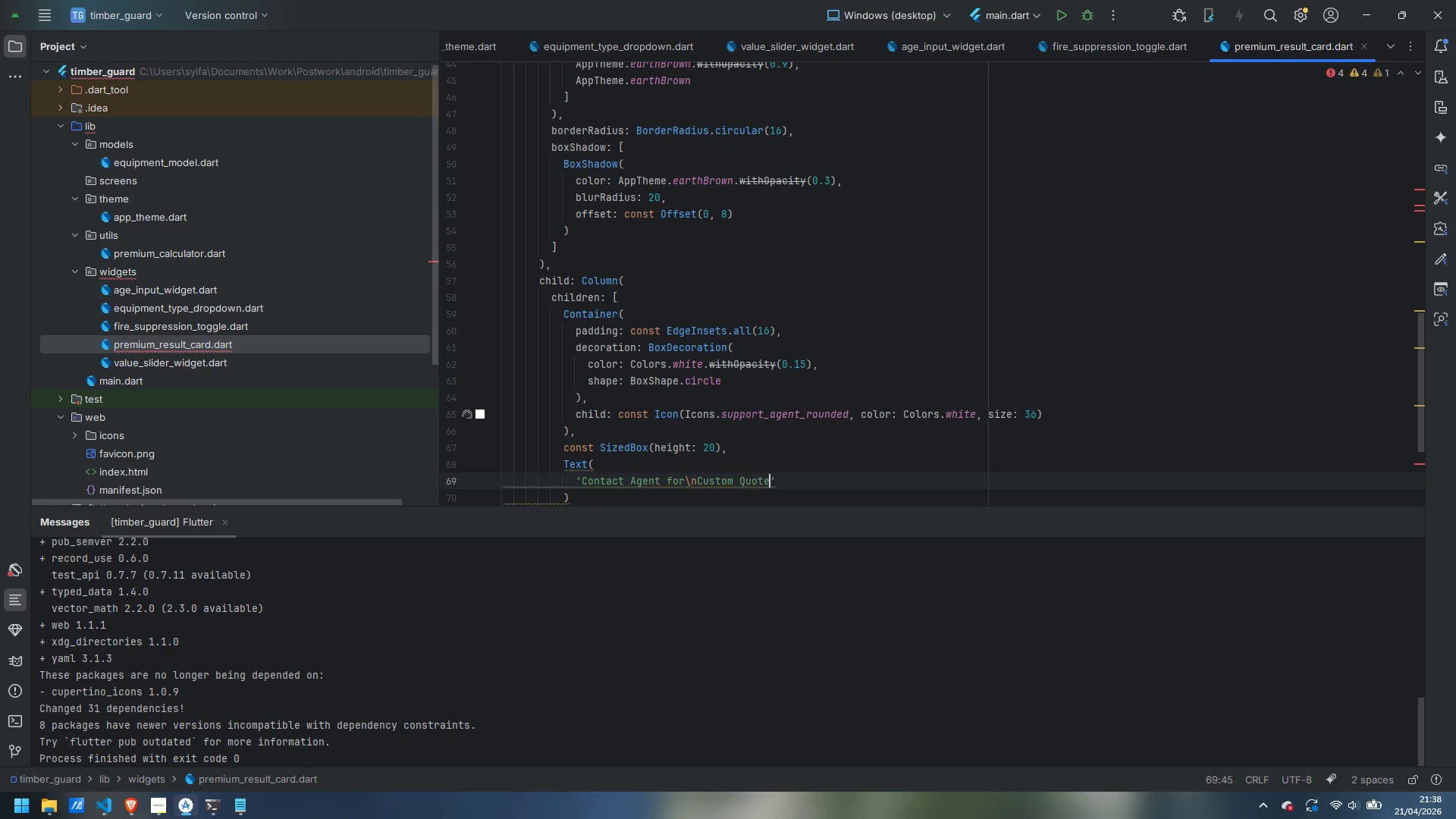 
key(ArrowRight)
 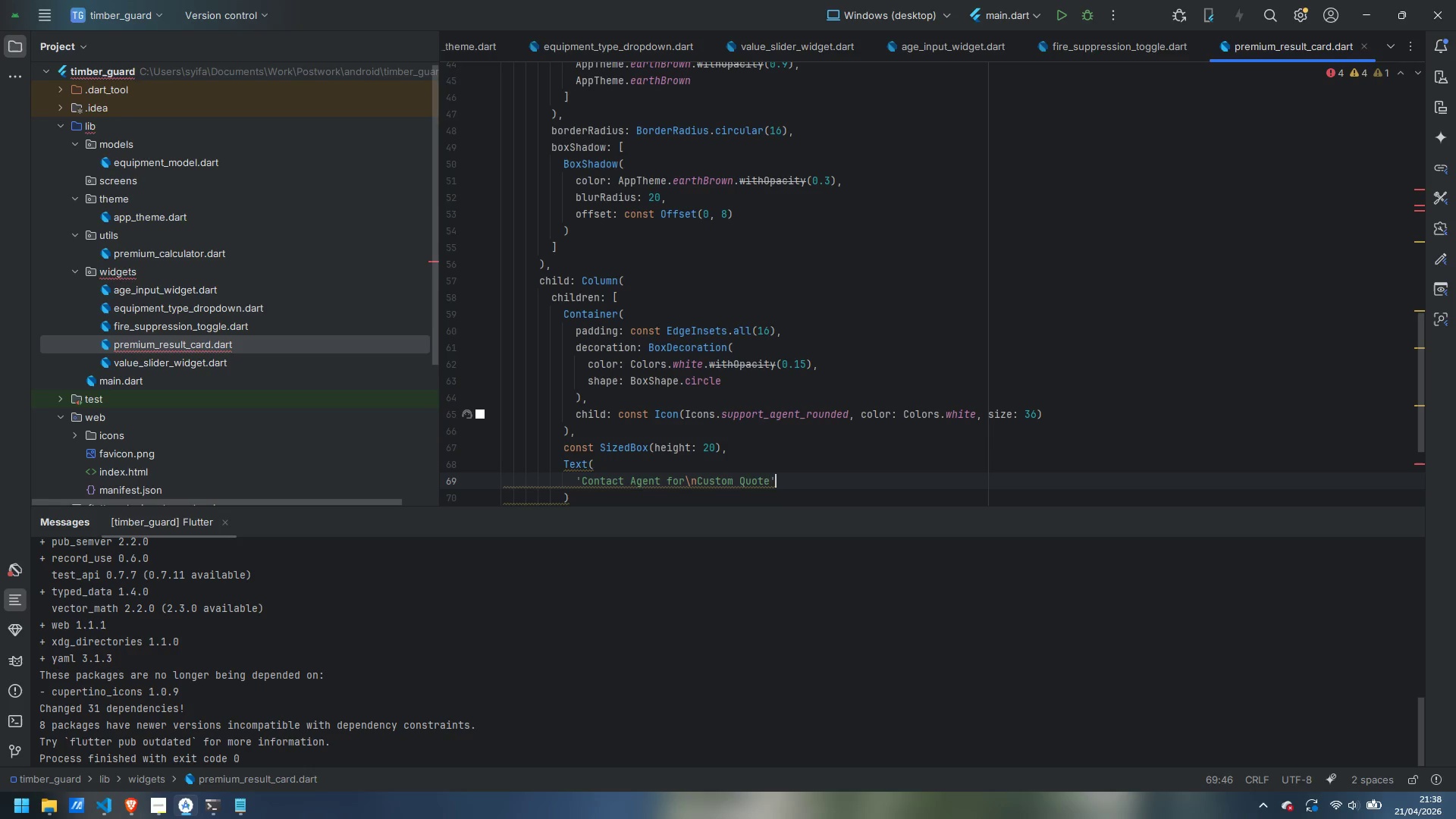 
key(Comma)
 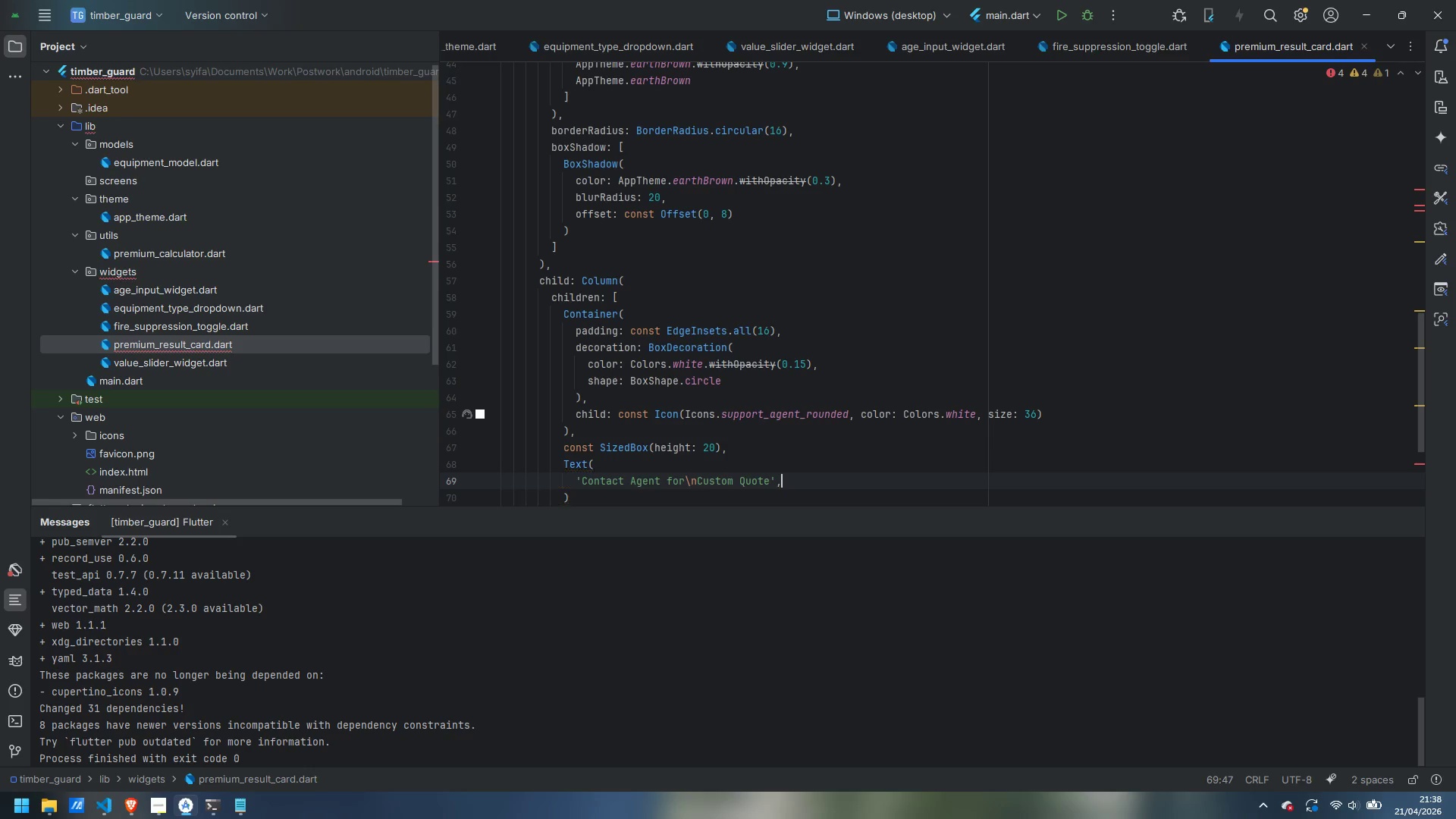 
key(Enter)
 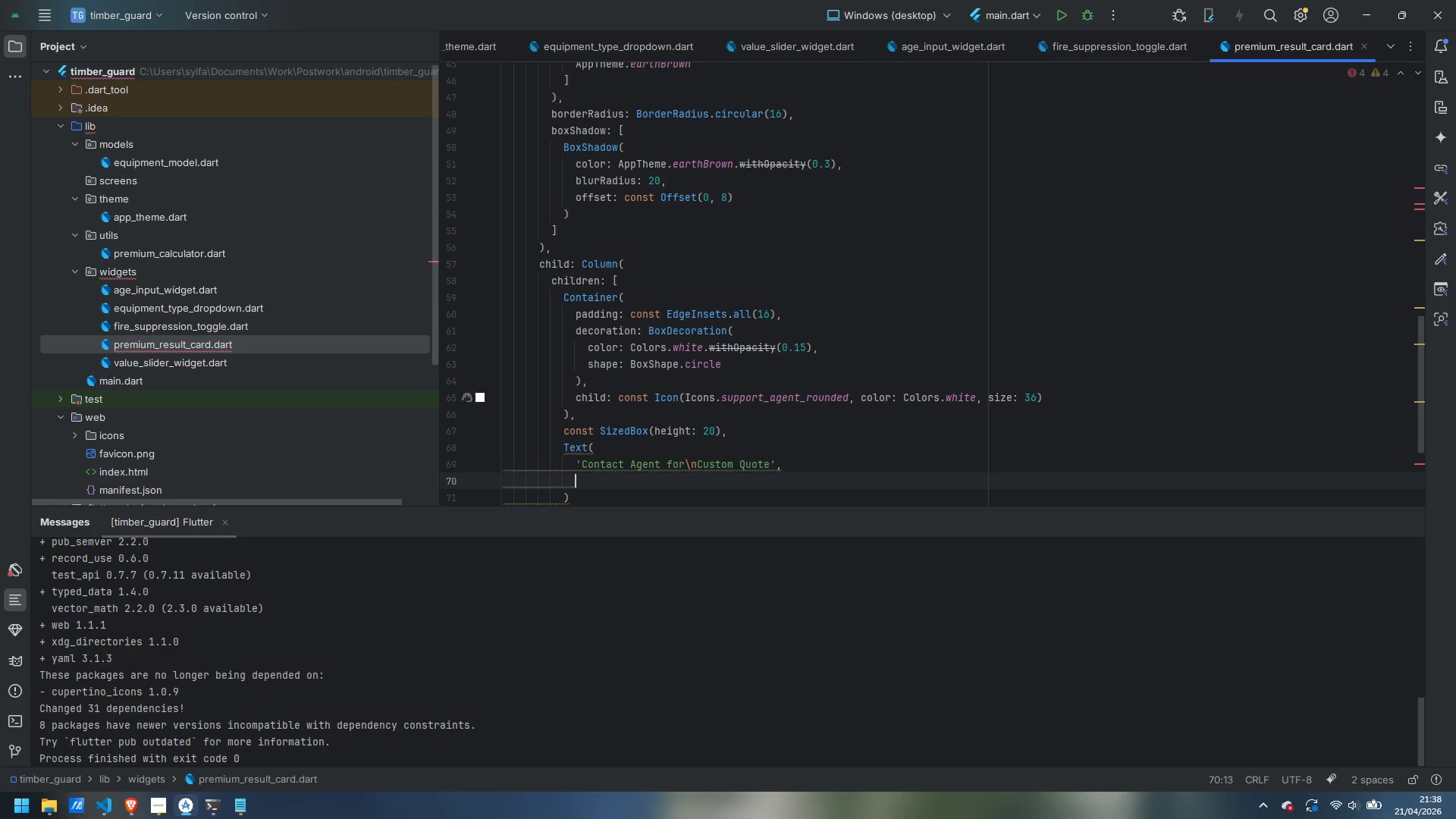 
type(textAlgin)
key(Backspace)
key(Backspace)
key(Backspace)
type(ign: TextALgin)
key(Backspace)
key(Backspace)
key(Backspace)
key(Backspace)
type(lign.center,)
 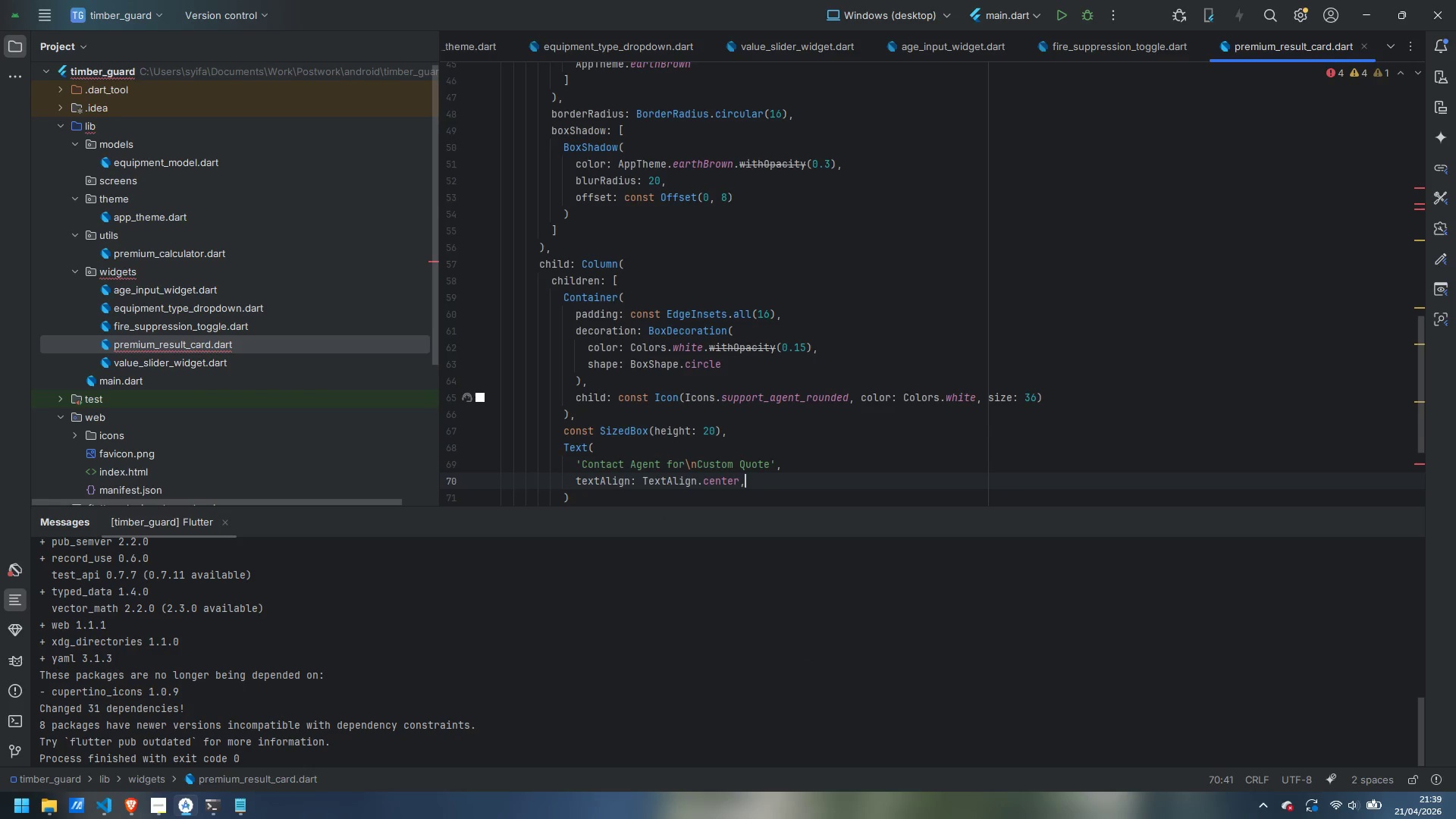 
key(Enter)
 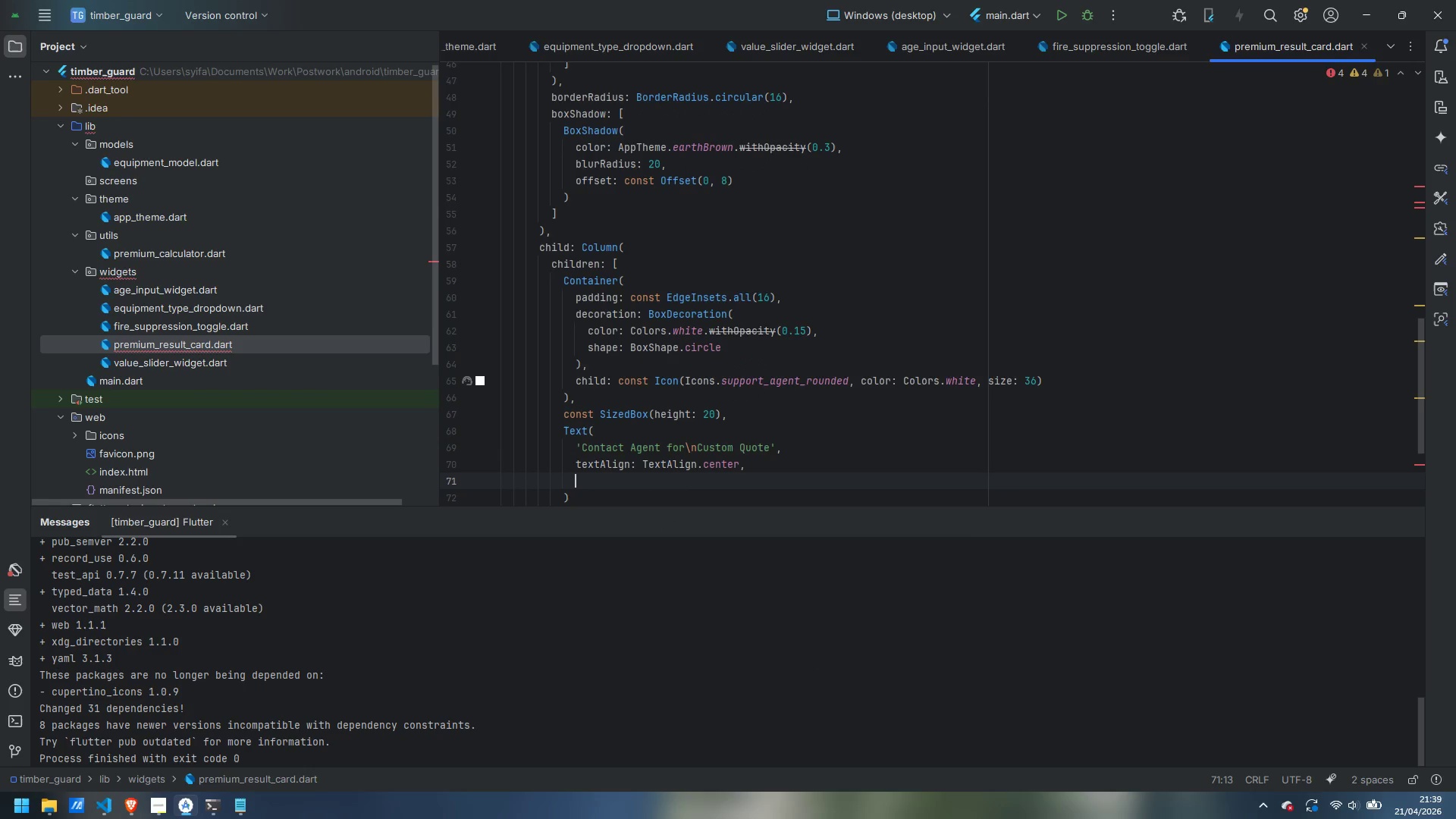 
type(str)
key(Backspace)
key(Backspace)
type(tyle: GoogleFonts)
 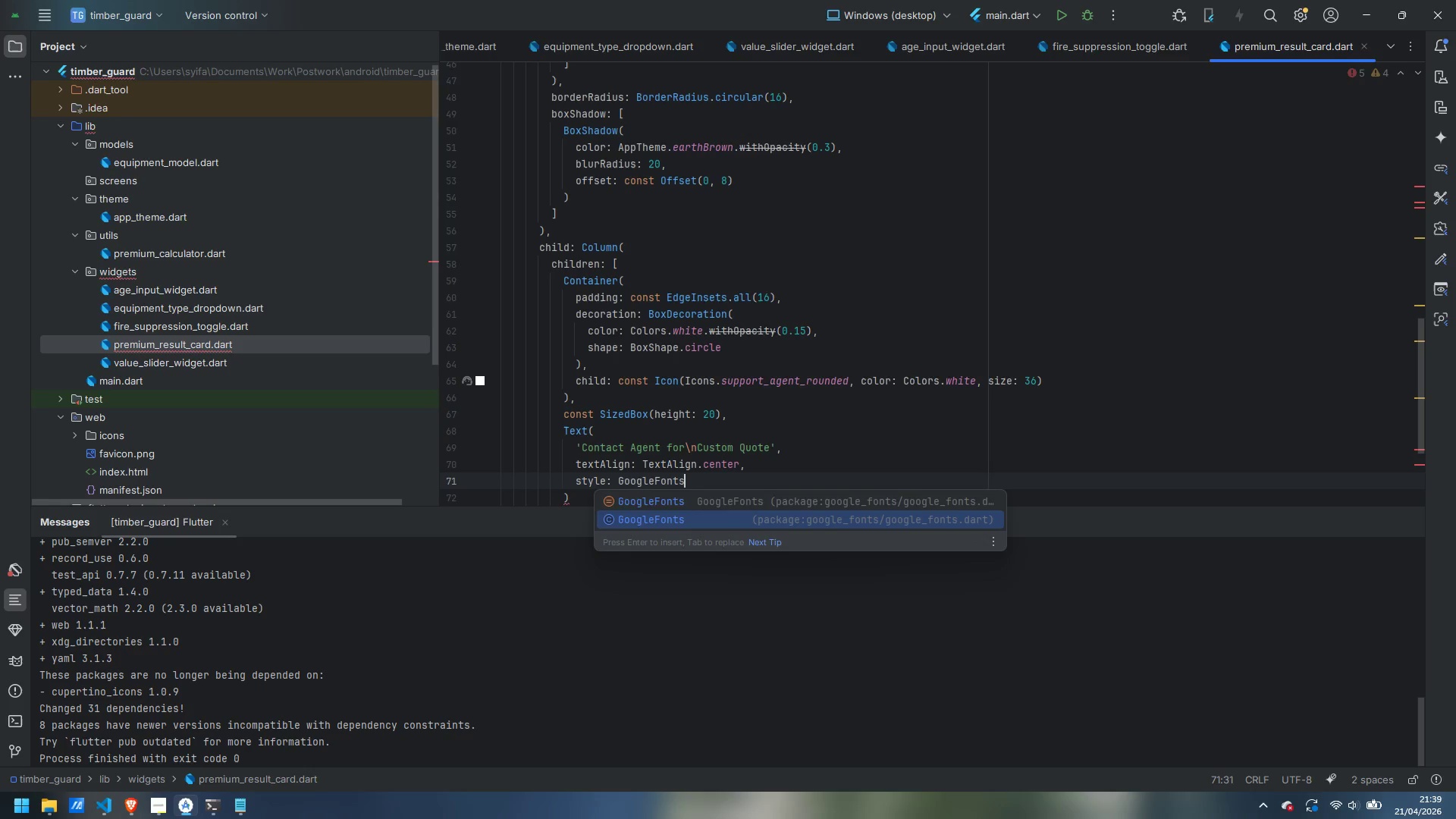 
 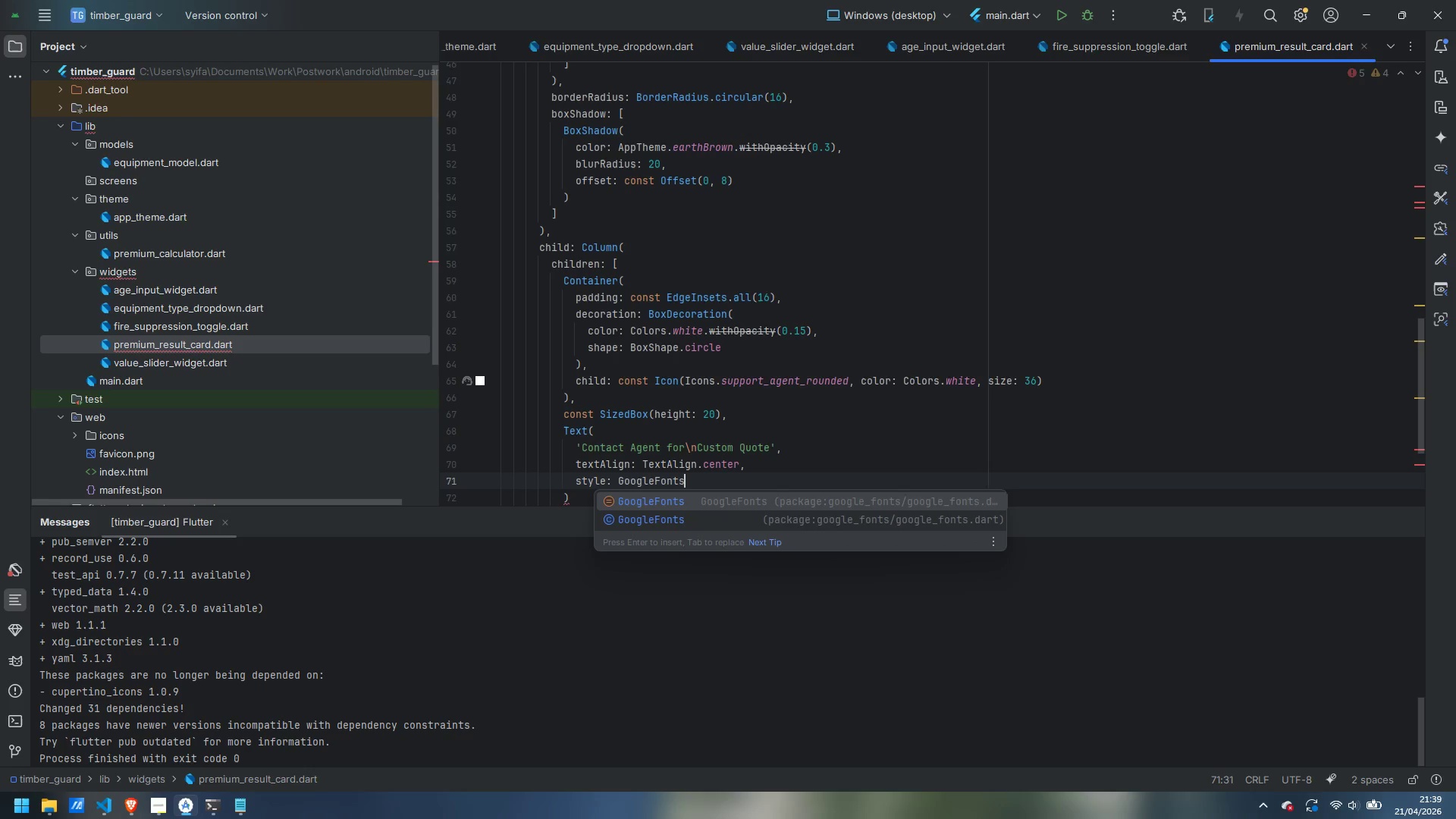 
key(ArrowDown)
 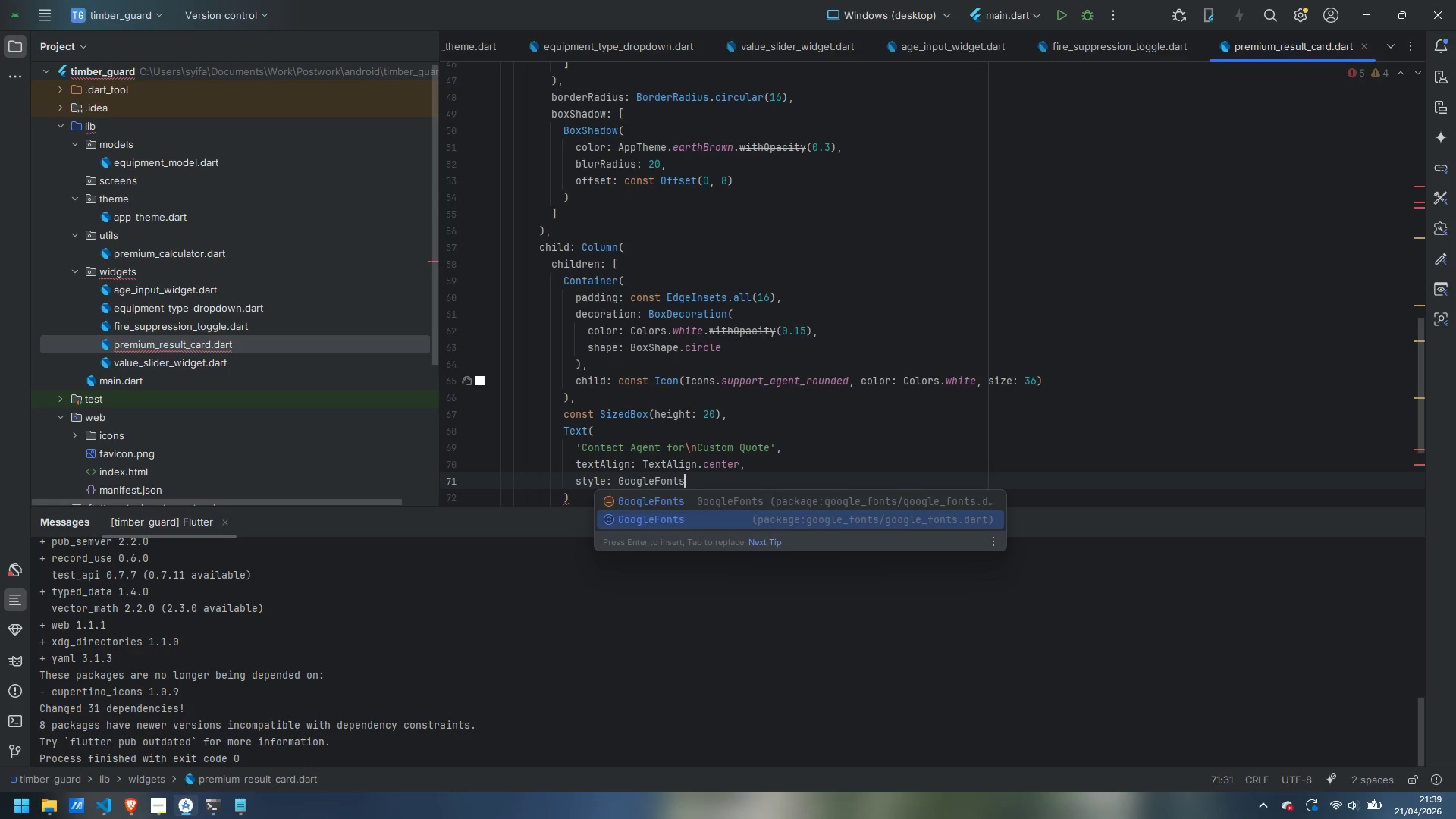 
key(Enter)
 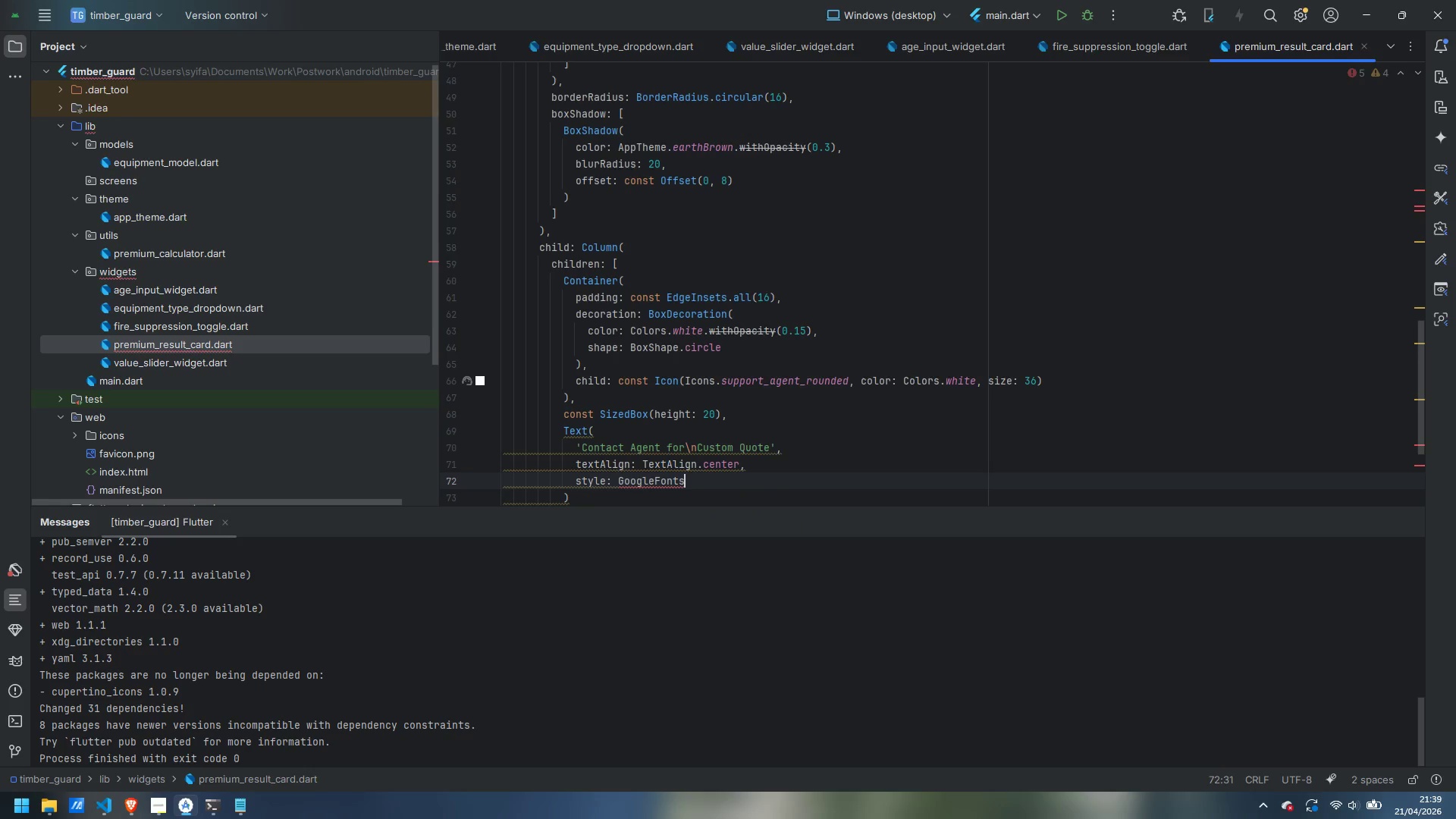 
key(Period)
 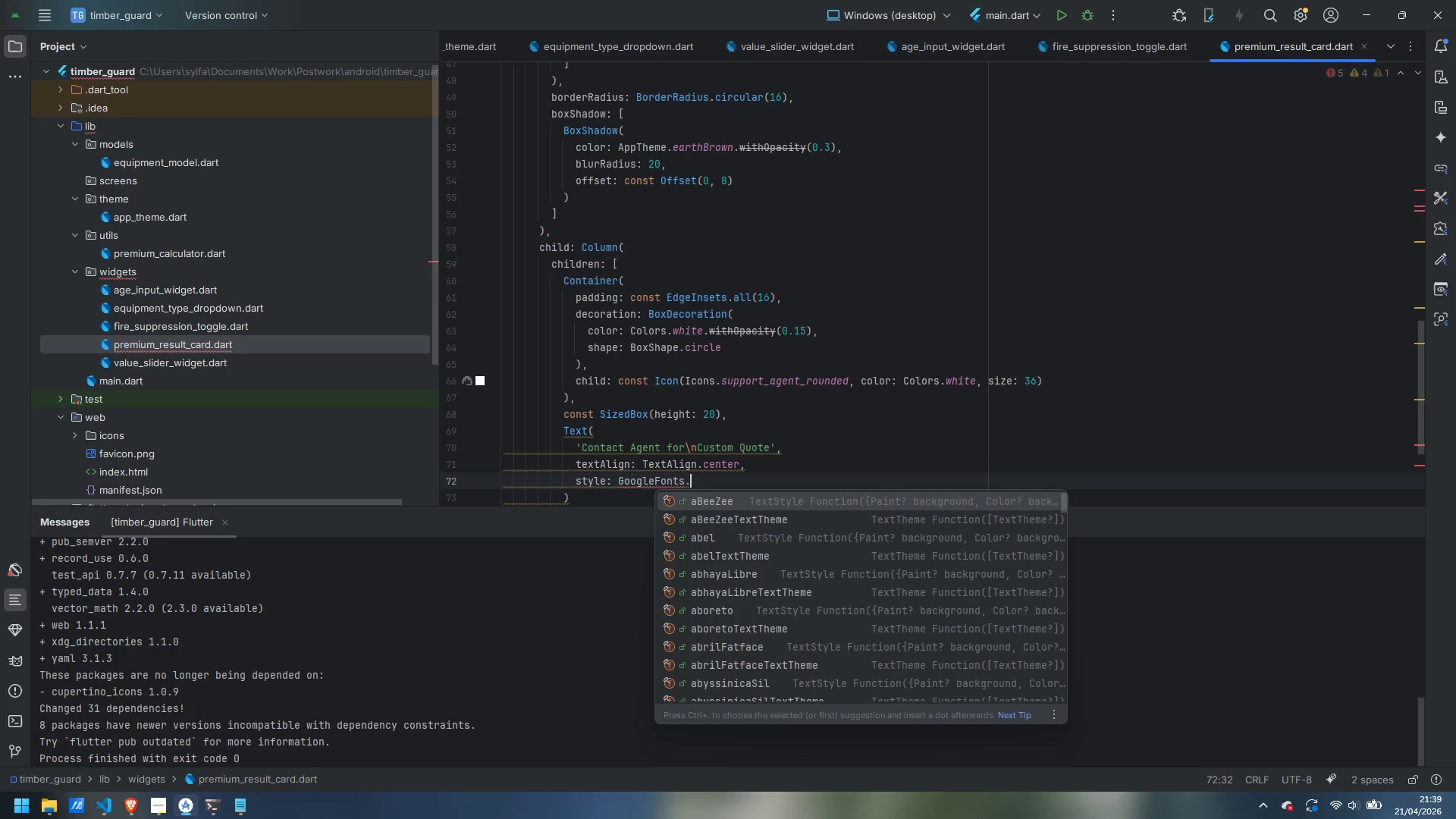 
type(playt)
key(Backspace)
type(failr)
key(Backspace)
key(Backspace)
type(rDisplay()
 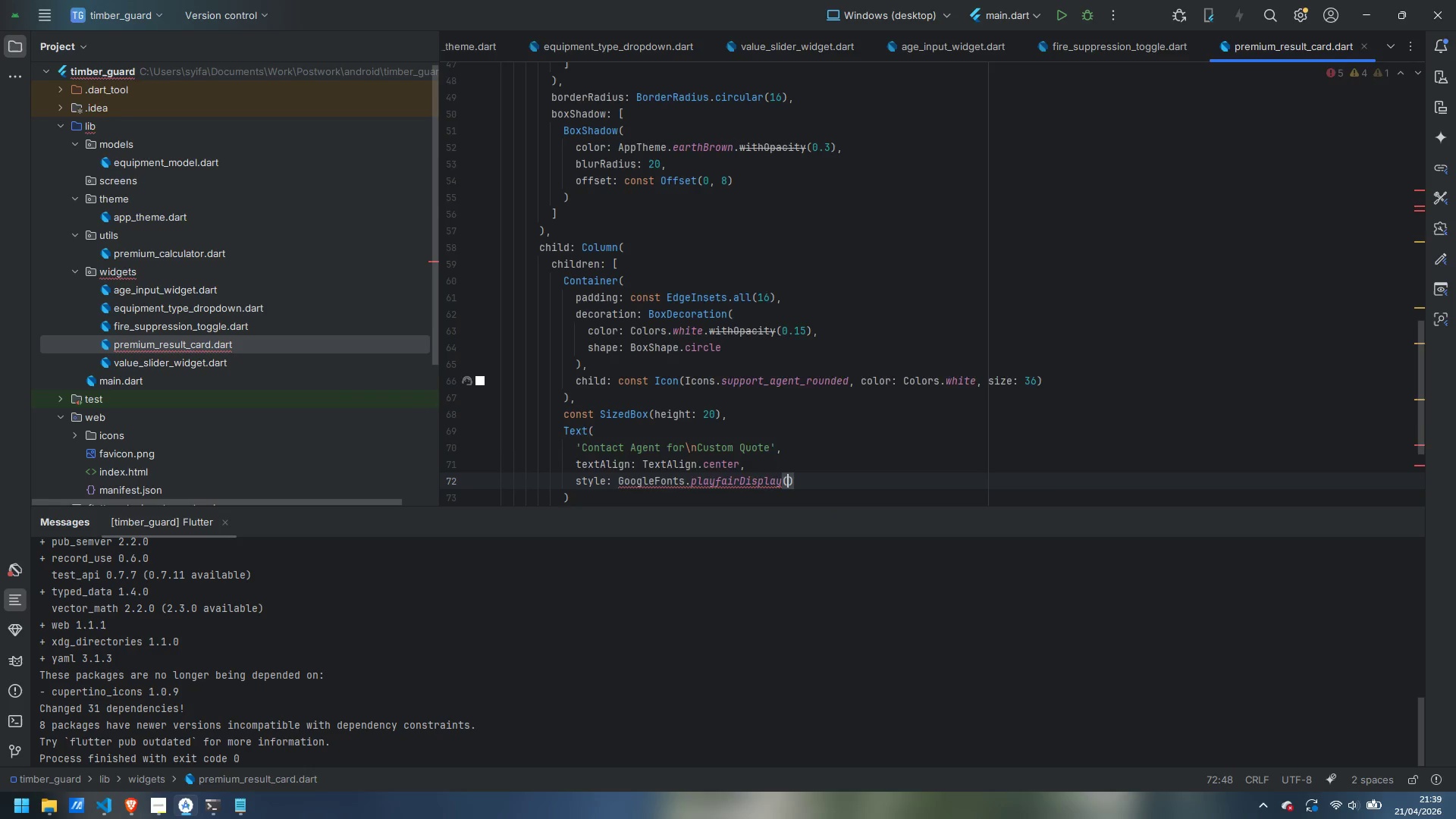 
 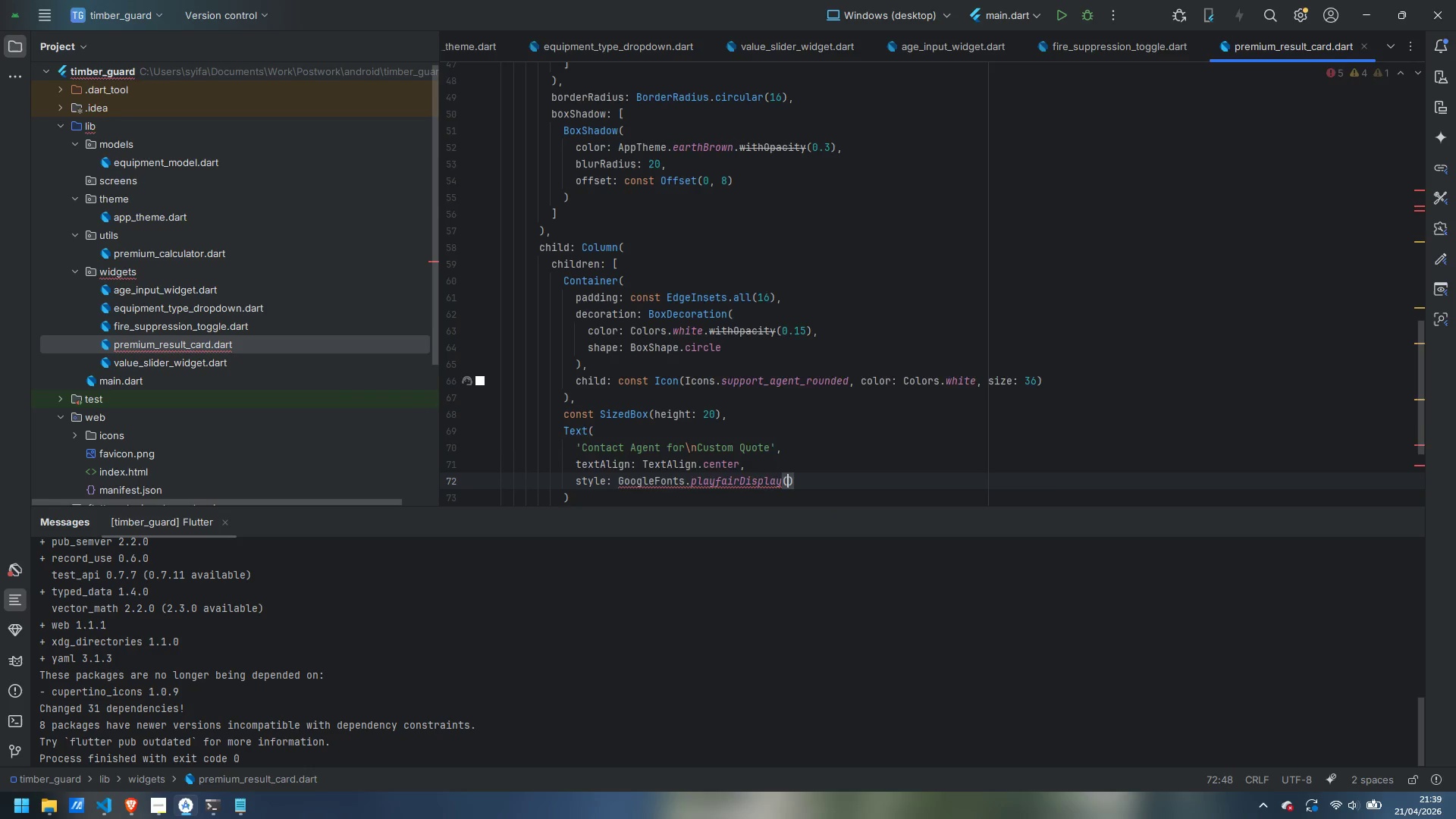 
key(Enter)
 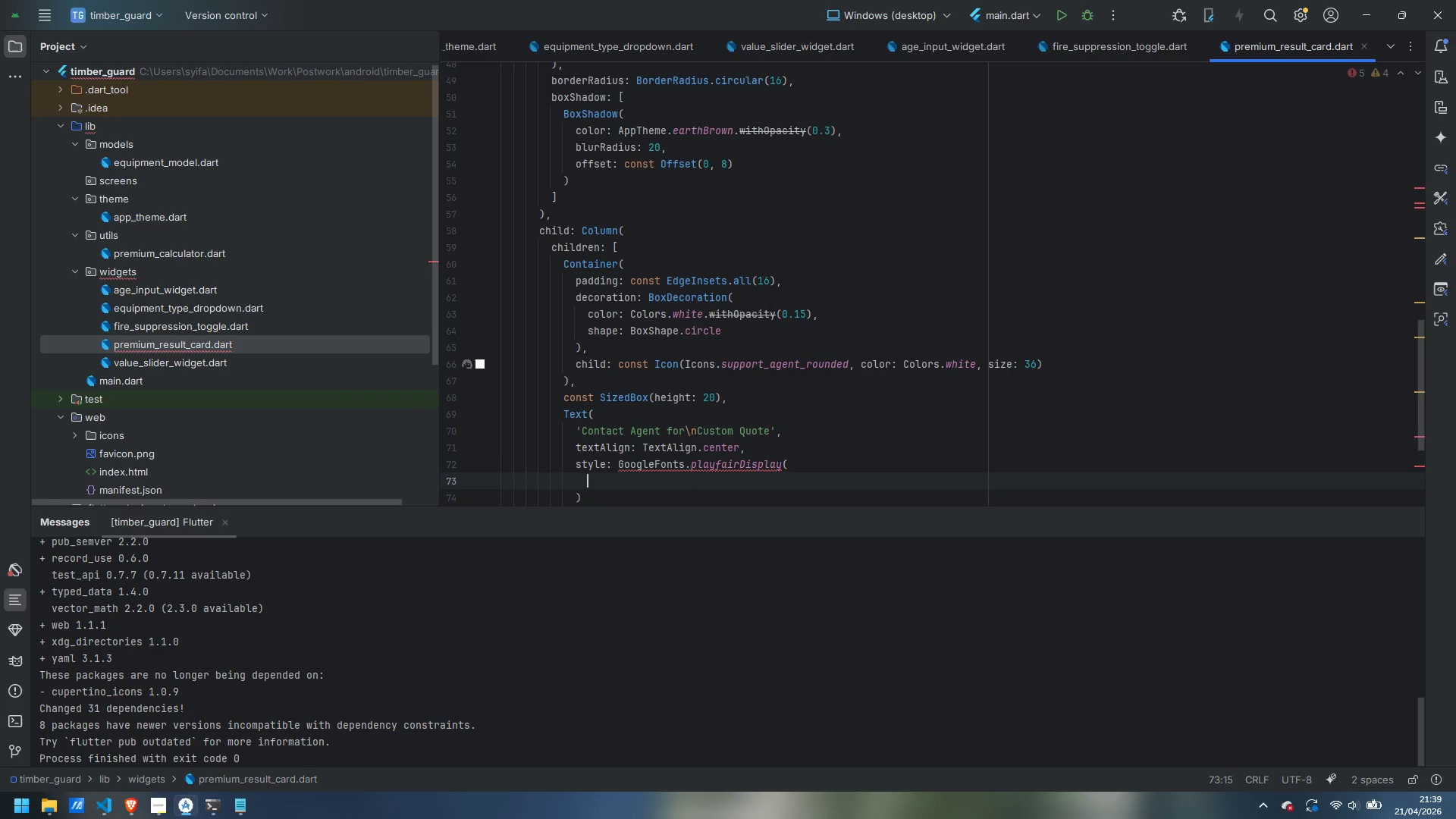 
type(fontSize: 26,)
 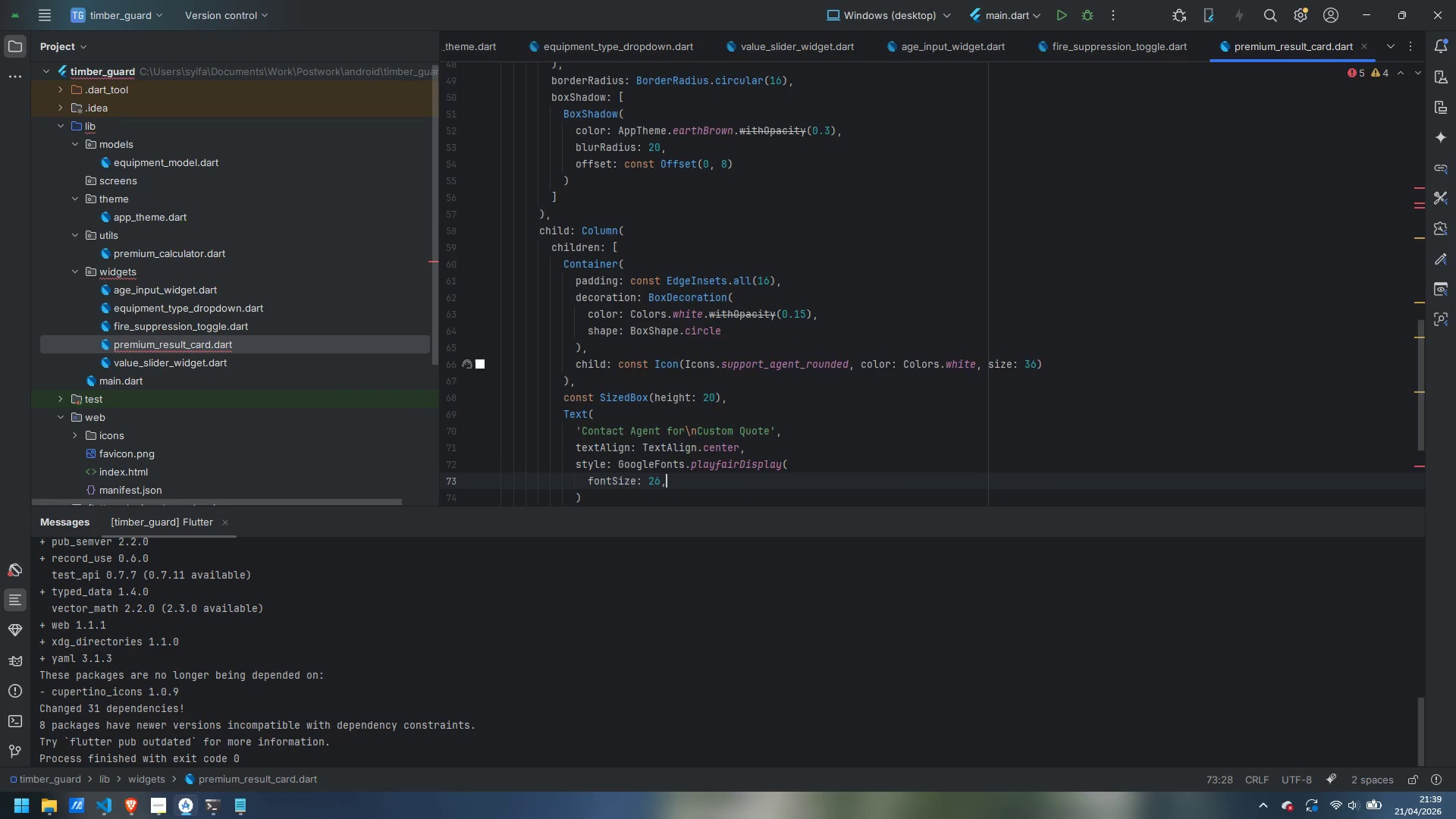 
key(Enter)
 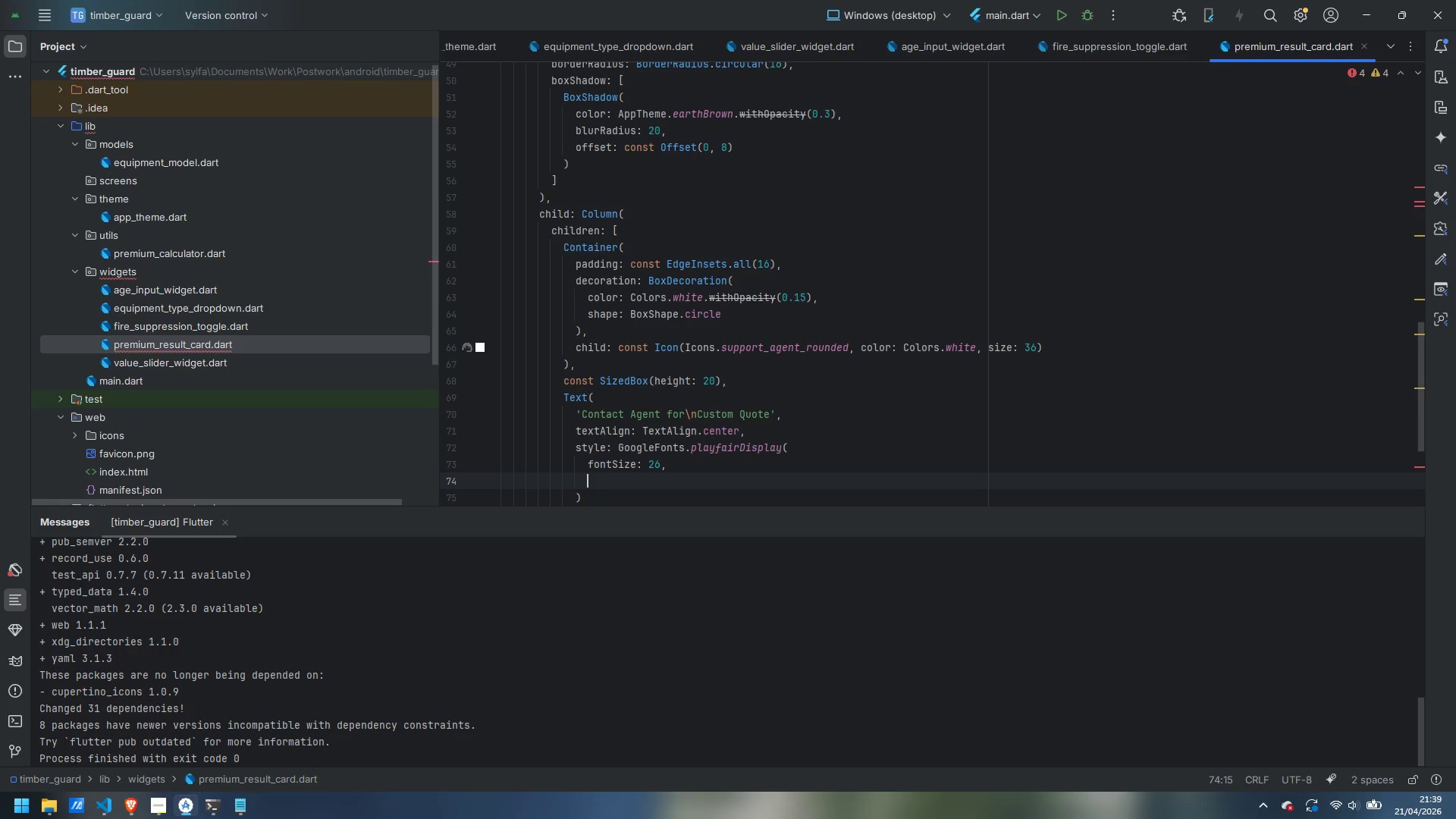 
type(fontWeight: )
 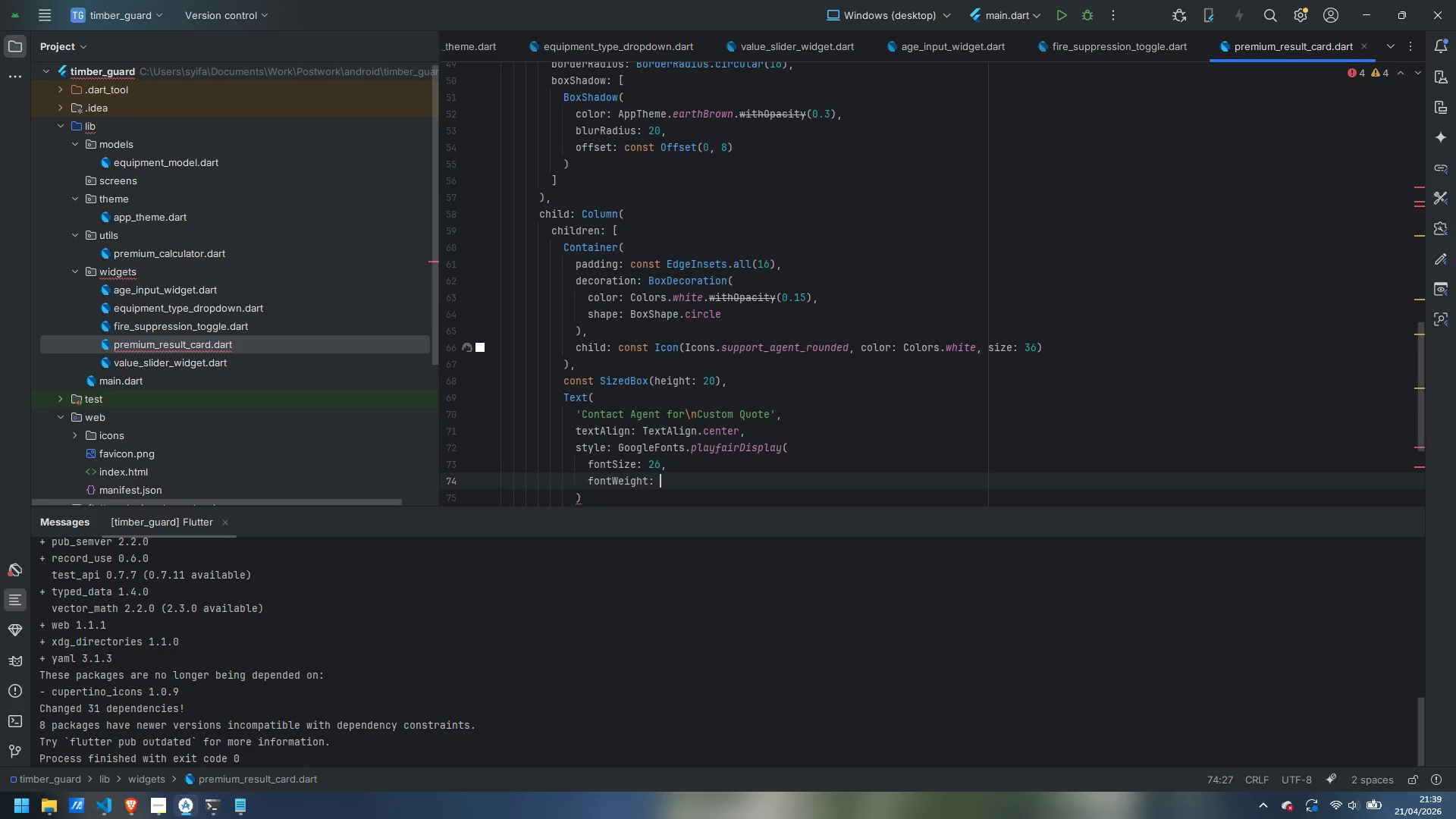 
type(FontWeight.w700,)
 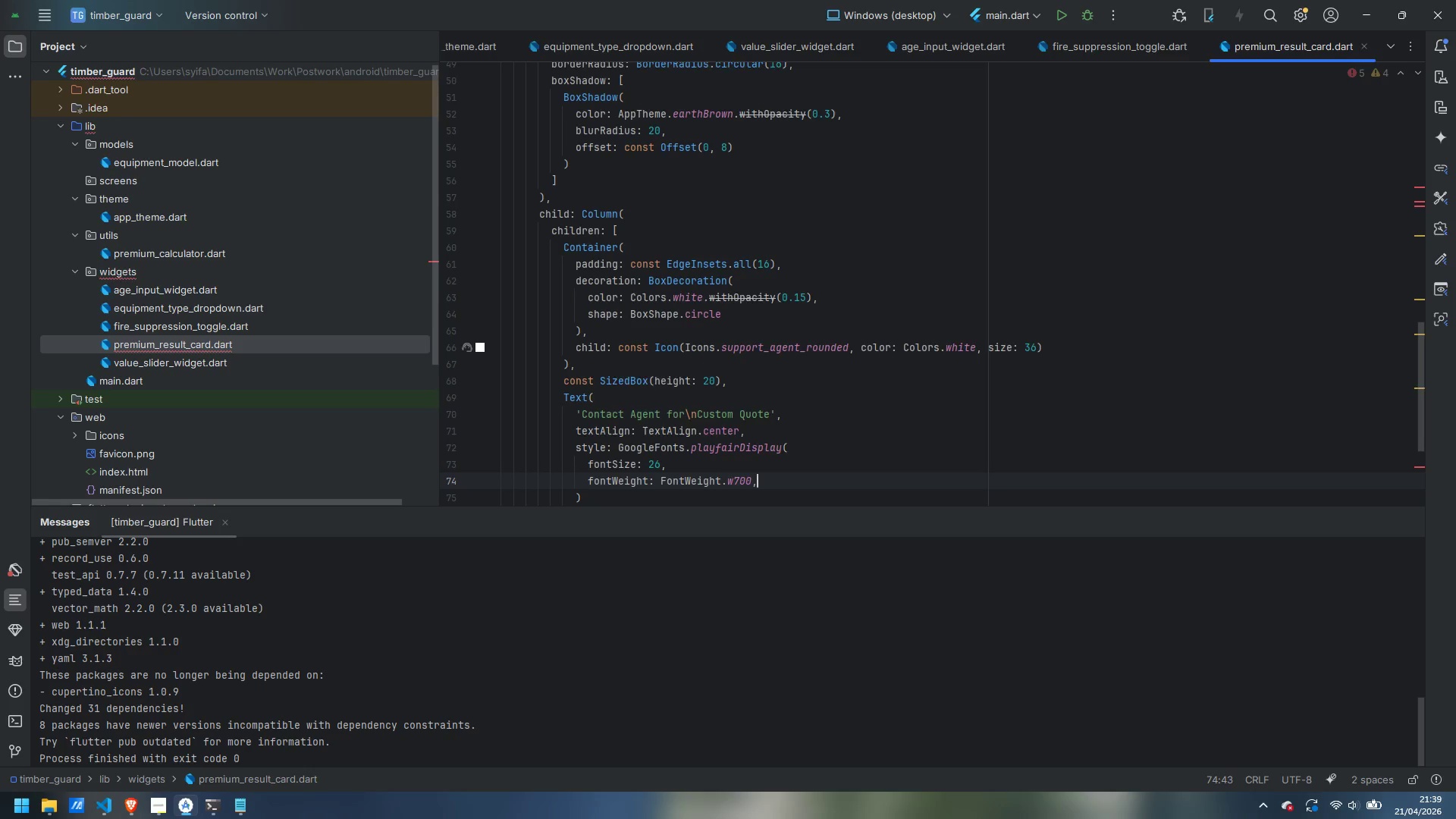 
key(Enter)
 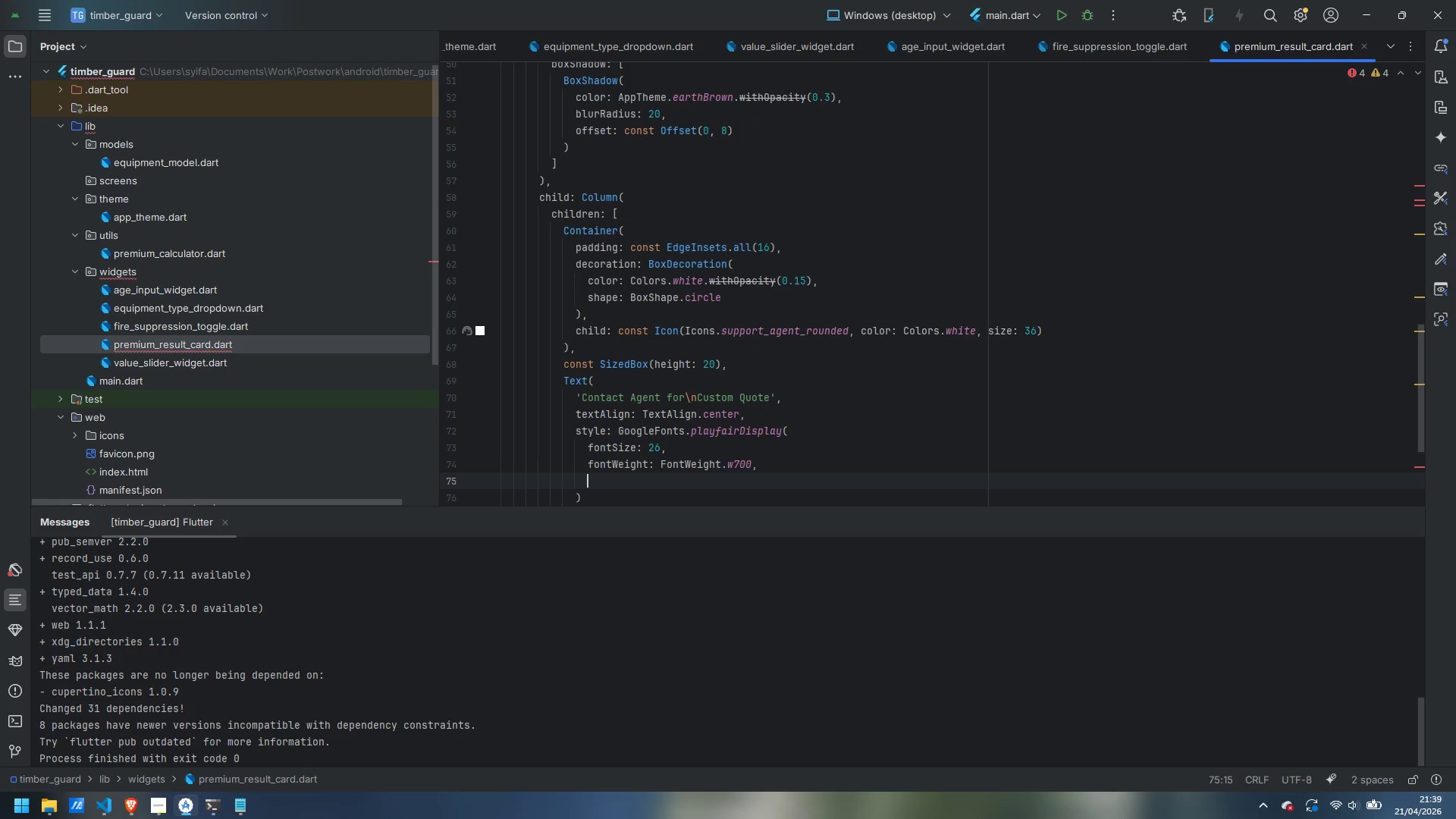 
type(color: COlors)
 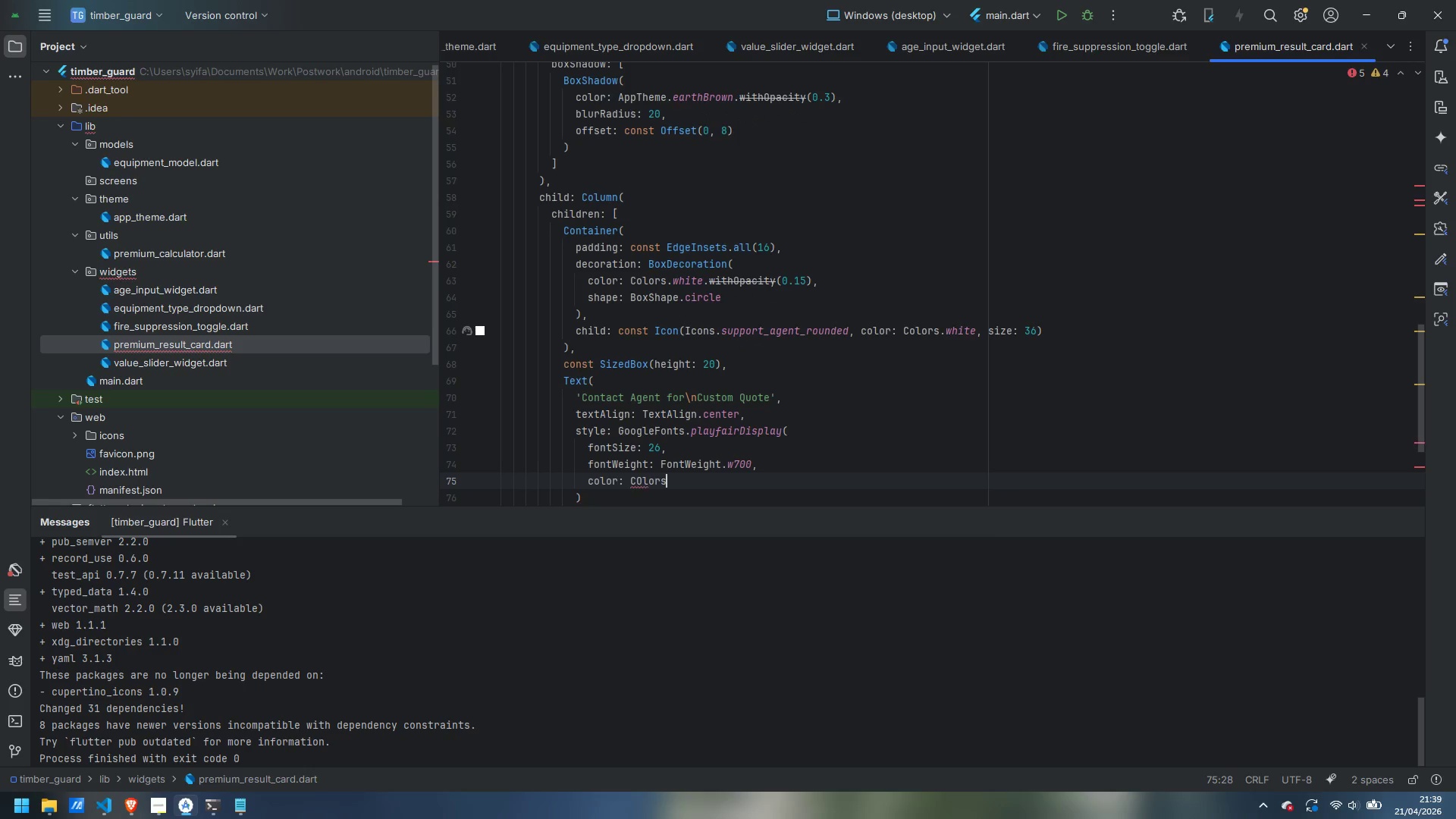 
key(Control+ControlLeft)
 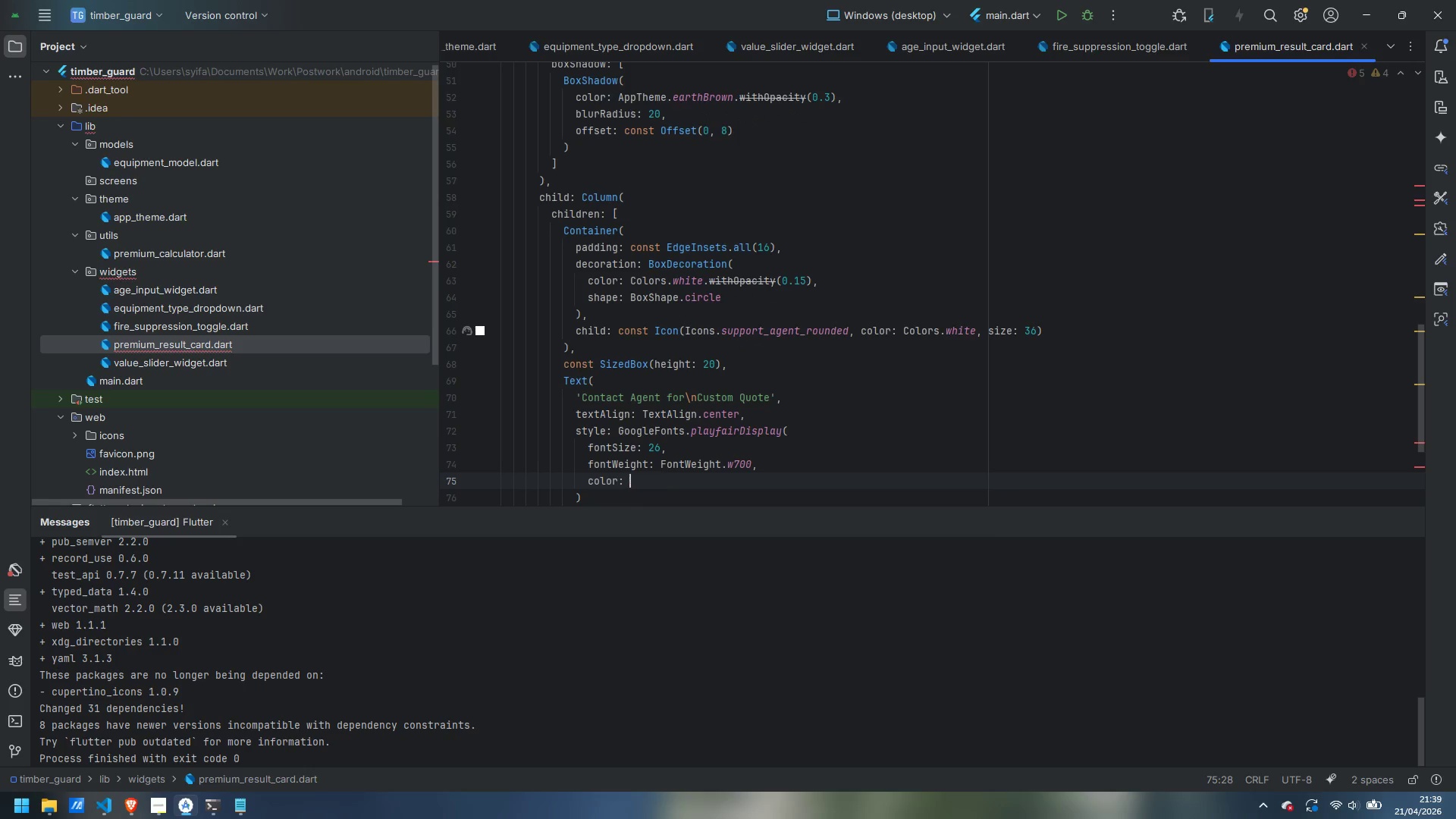 
key(Control+Backspace)
 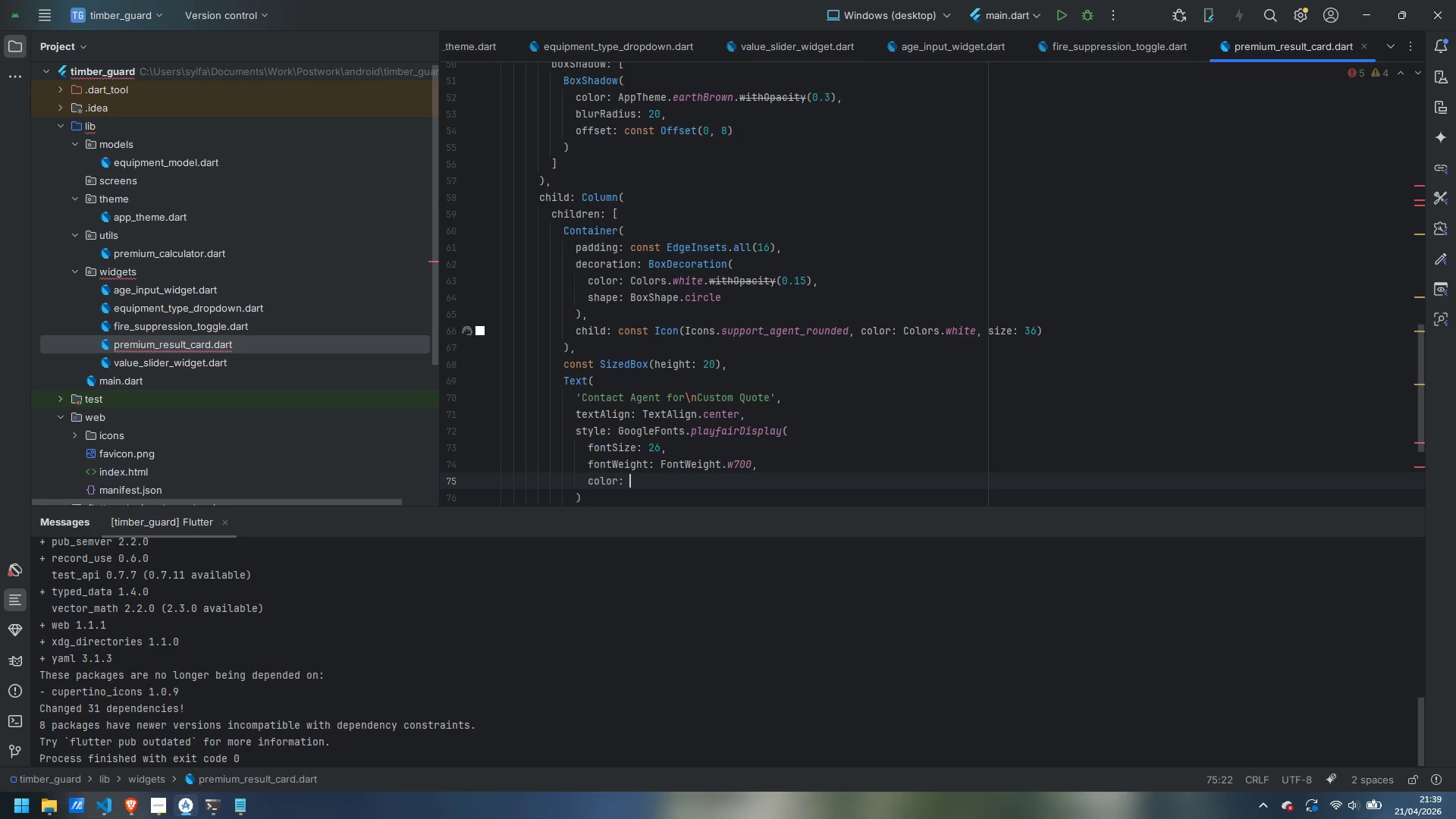 
type(Colors.white,)
 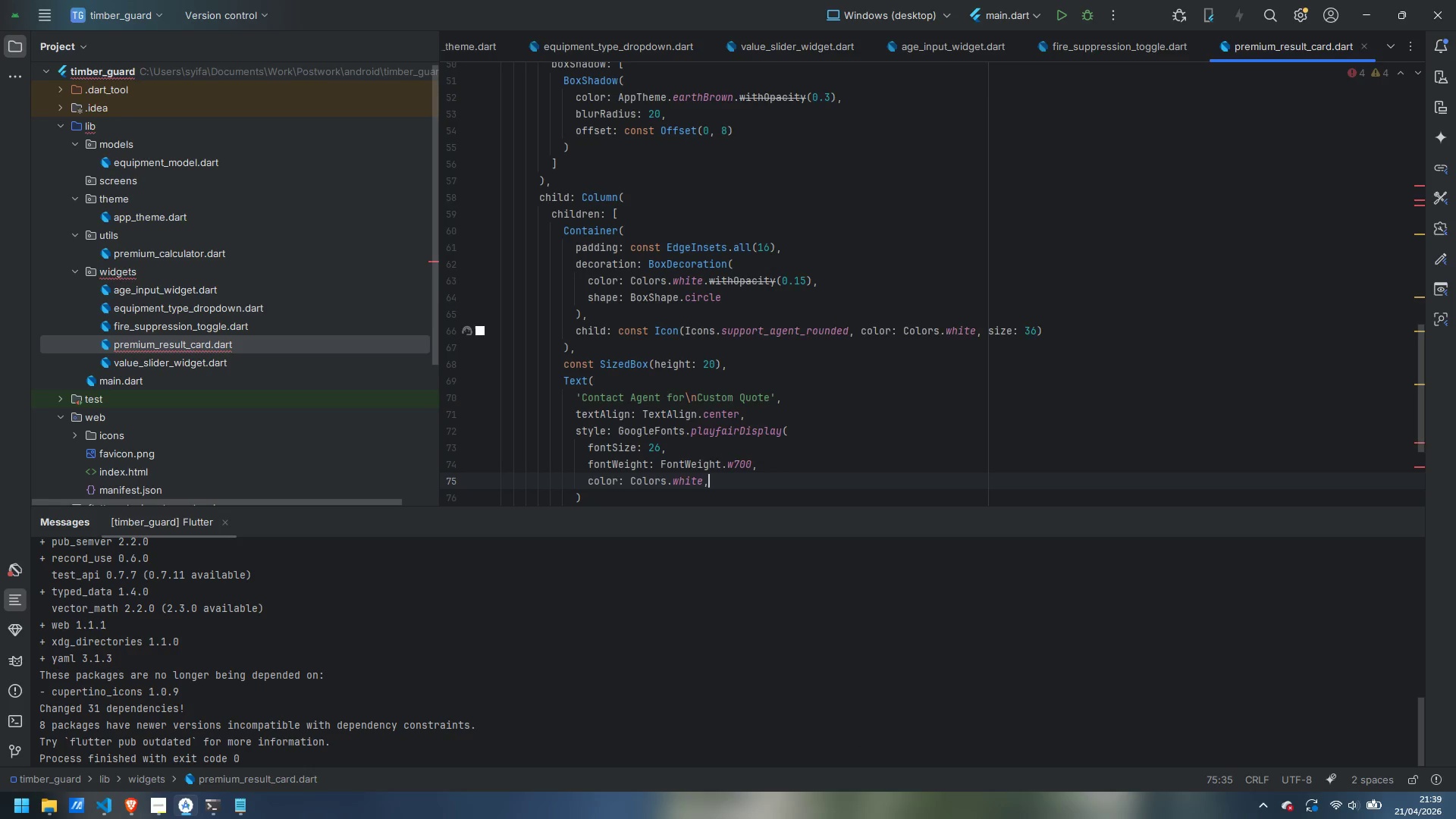 
key(Enter)
 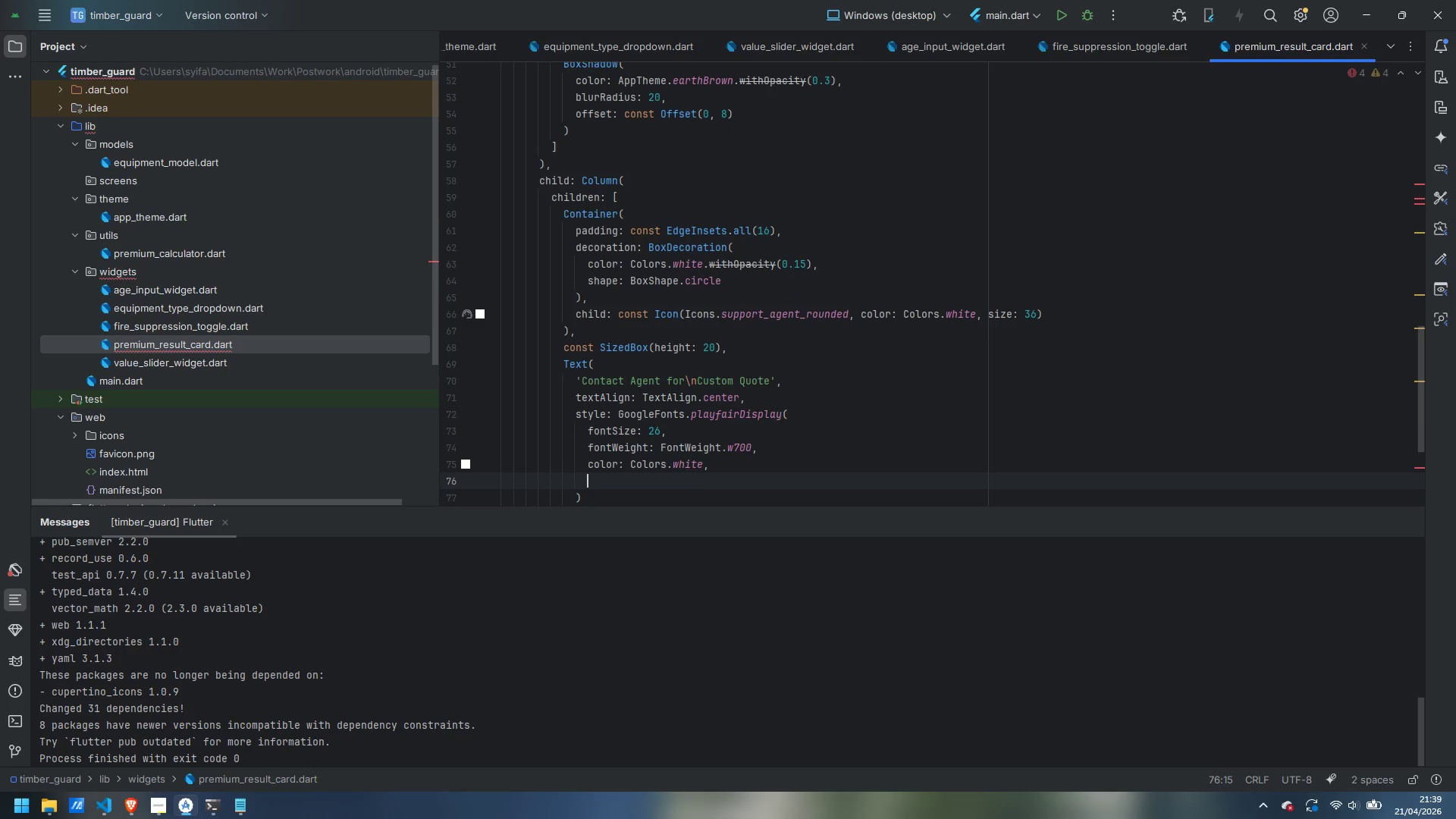 
type(height: 1.3)
 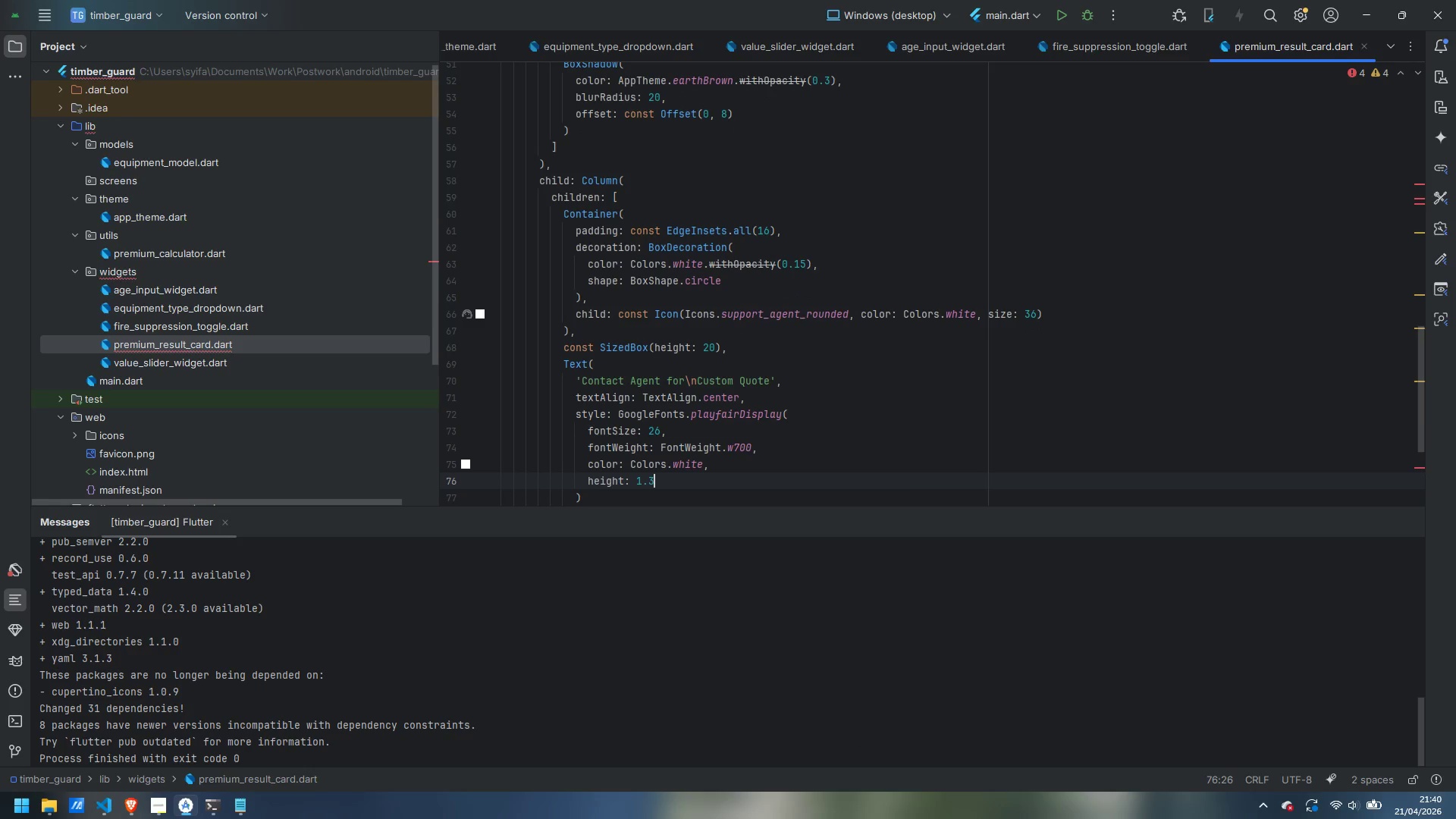 
key(ArrowDown)
 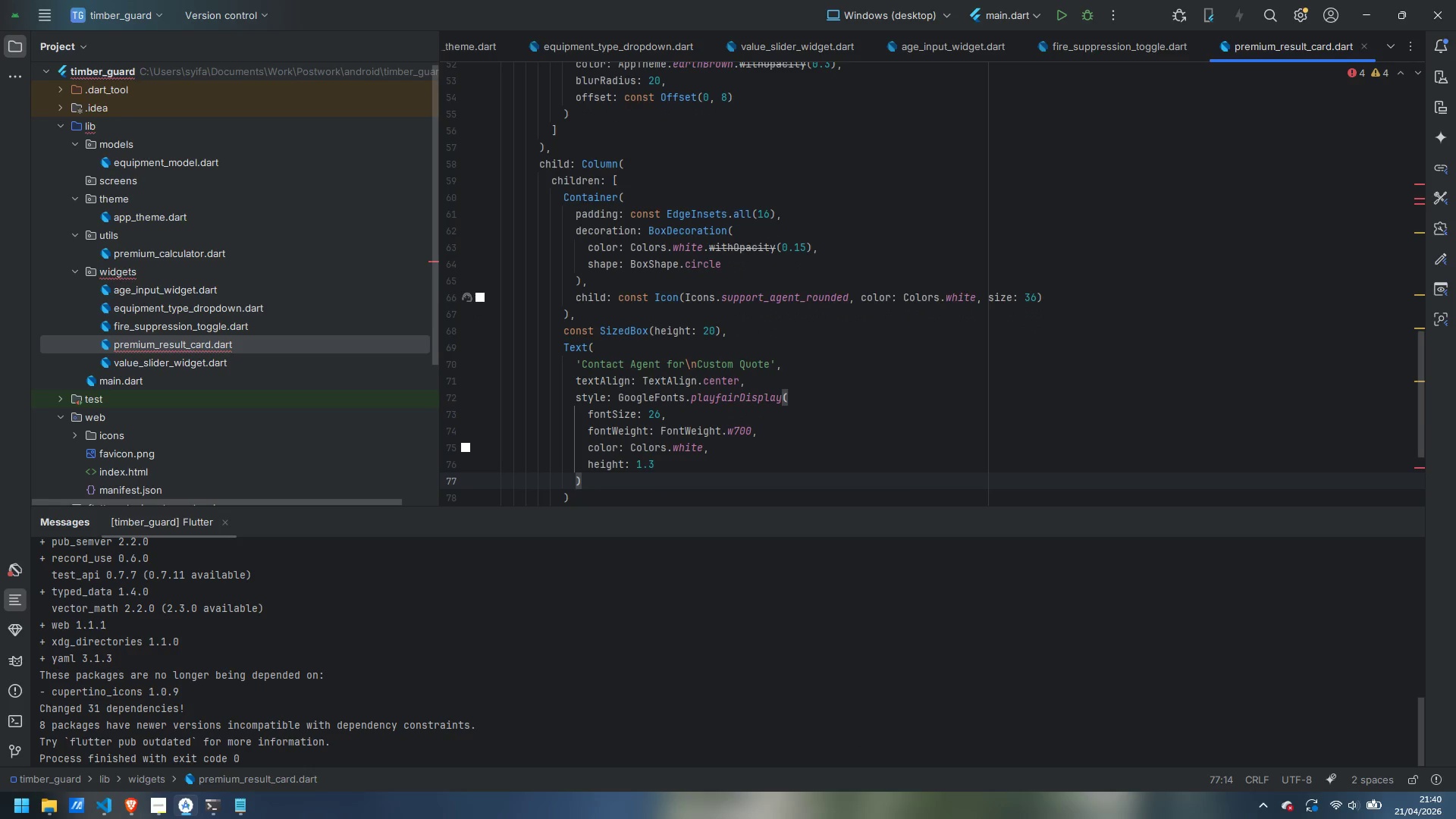 
key(ArrowDown)
 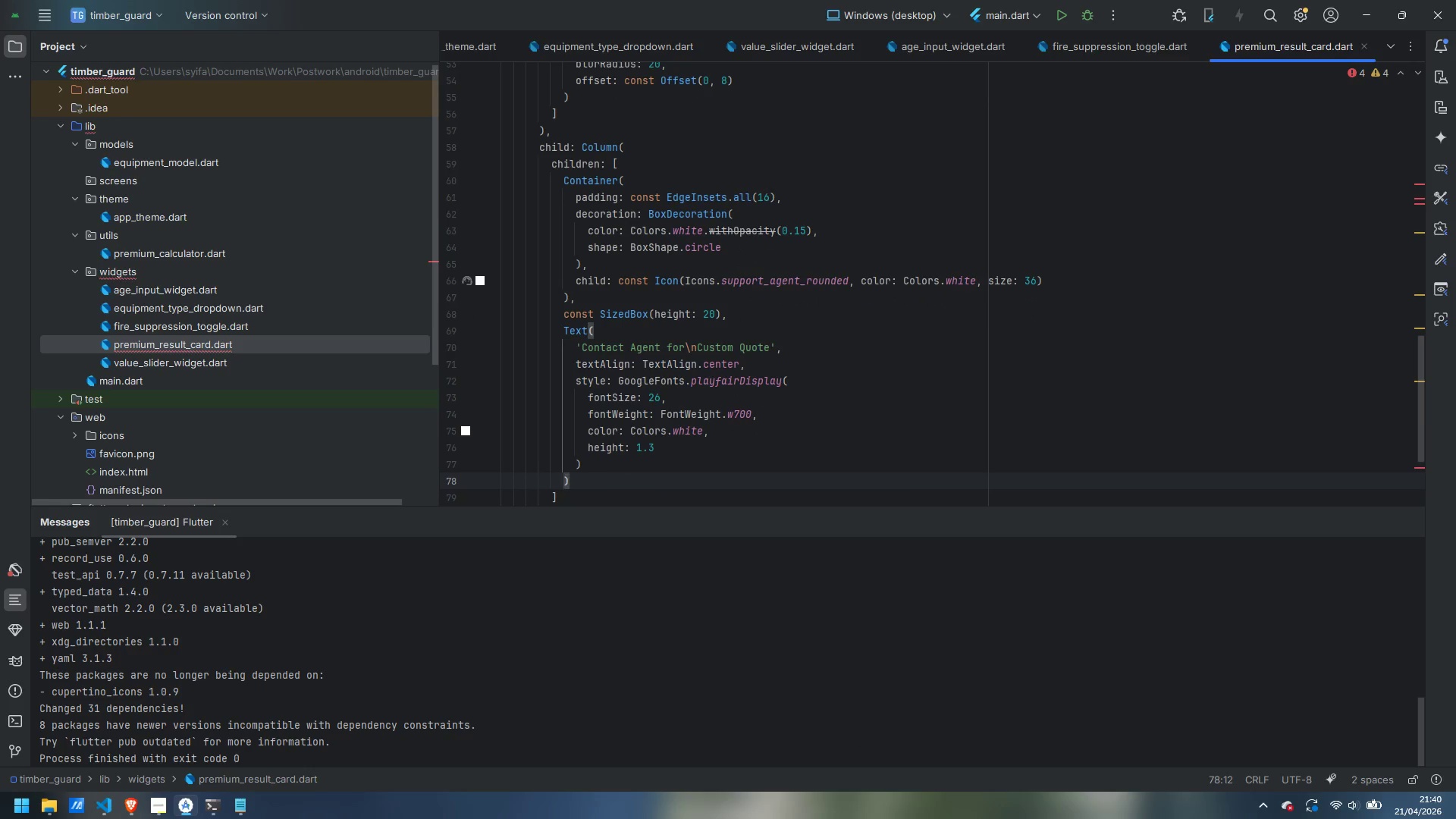 
key(Comma)
 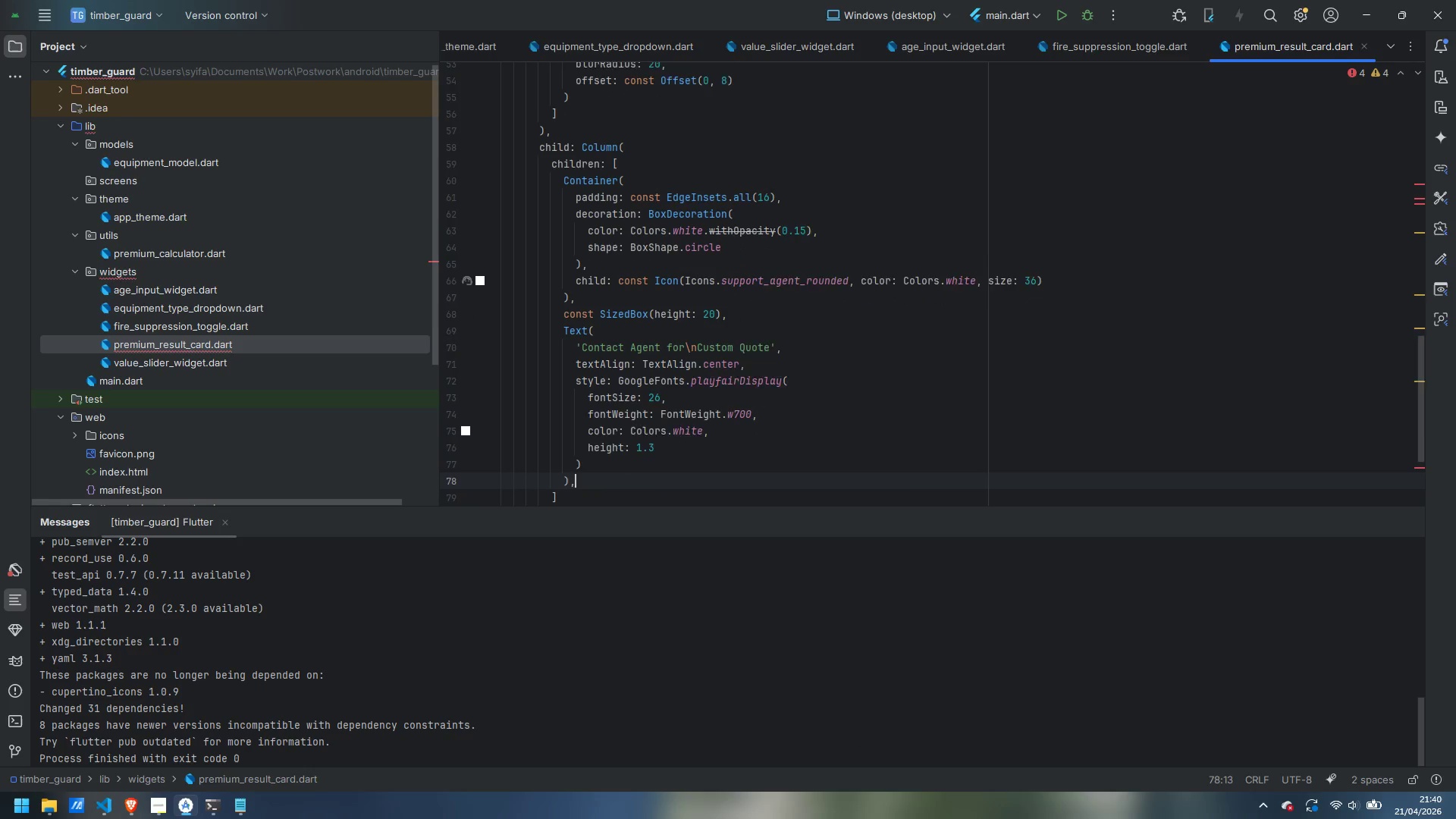 
key(Enter)
 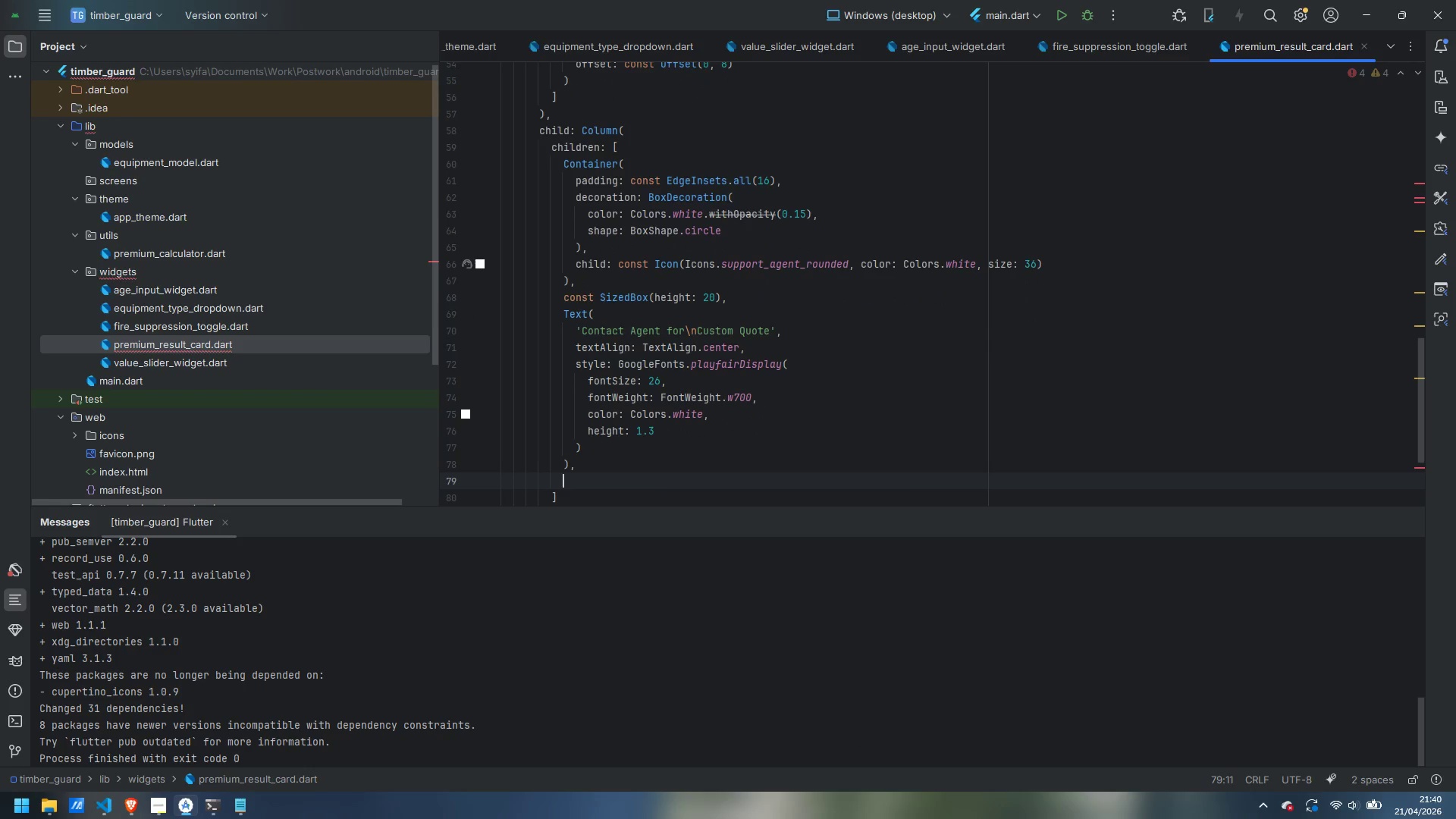 
type(const SizedBox(height: 12)
 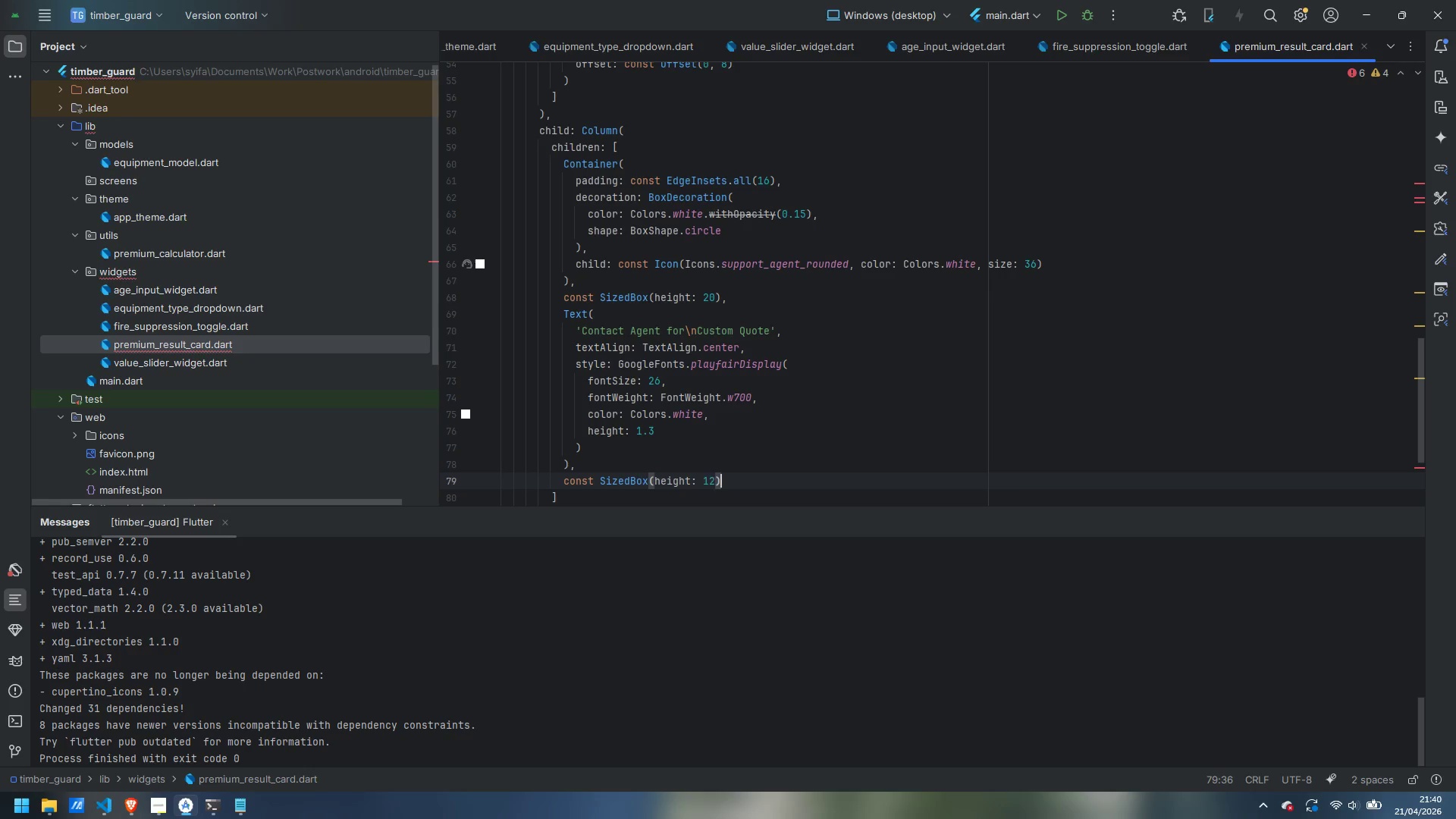 
 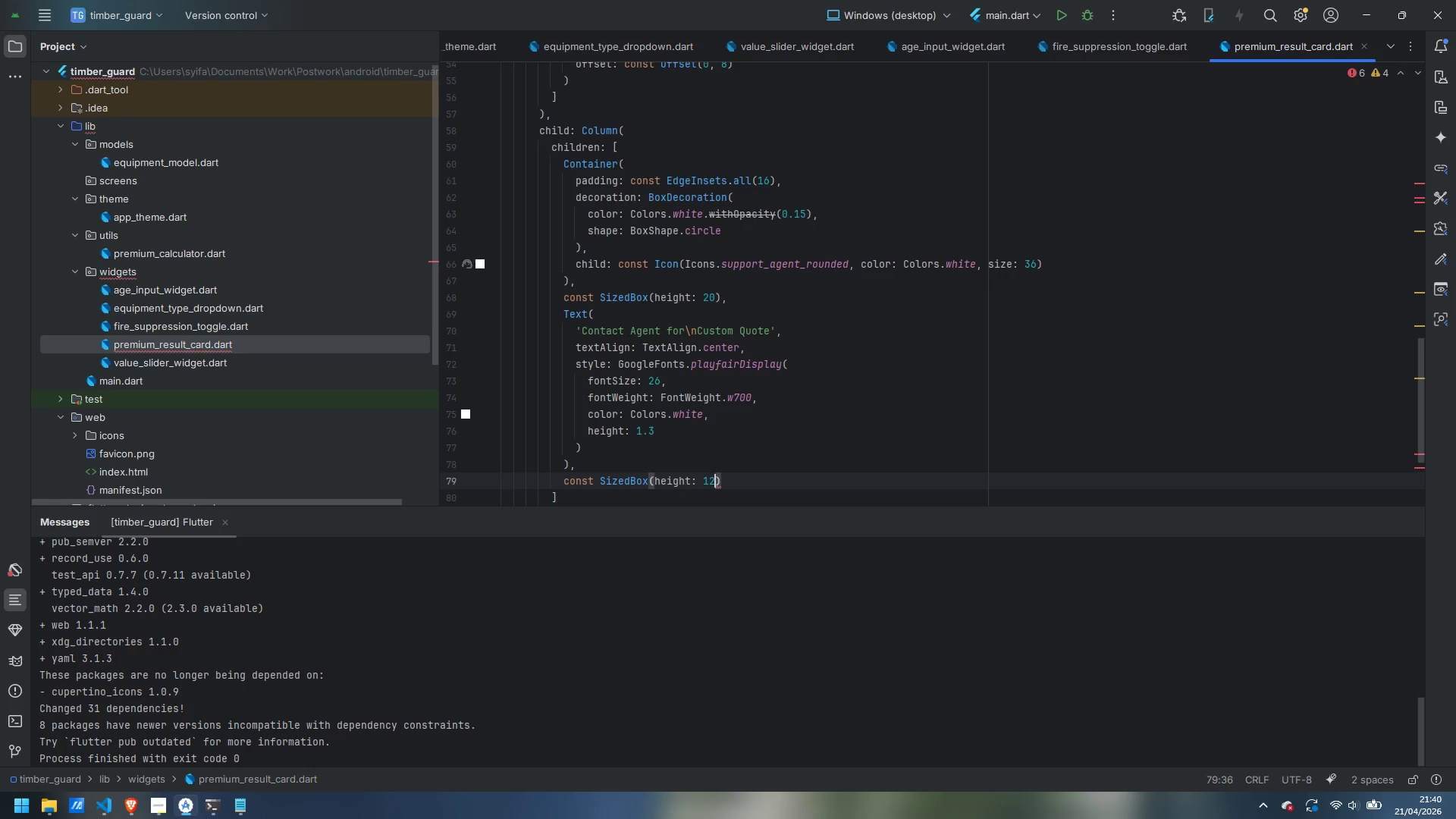 
key(ArrowRight)
 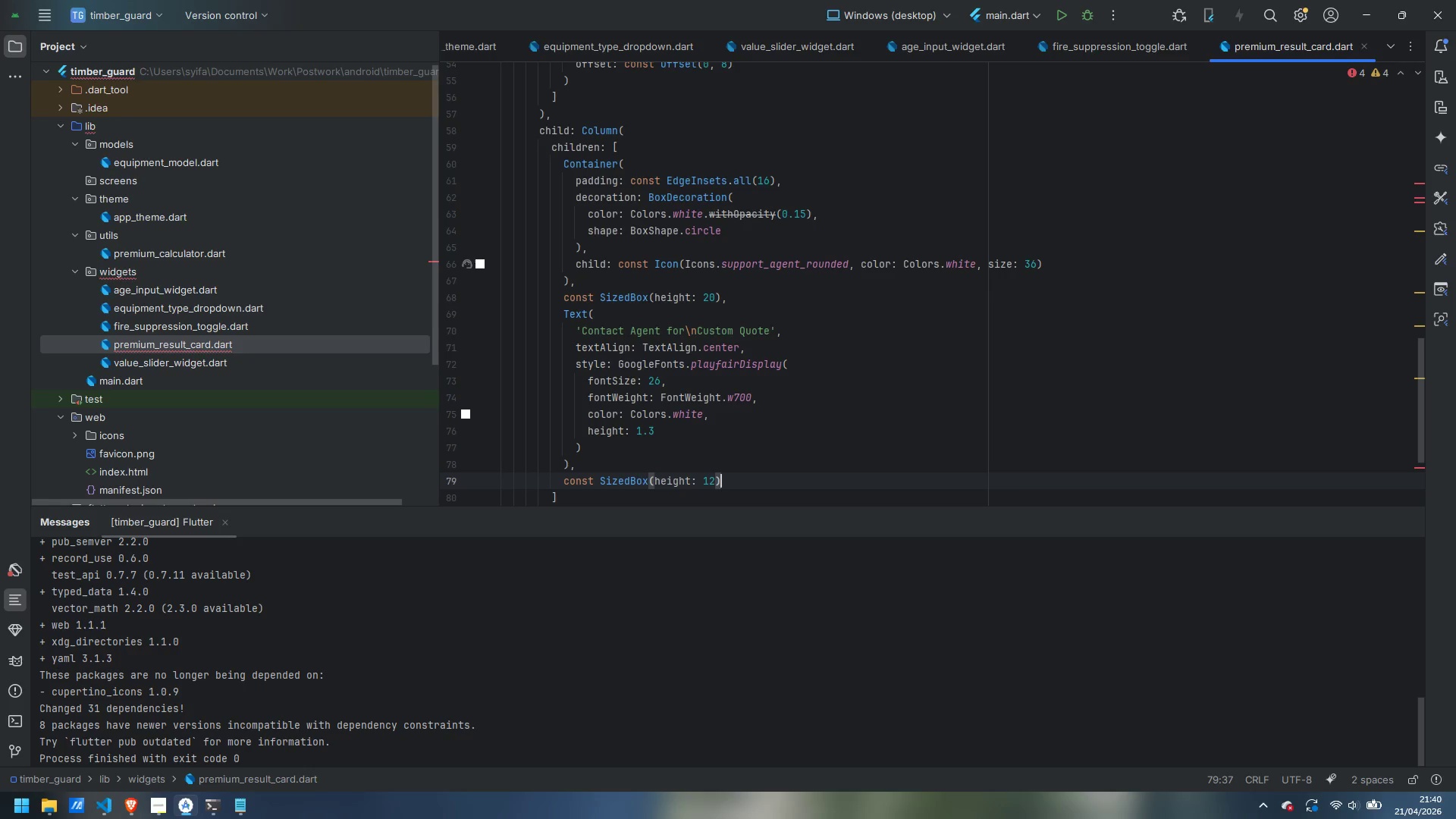 
key(Comma)
 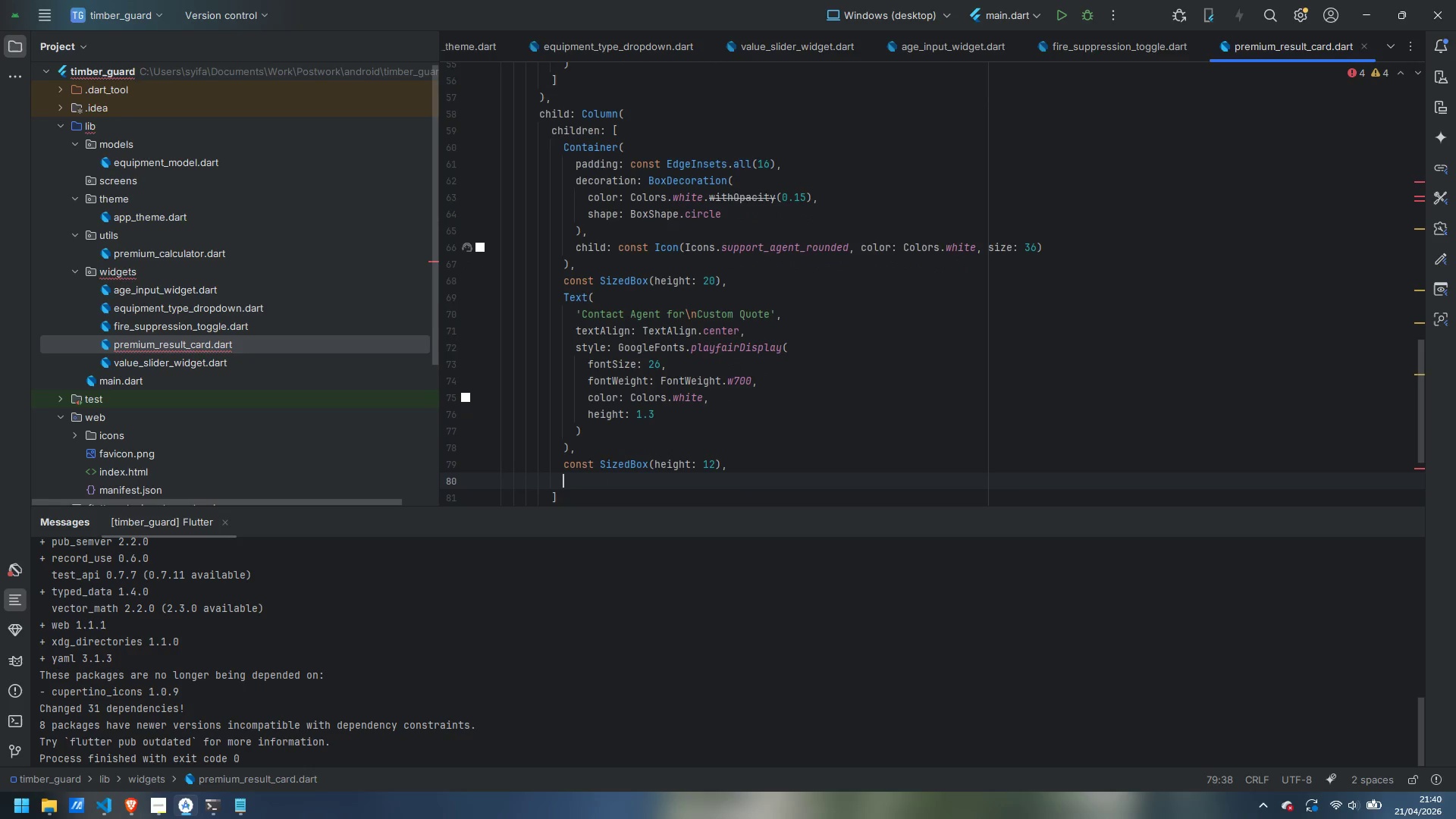 
key(Enter)
 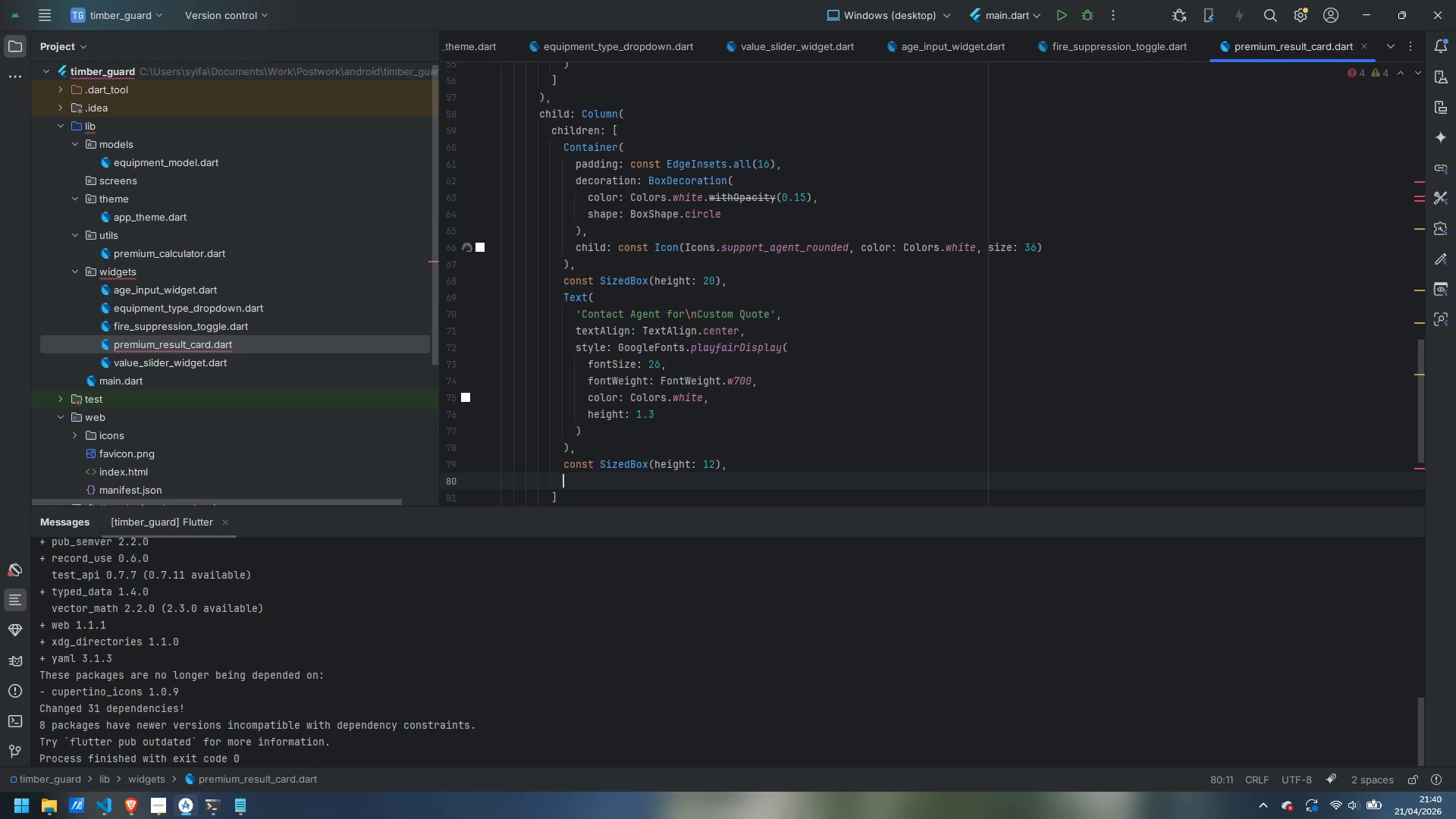 
type(Text()
 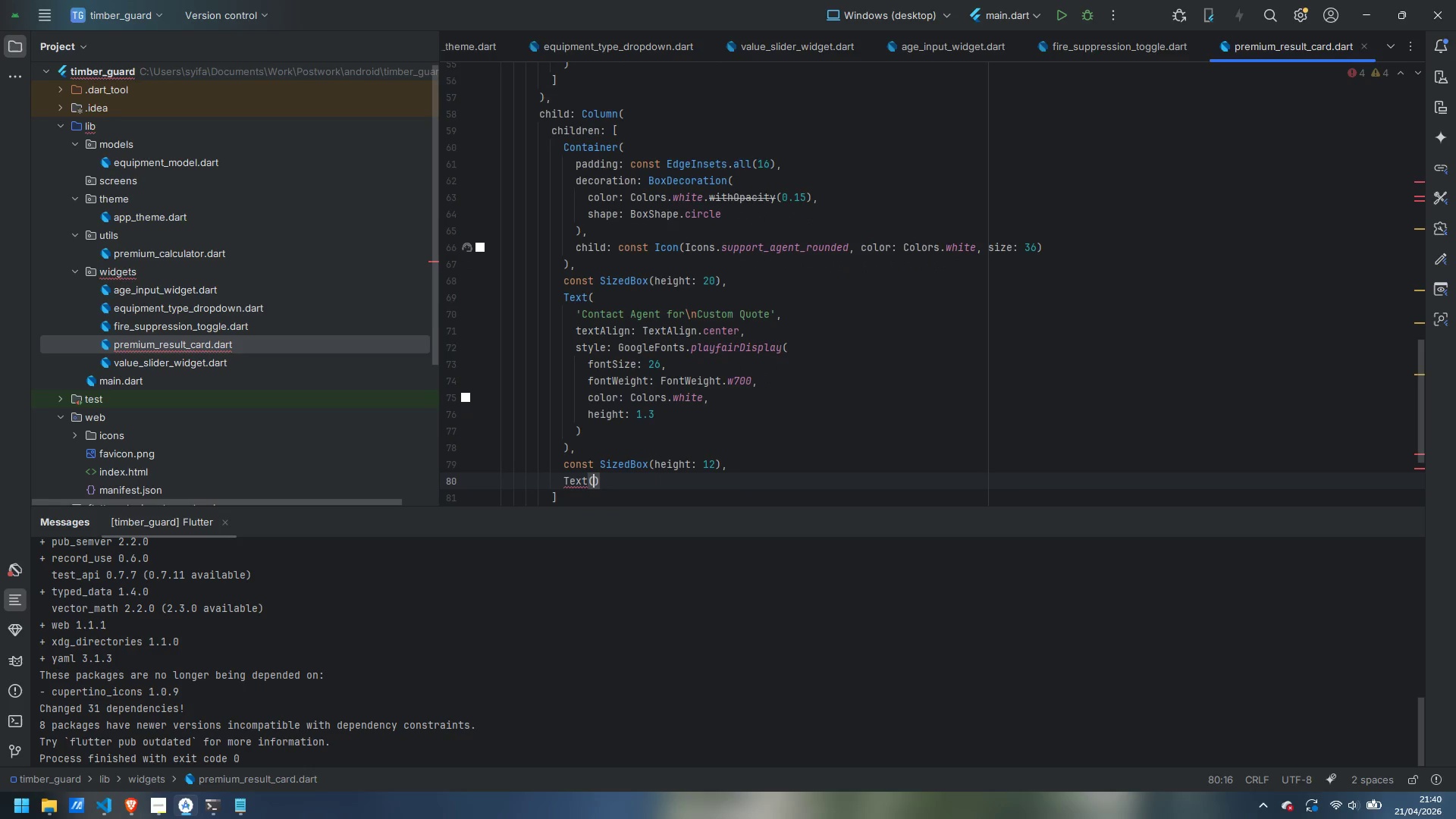 
key(Enter)
 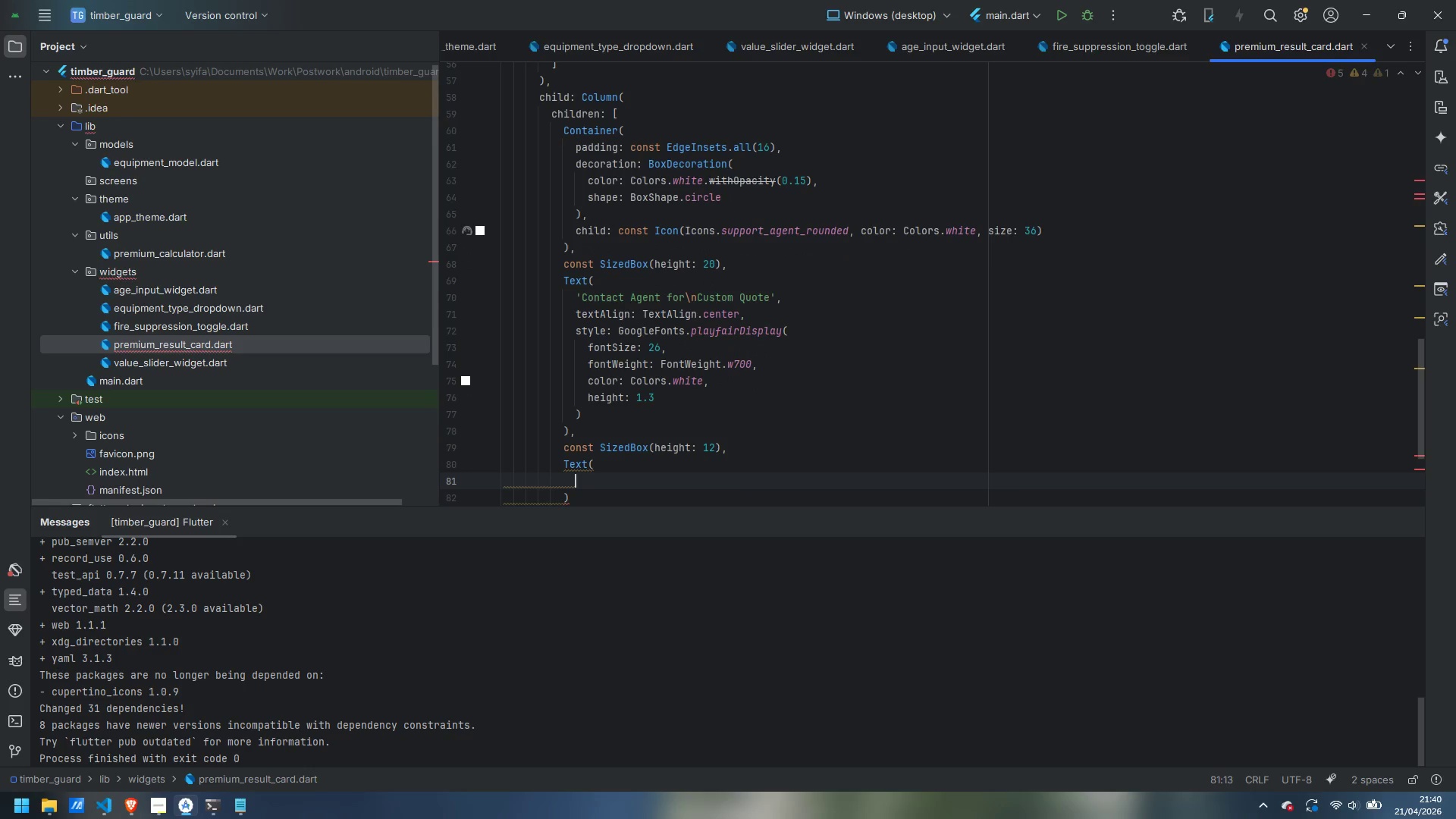 
type('Equipment col)
 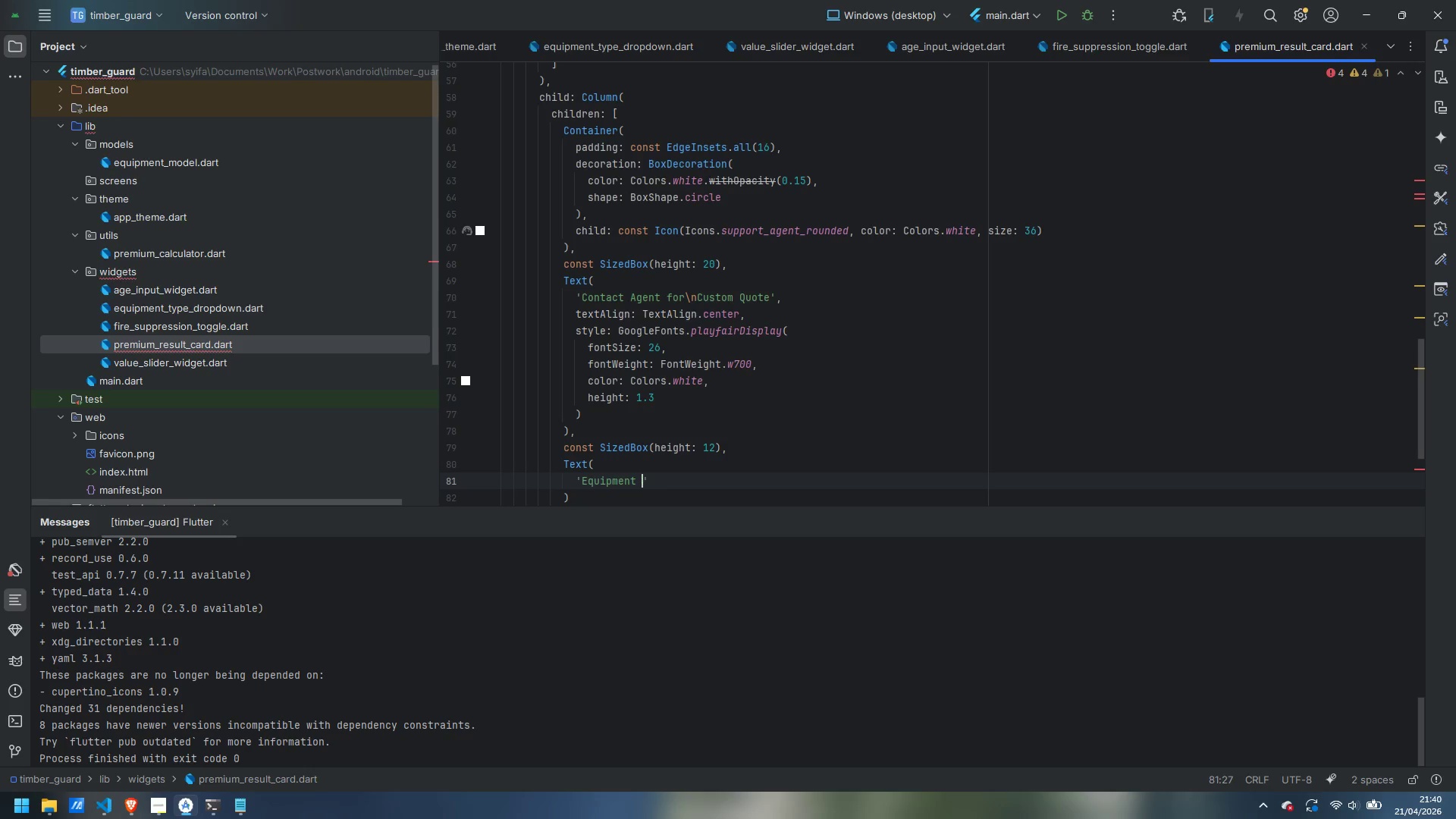 
 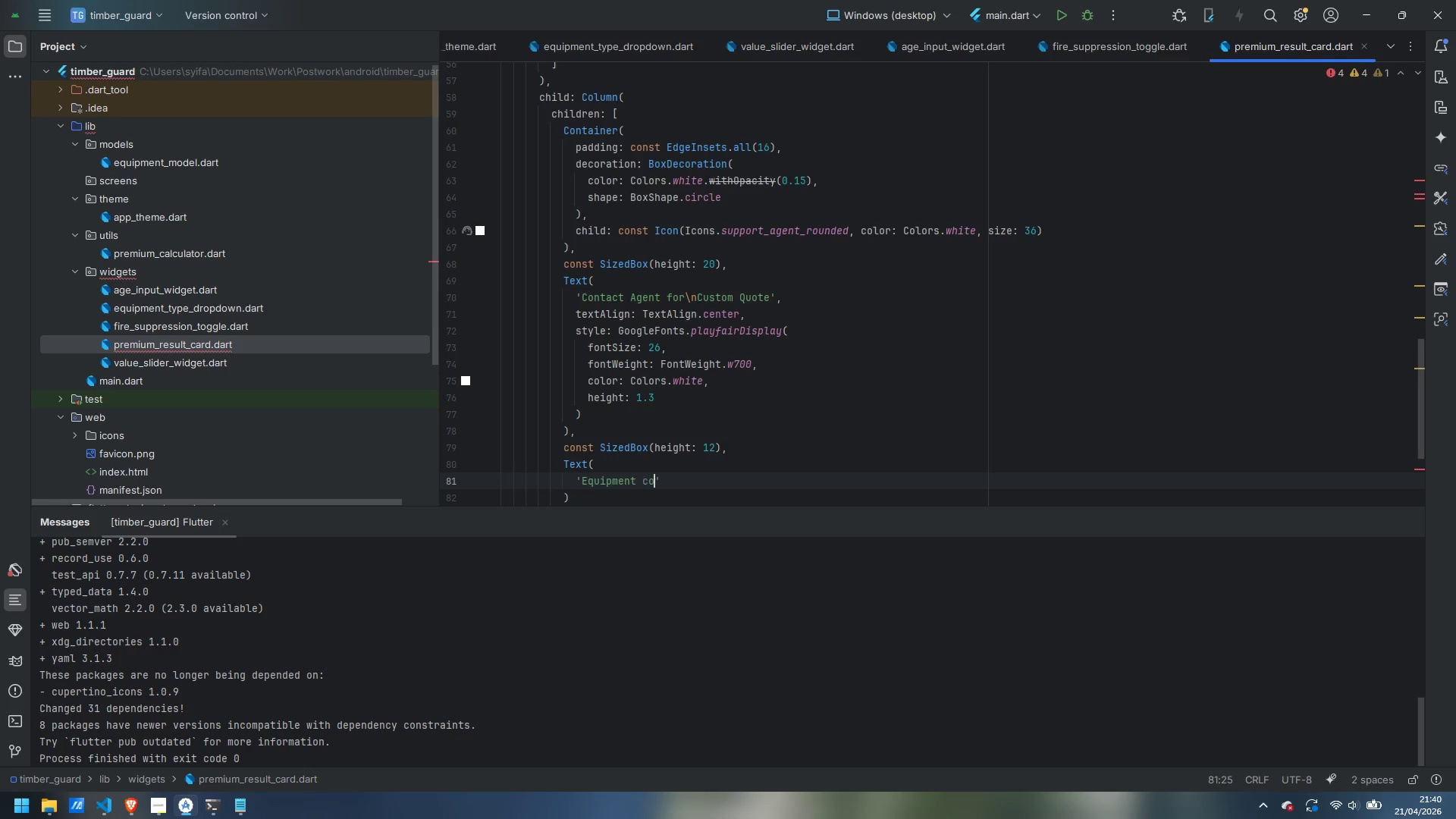 
key(Control+ControlLeft)
 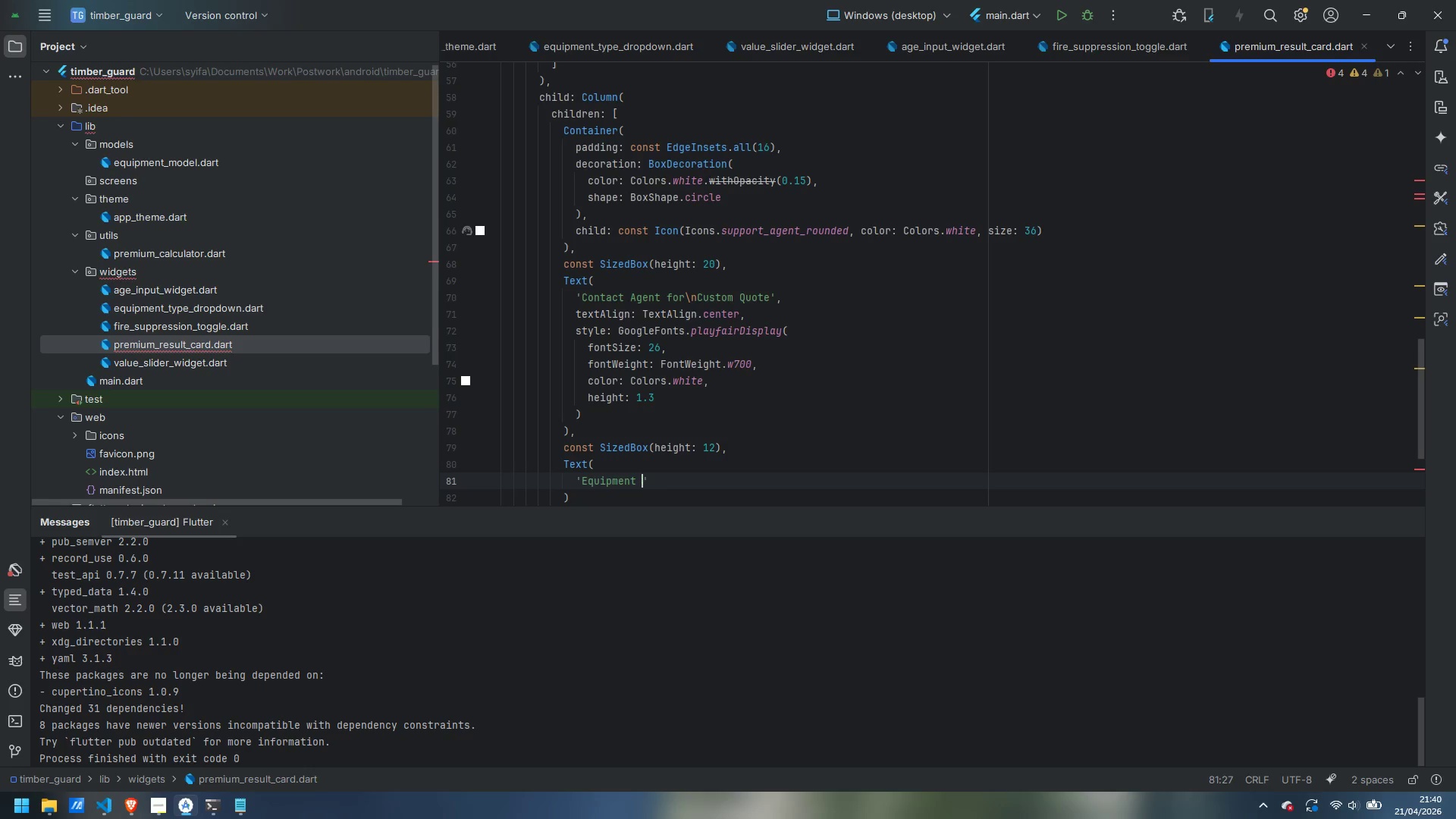 
key(Control+Backspace)
 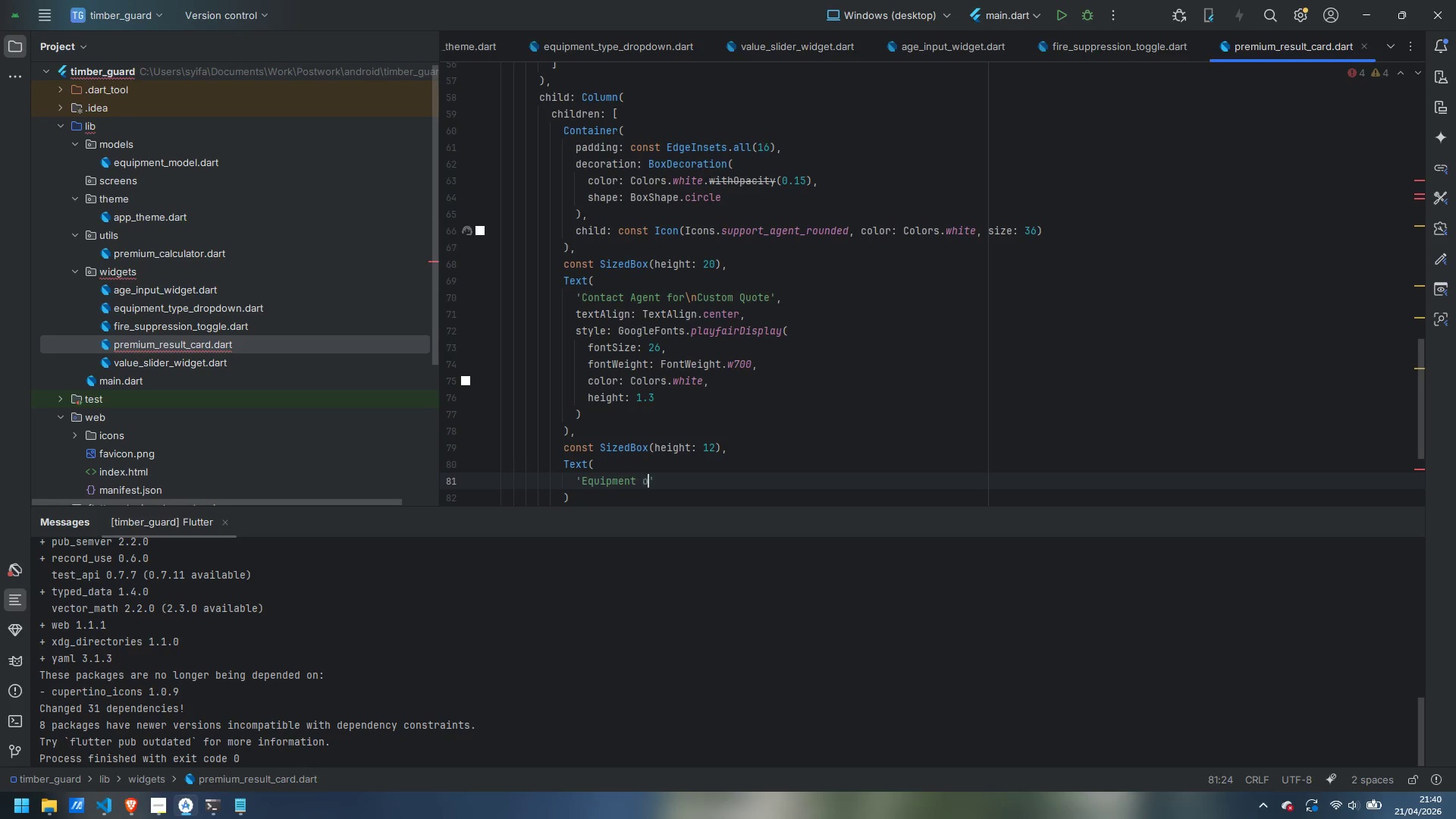 
type(older than ${P})
 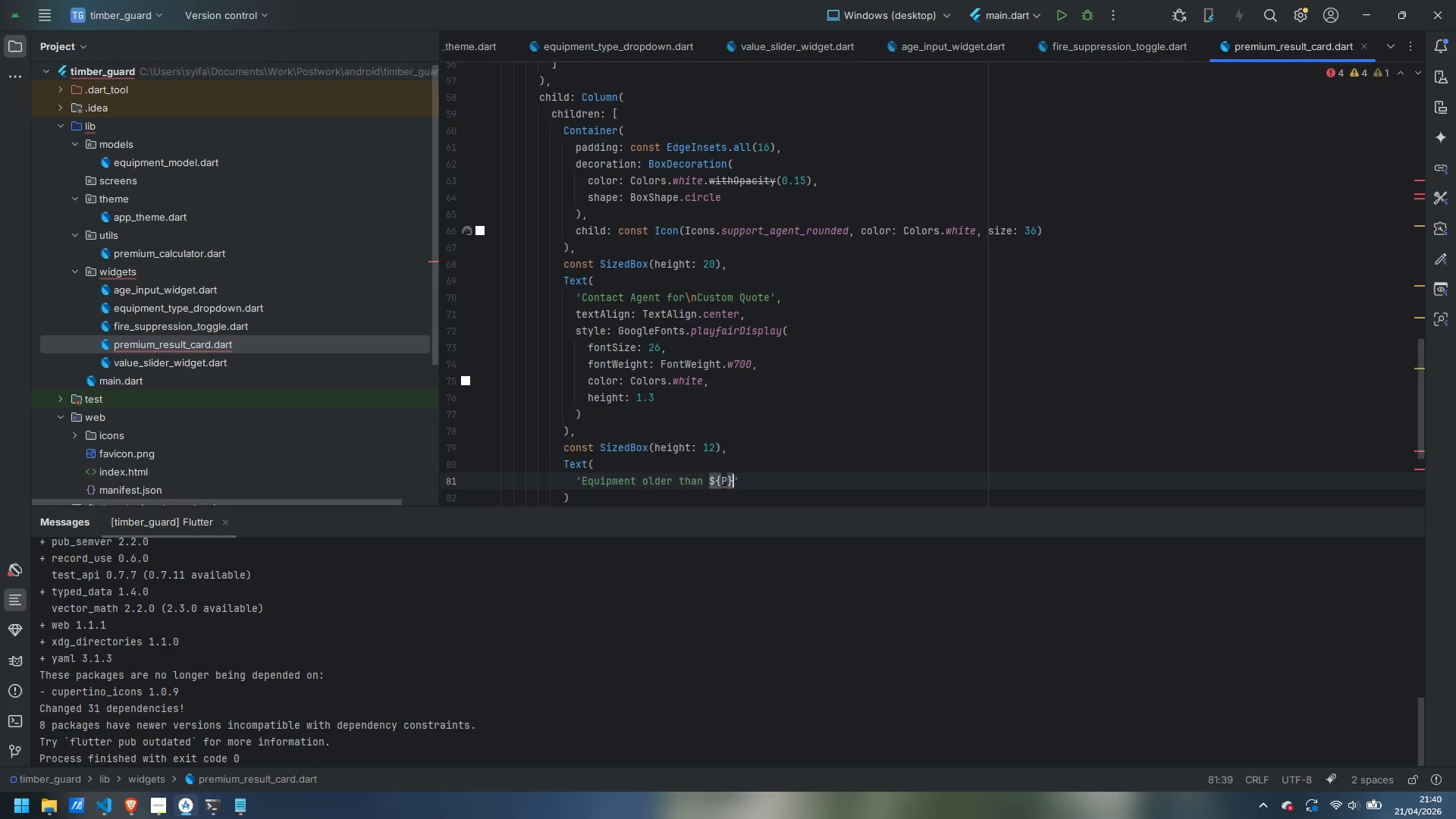 
key(ArrowLeft)
 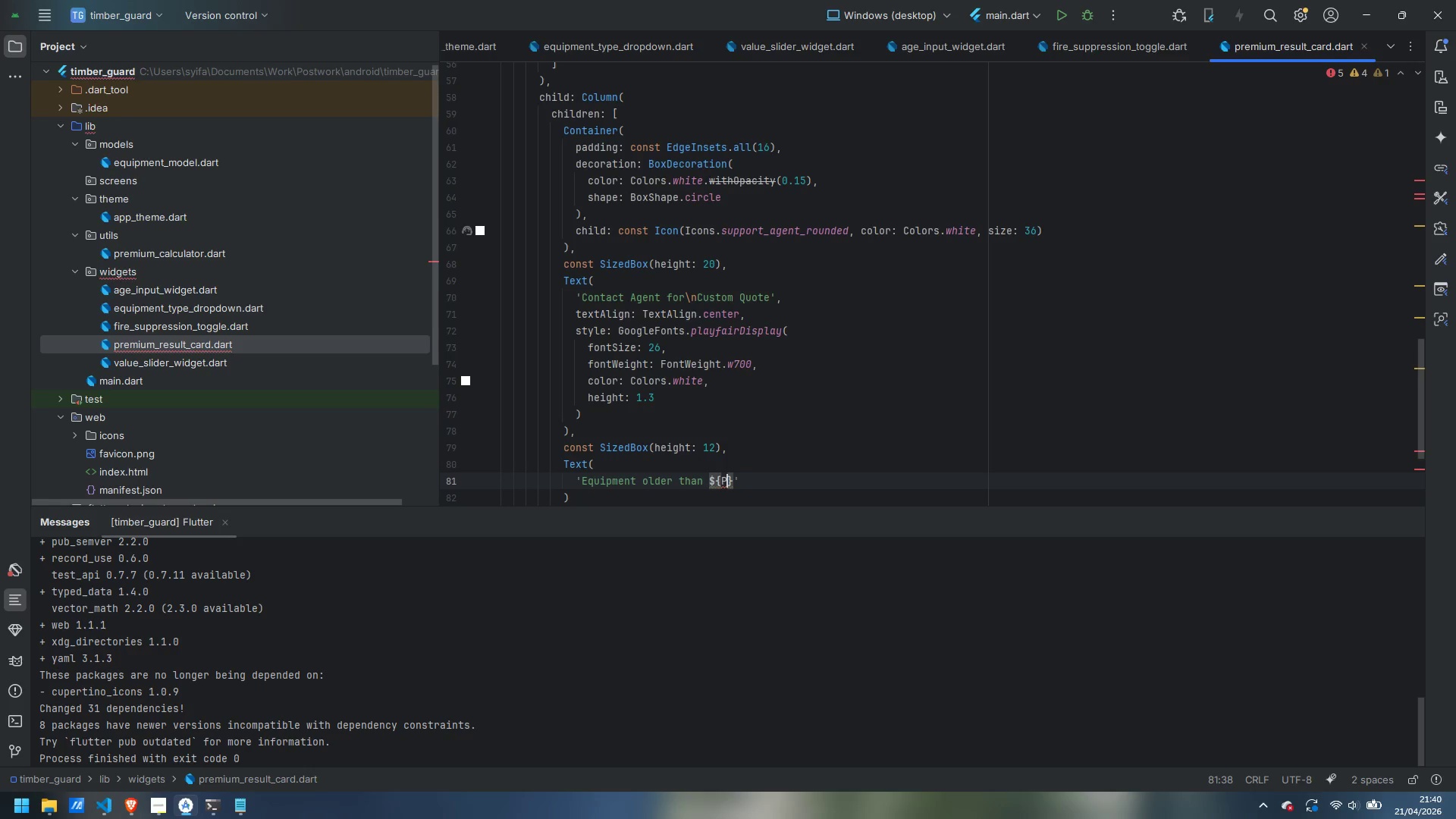 
key(Backspace)
type(POre)
key(Backspace)
key(Backspace)
key(Backspace)
key(Backspace)
type(Ore)
key(Backspace)
key(Backspace)
key(Backspace)
type(PremiumCalculator.maxAgeYeatrs)
key(Backspace)
key(Backspace)
key(Backspace)
type(s)
key(Backspace)
type(rs)
 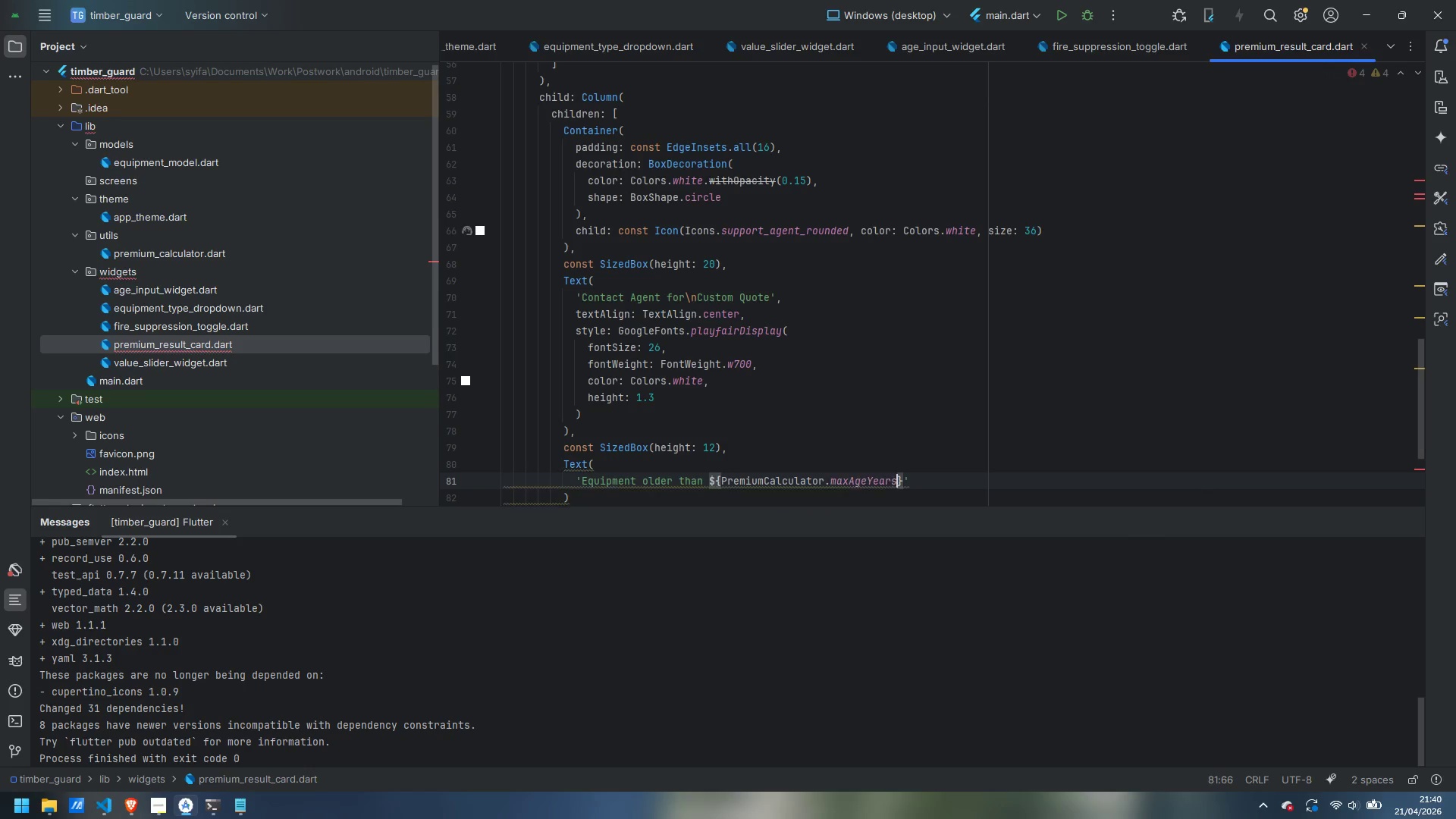 
key(ArrowRight)
 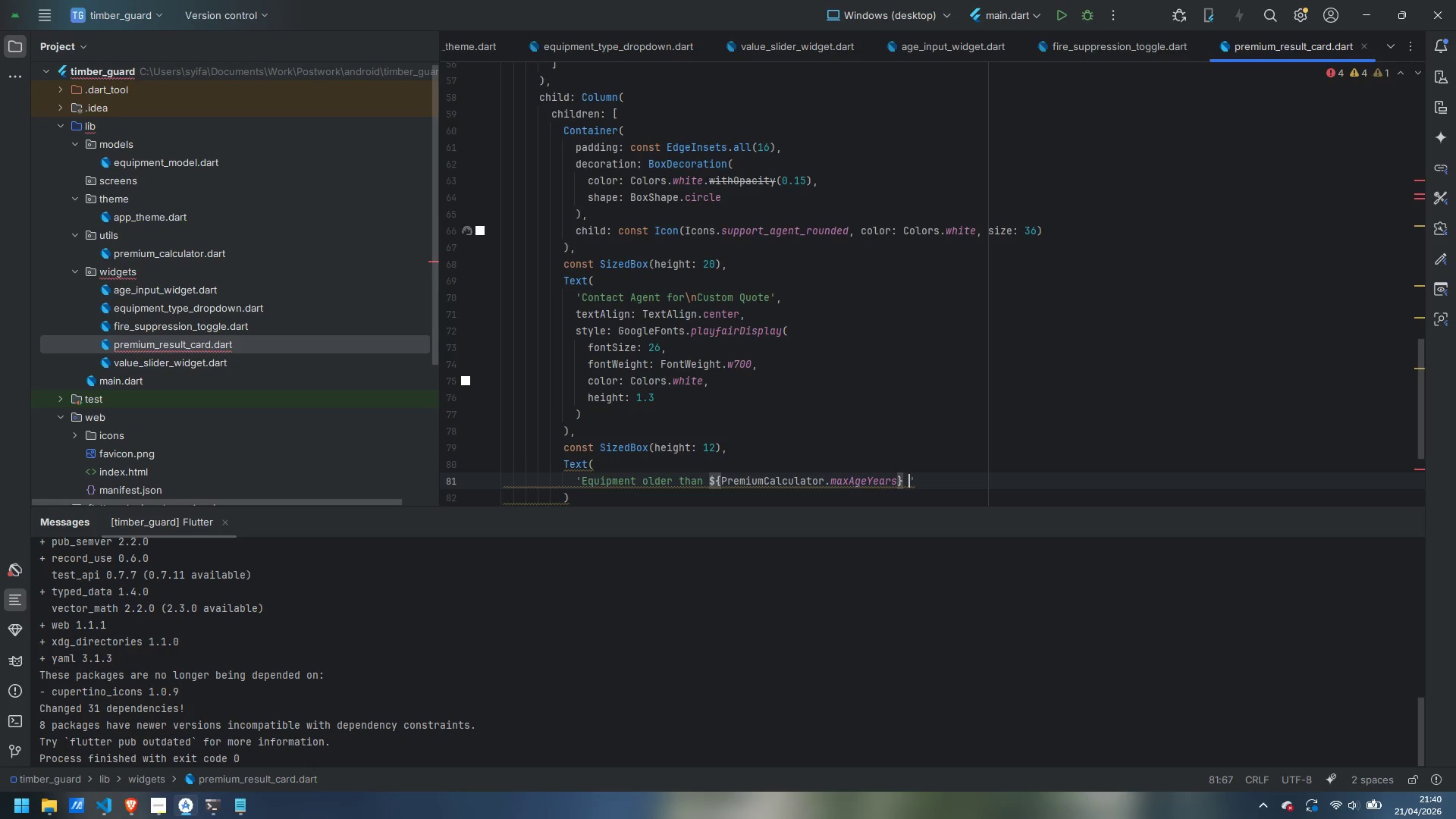 
type( years required)
key(Backspace)
type(s a )
 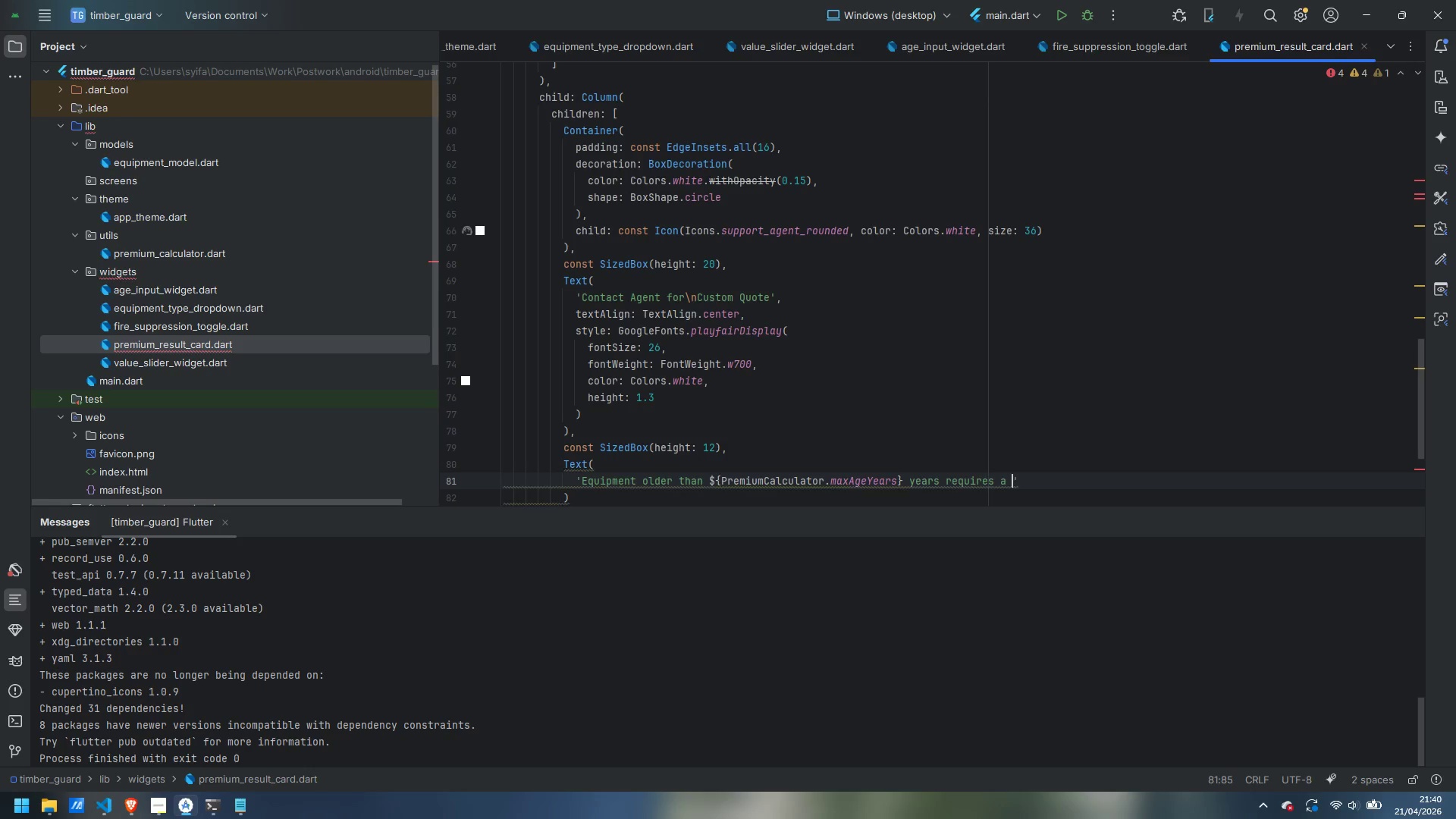 
key(Enter)
 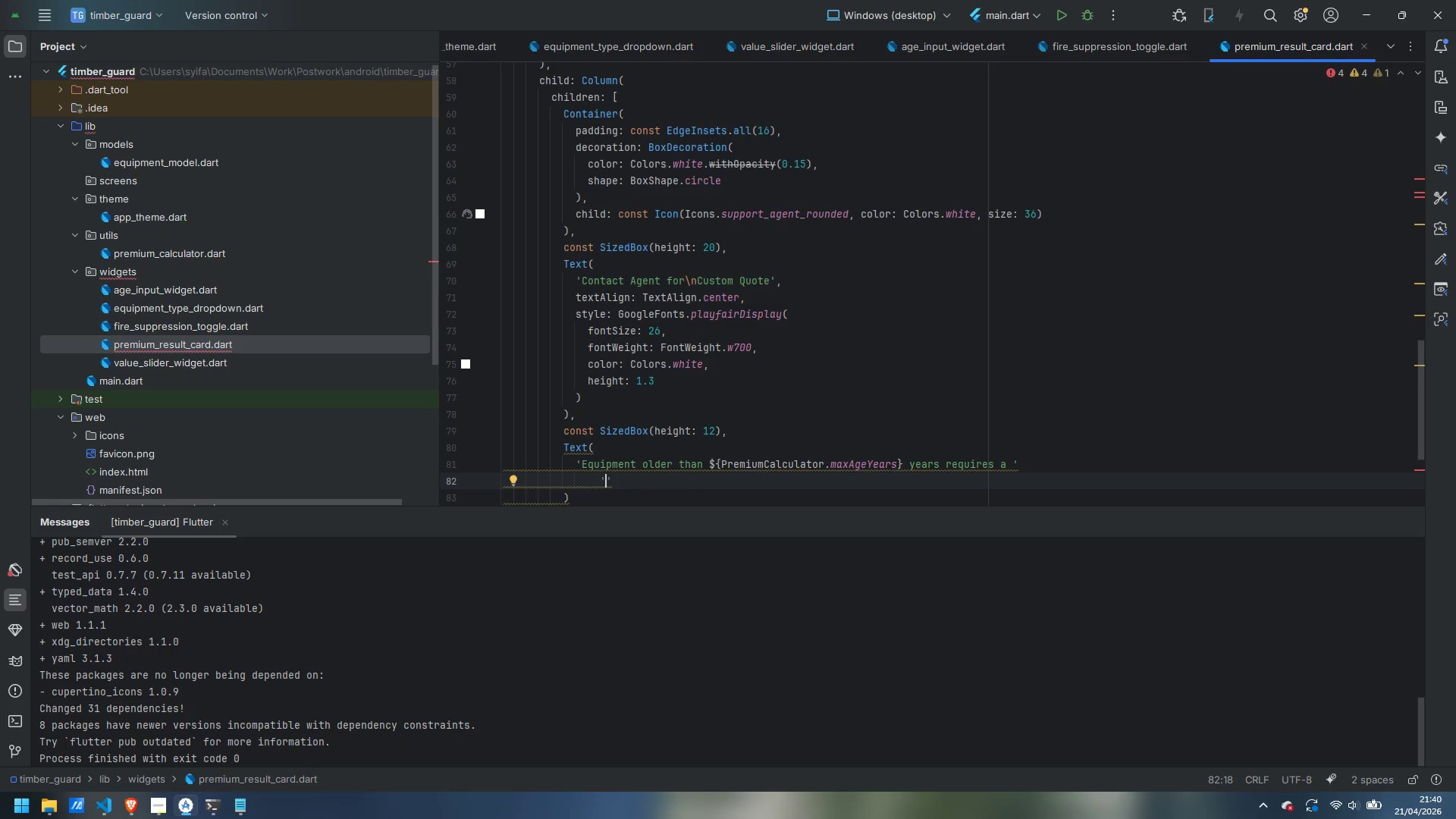 
type(presonlaized)
 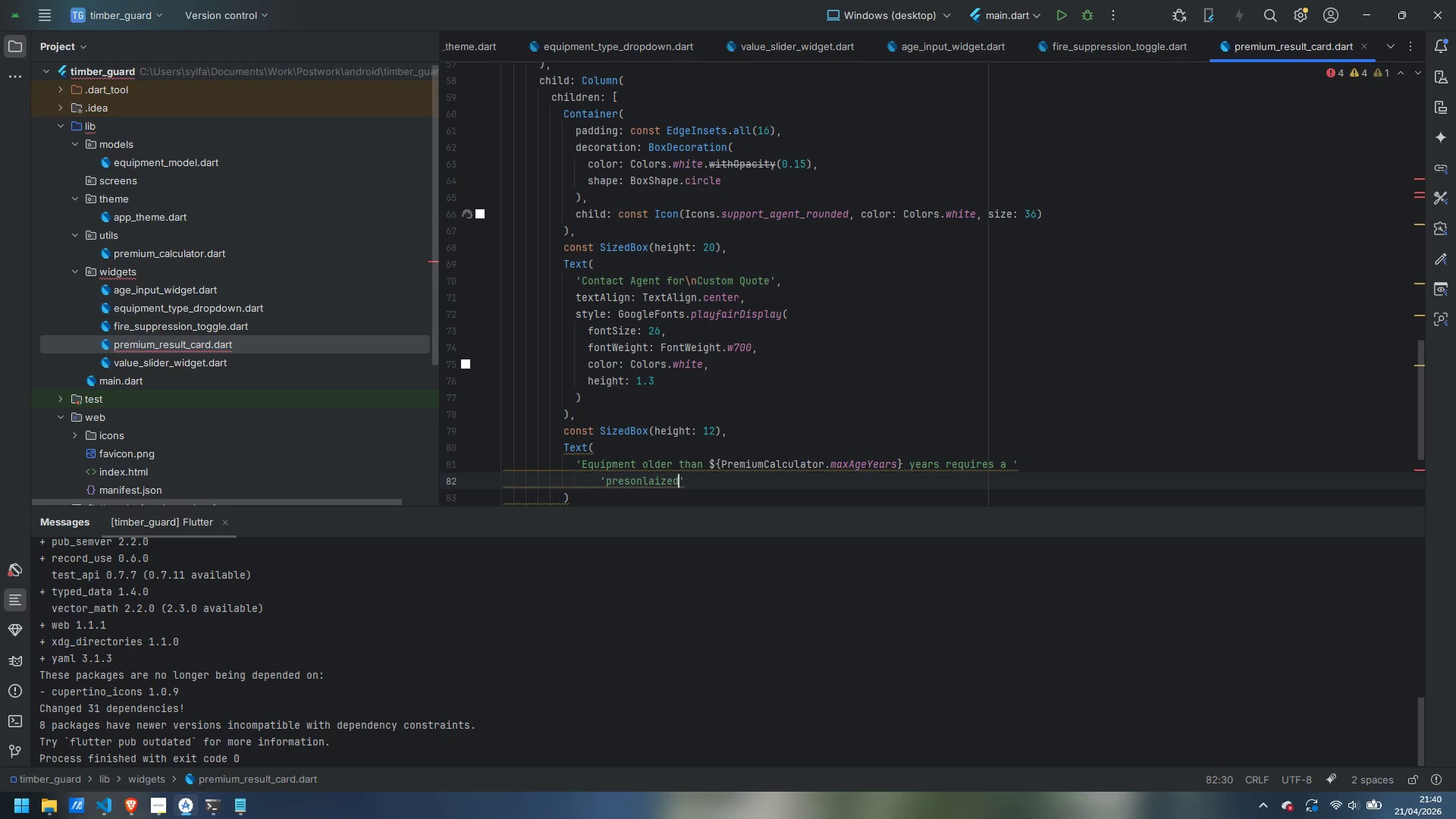 
key(Control+ControlLeft)
 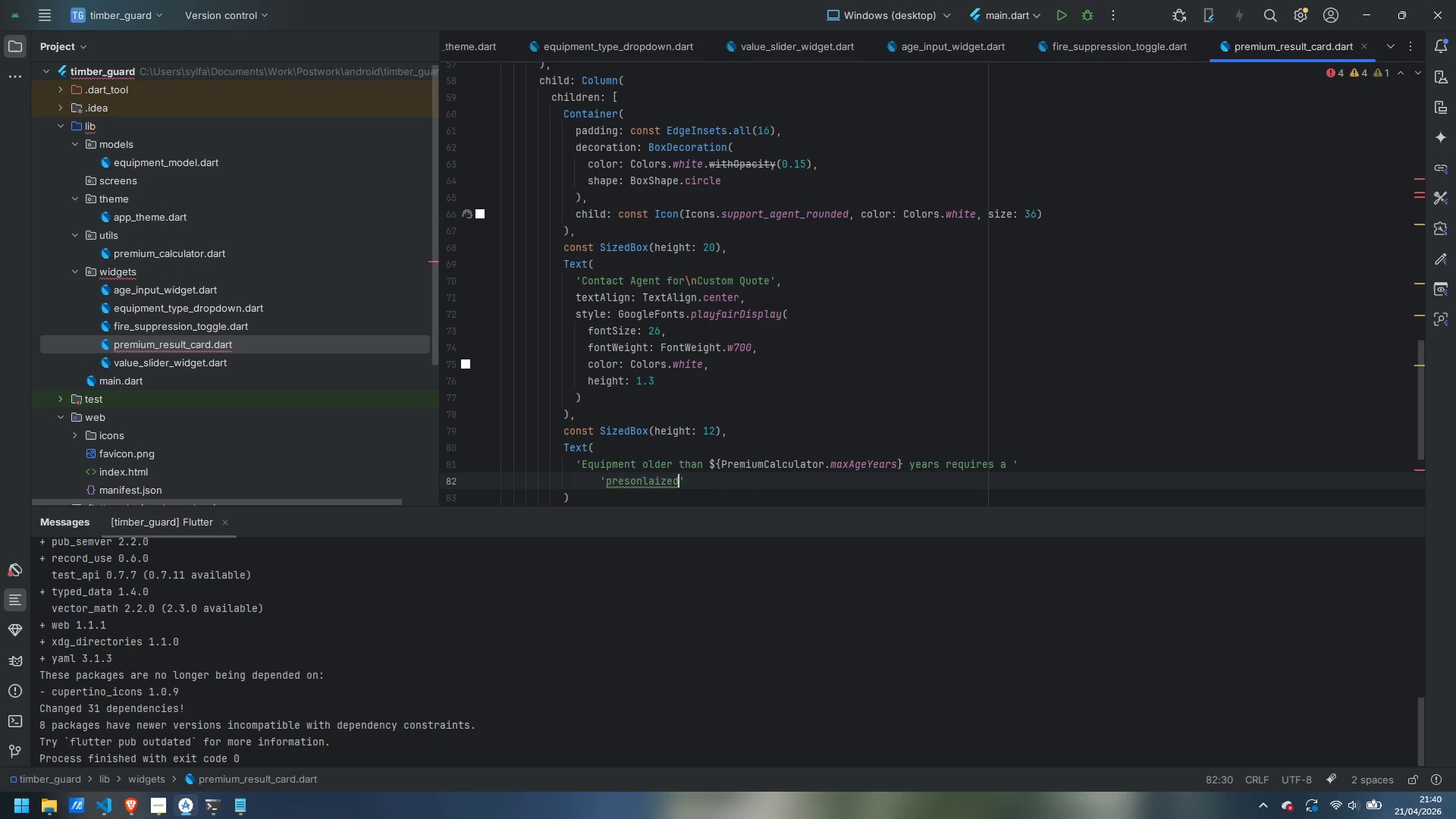 
key(Control+Backspace)
 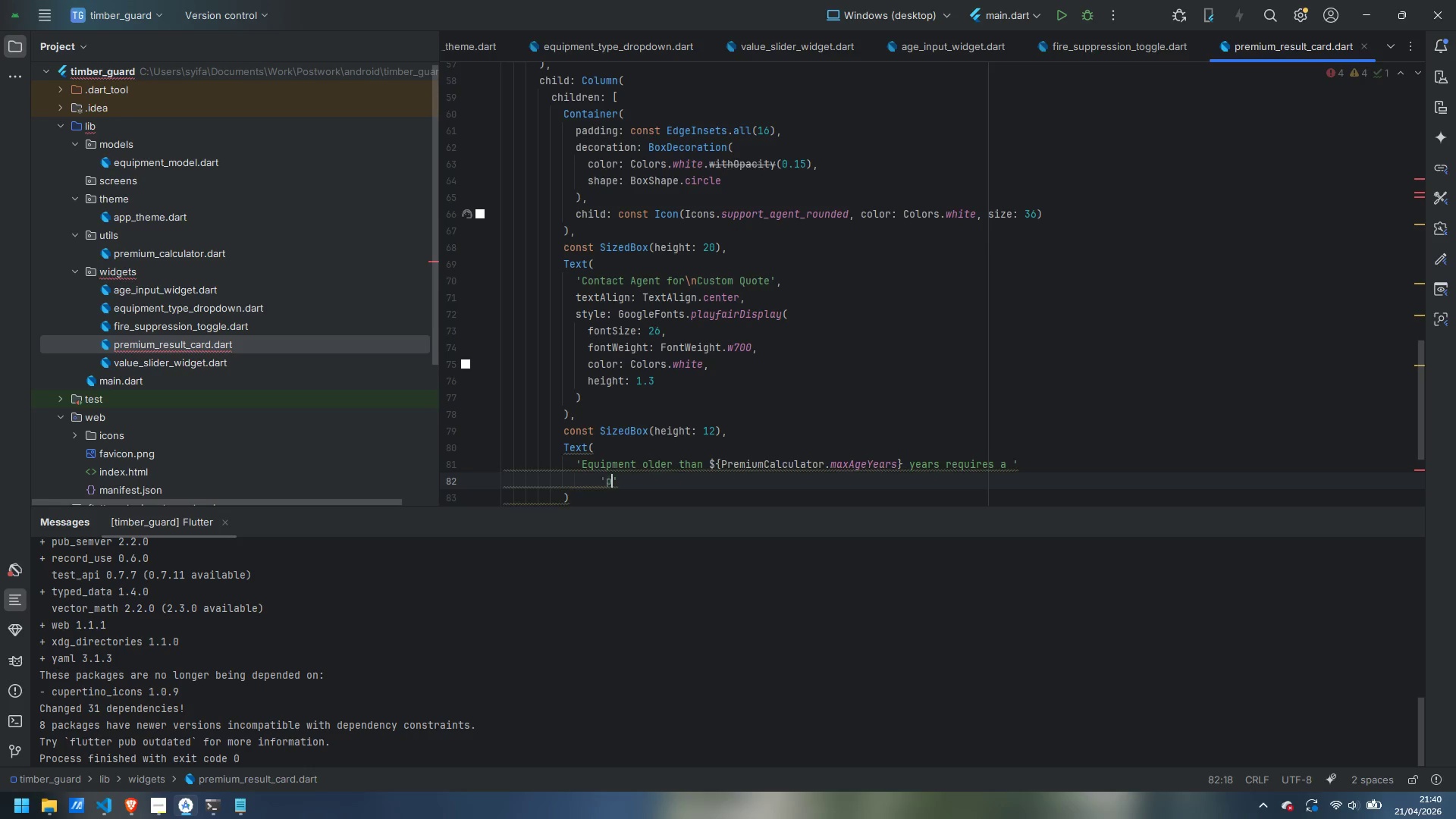 
type(personalized underwriting re)
key(Backspace)
key(Backspace)
type(req)
key(Backspace)
type(view. Out specialists will ses)
key(Backspace)
key(Backspace)
key(Backspace)
type(assess )
 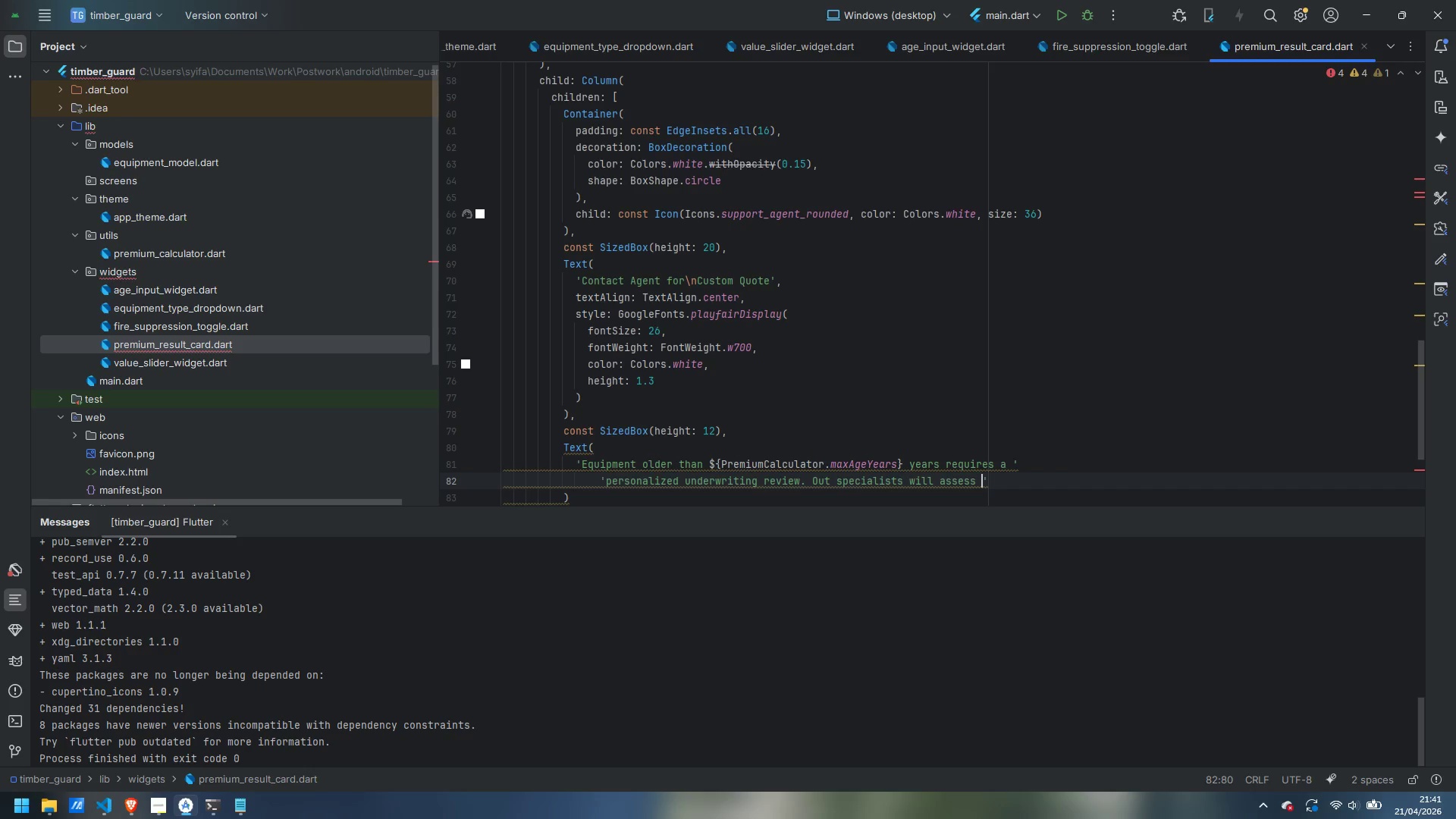 
key(Enter)
 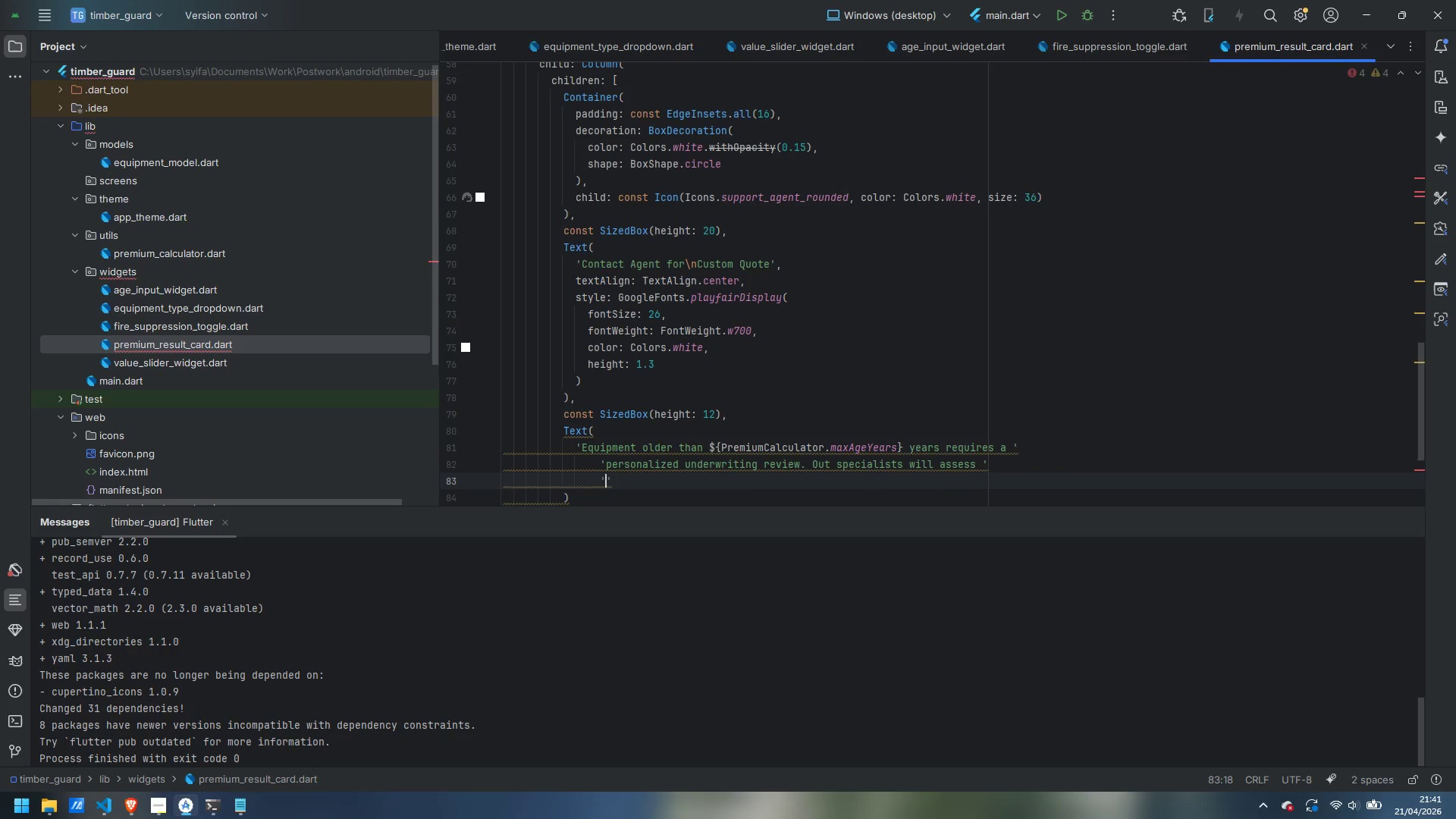 
type(condition, service history, and risk profile to provie)
key(Backspace)
type(de a tailored rate .)
key(Escape)
 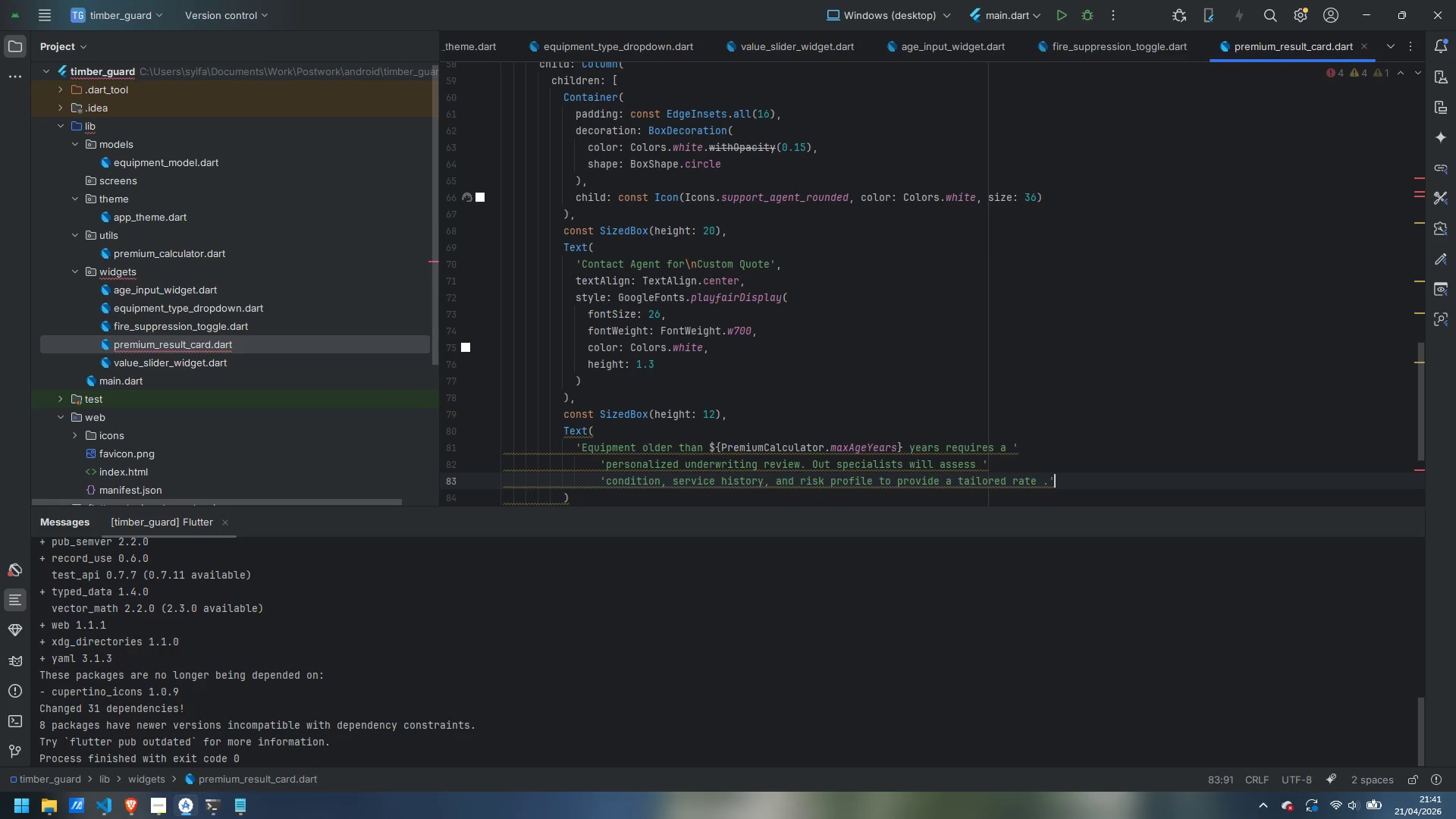 
key(ArrowRight)
 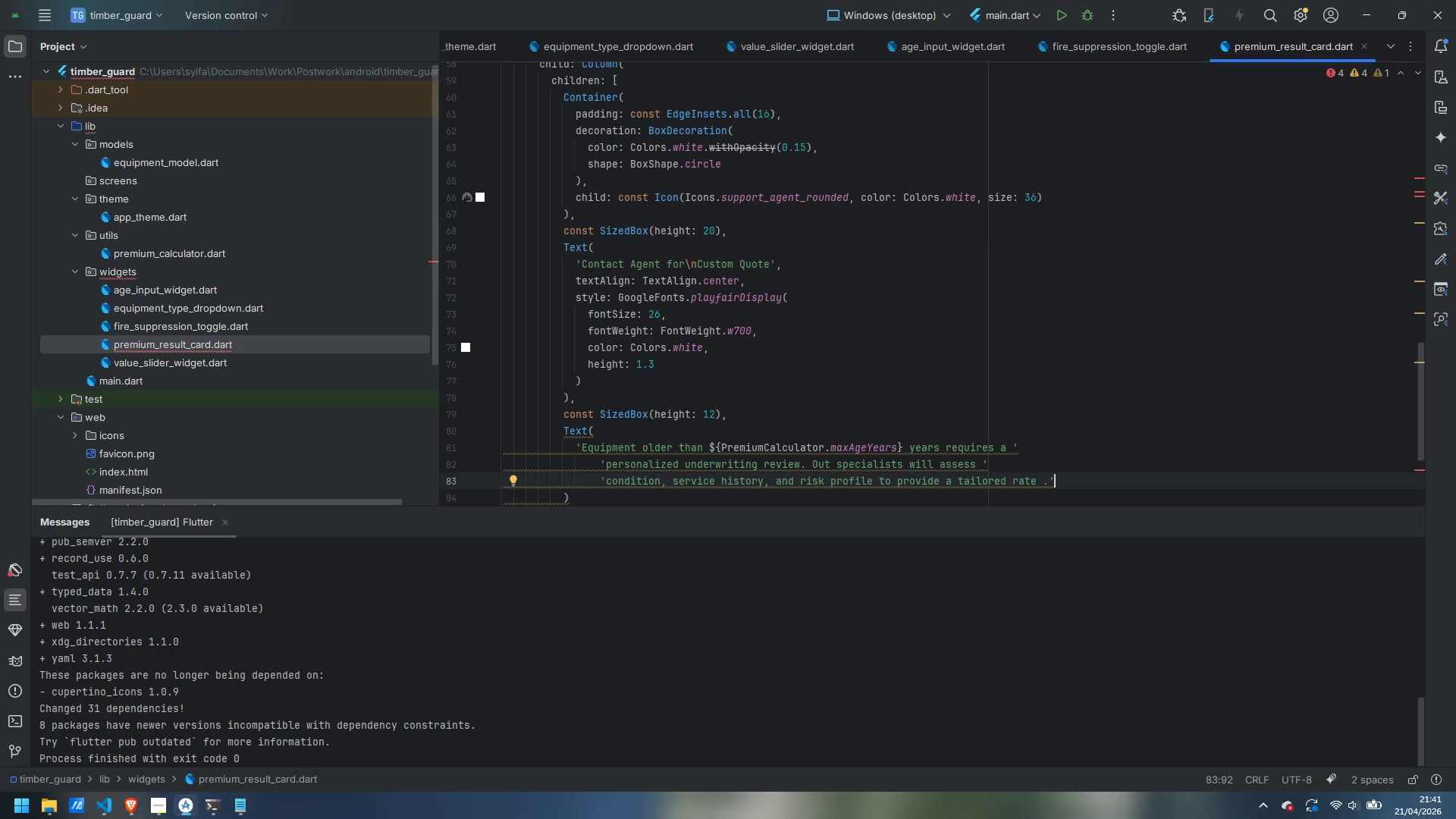 
key(ArrowLeft)
 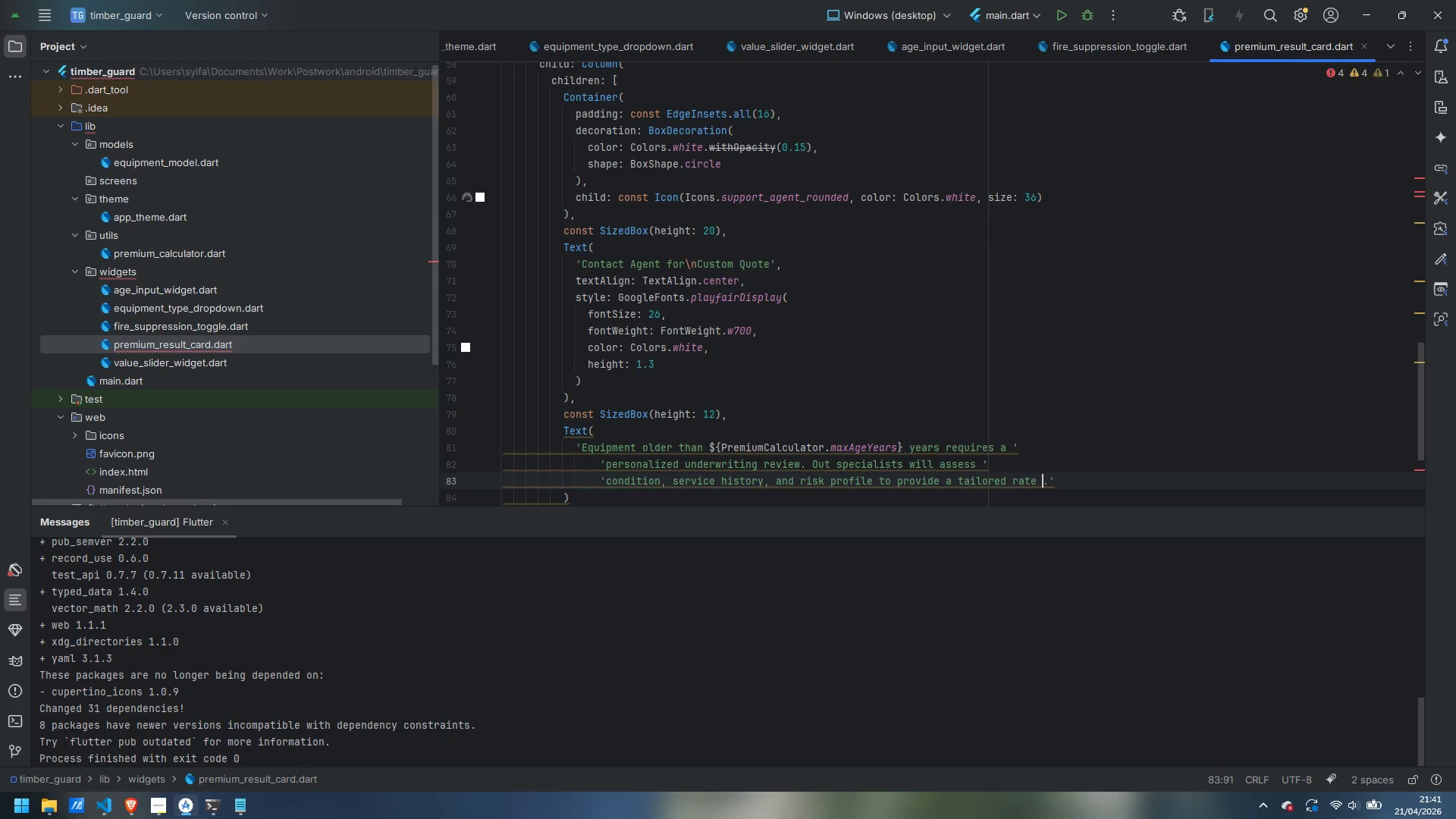 
key(ArrowLeft)
 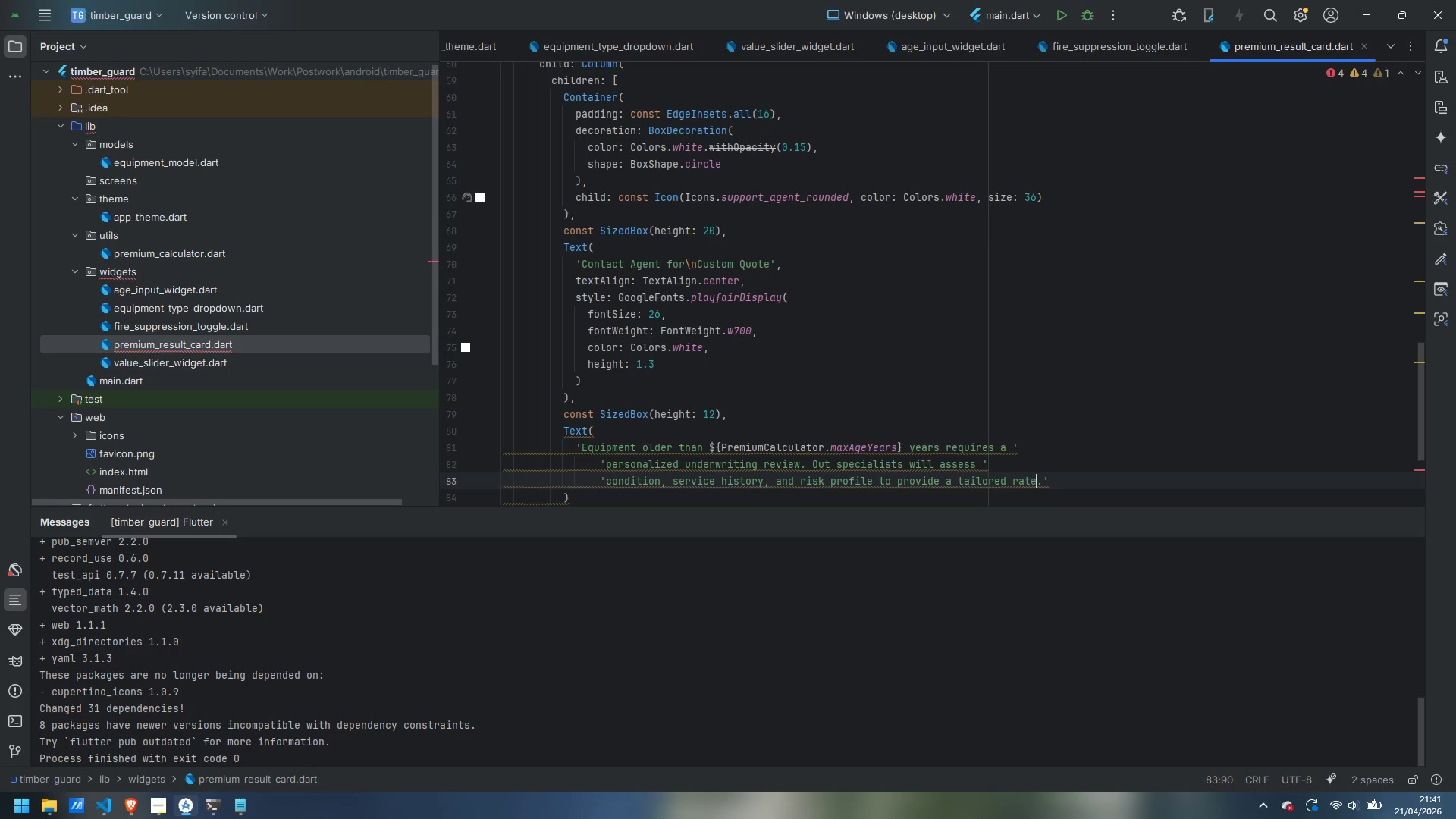 
key(Backspace)
 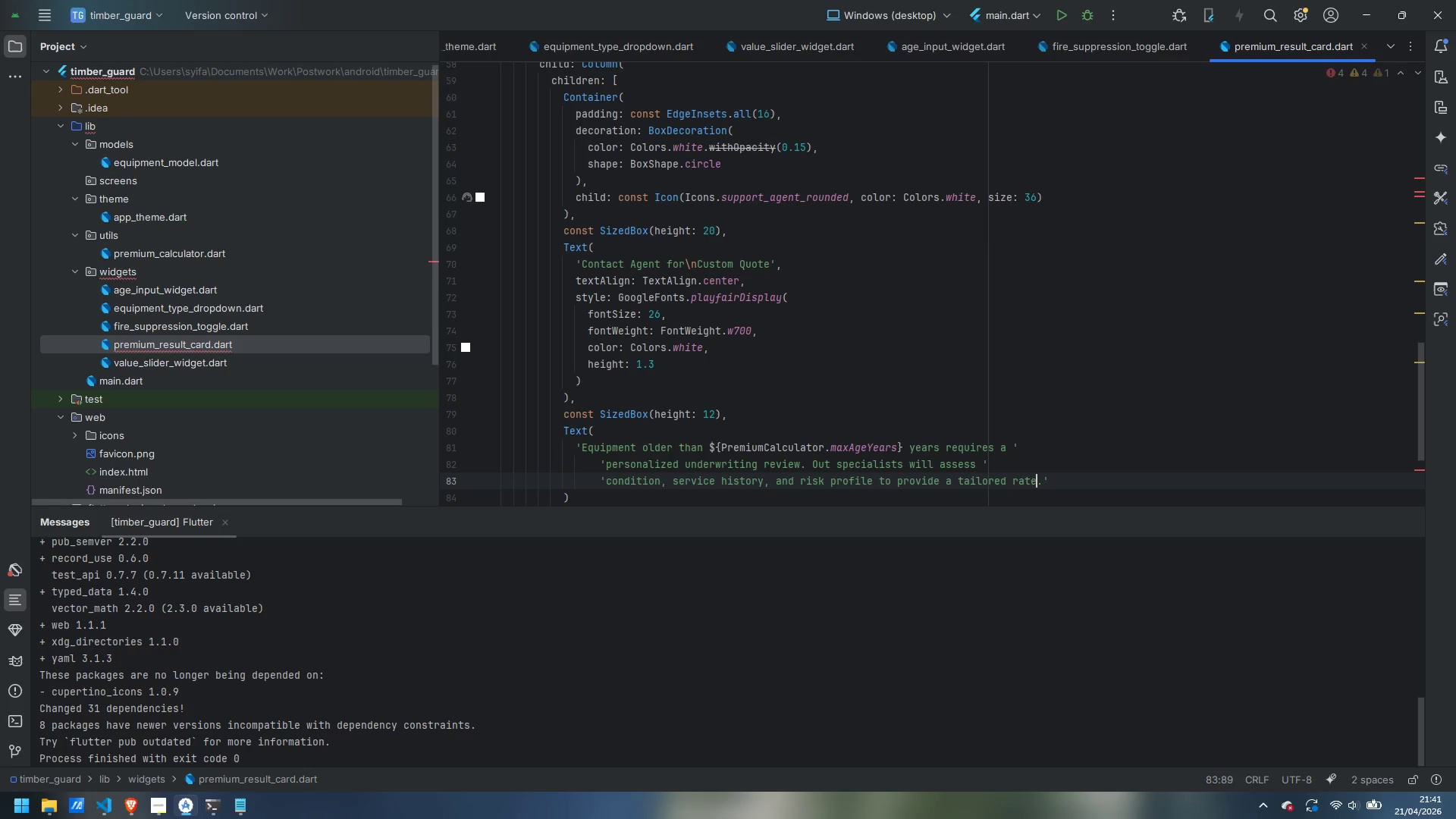 
key(ArrowRight)
 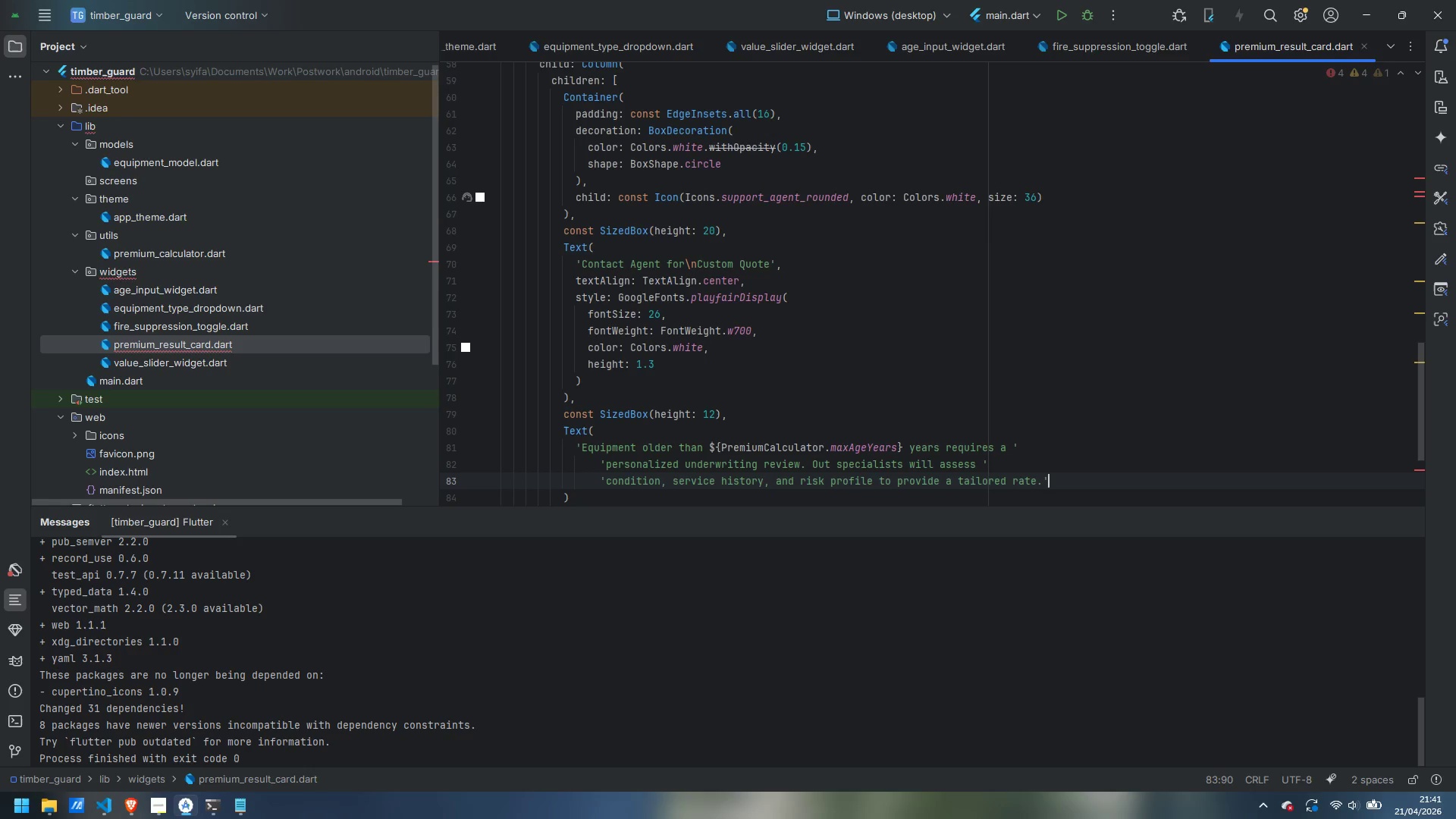 
key(ArrowRight)
 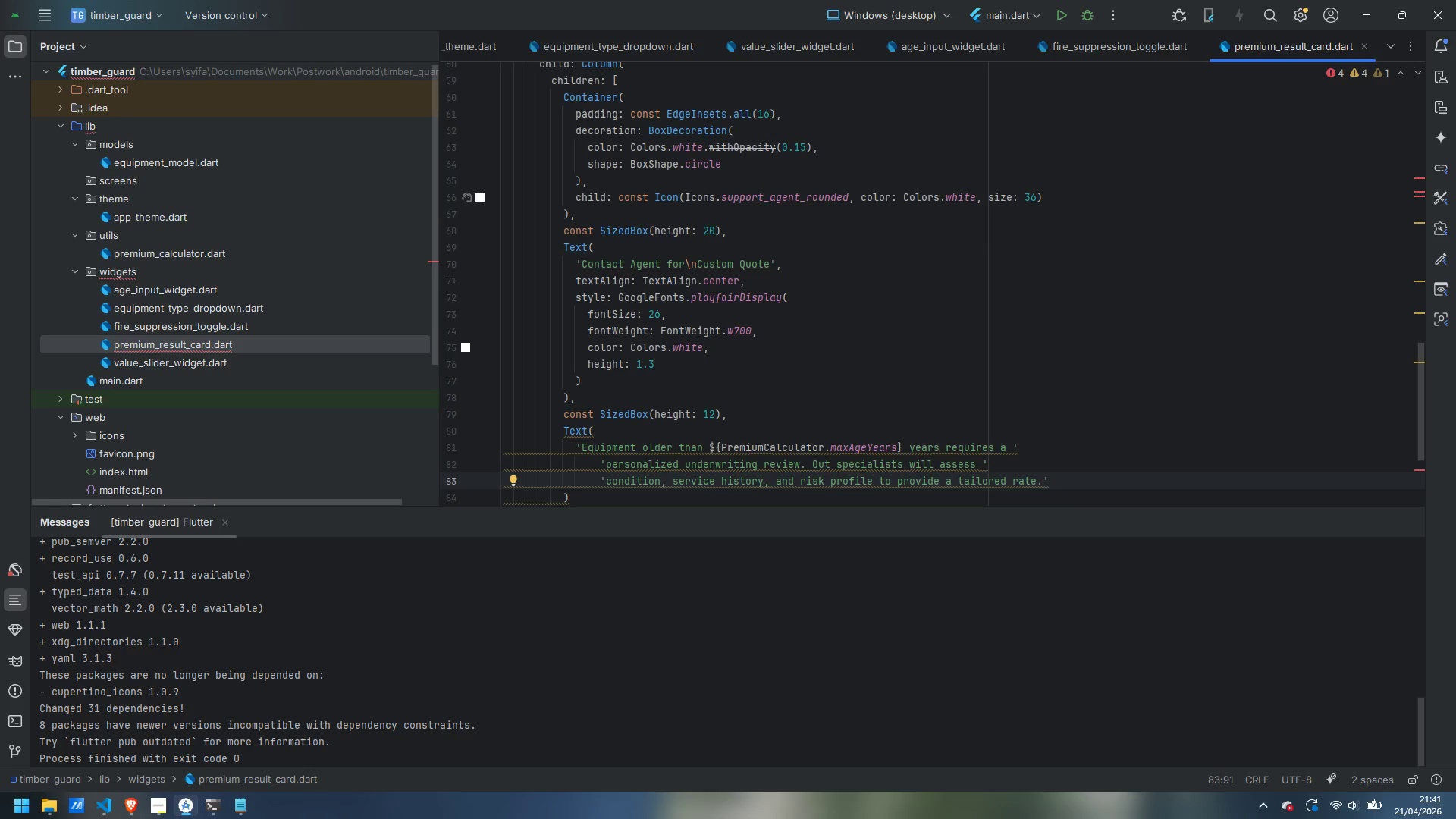 
key(Comma)
 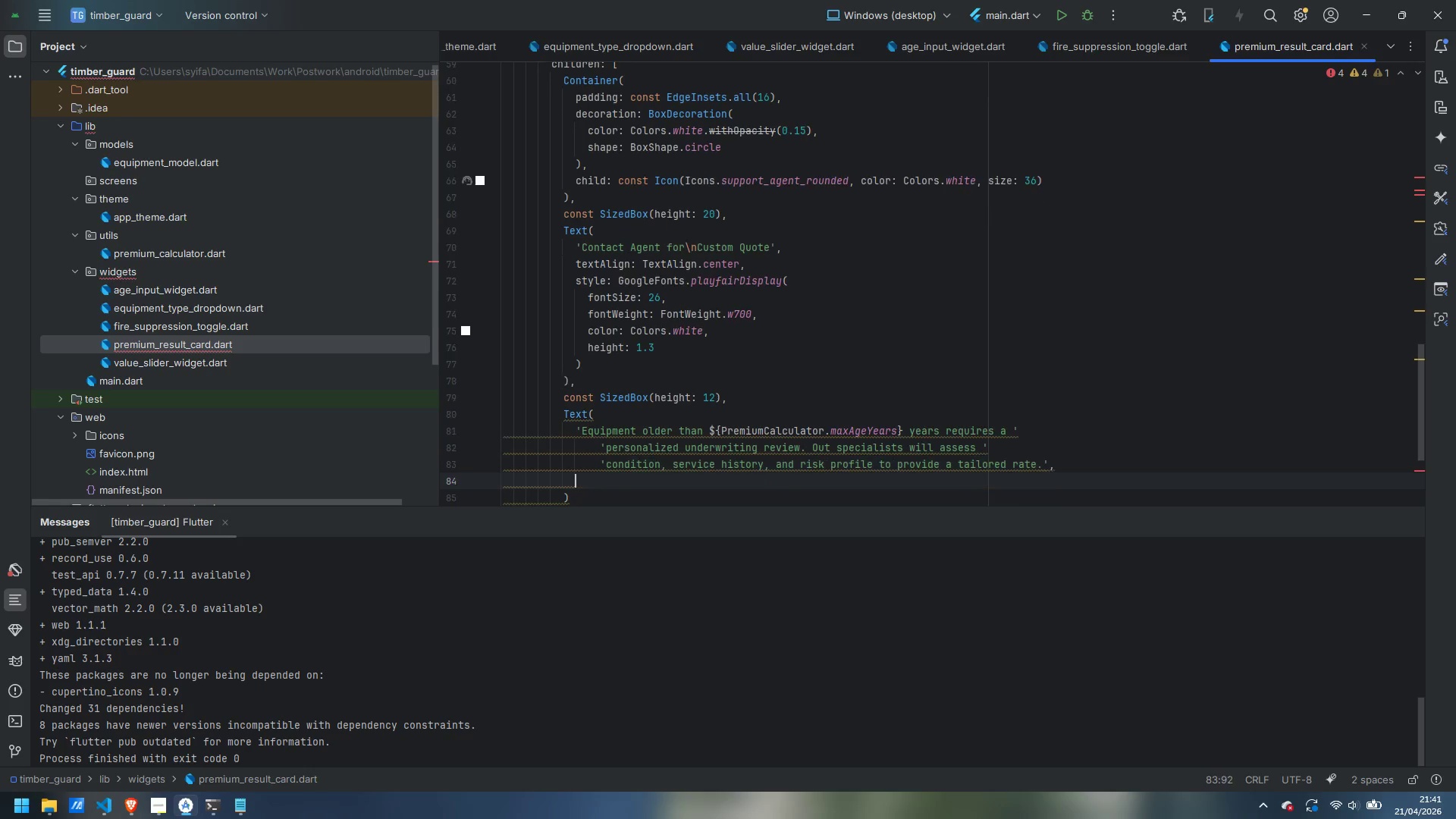 
key(Enter)
 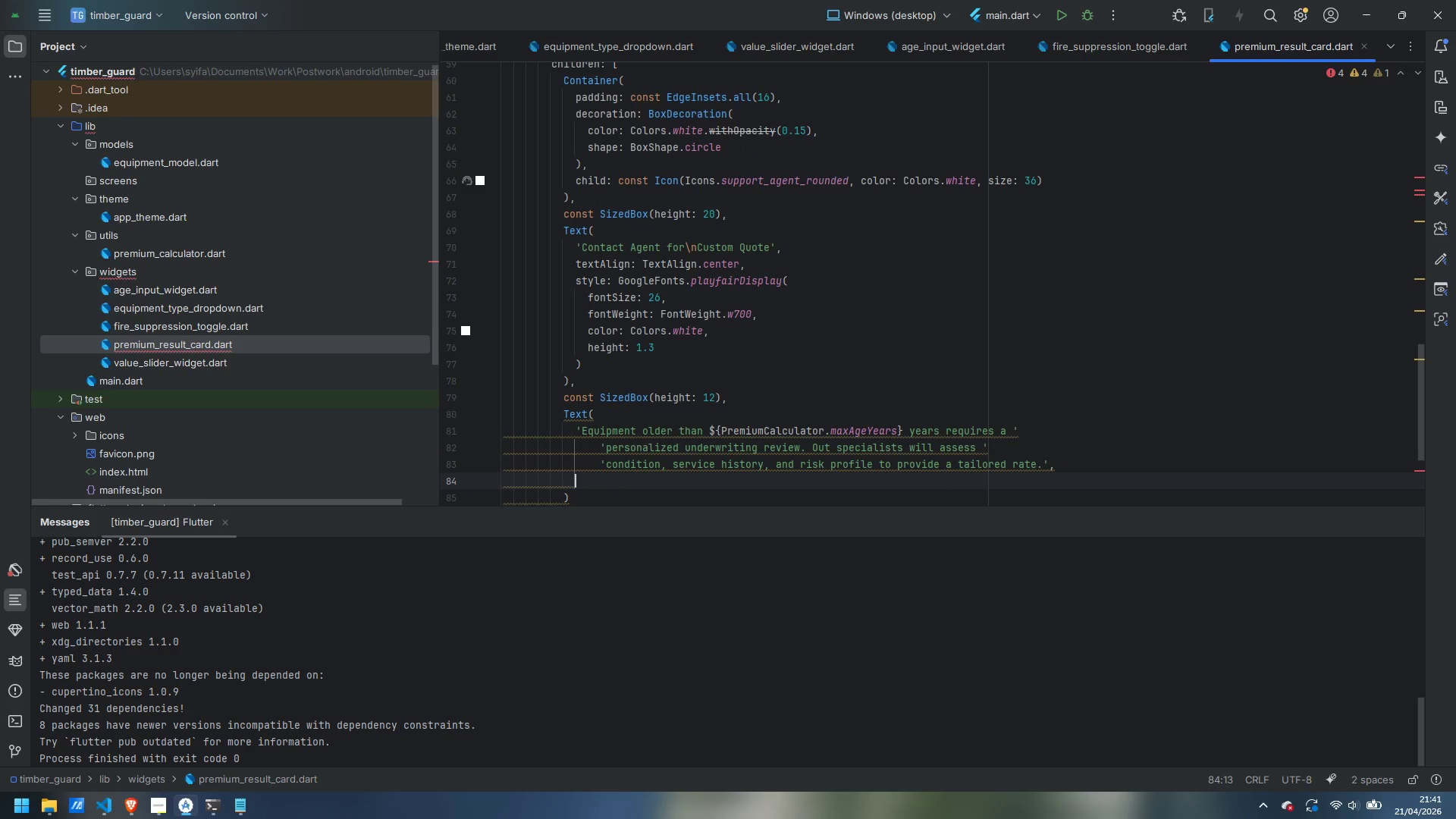 
type(textAlgi)
key(Backspace)
key(Backspace)
type(itn)
key(Backspace)
key(Backspace)
type(gn: TextAlgin)
key(Backspace)
key(Backspace)
key(Backspace)
type(ign.center,)
 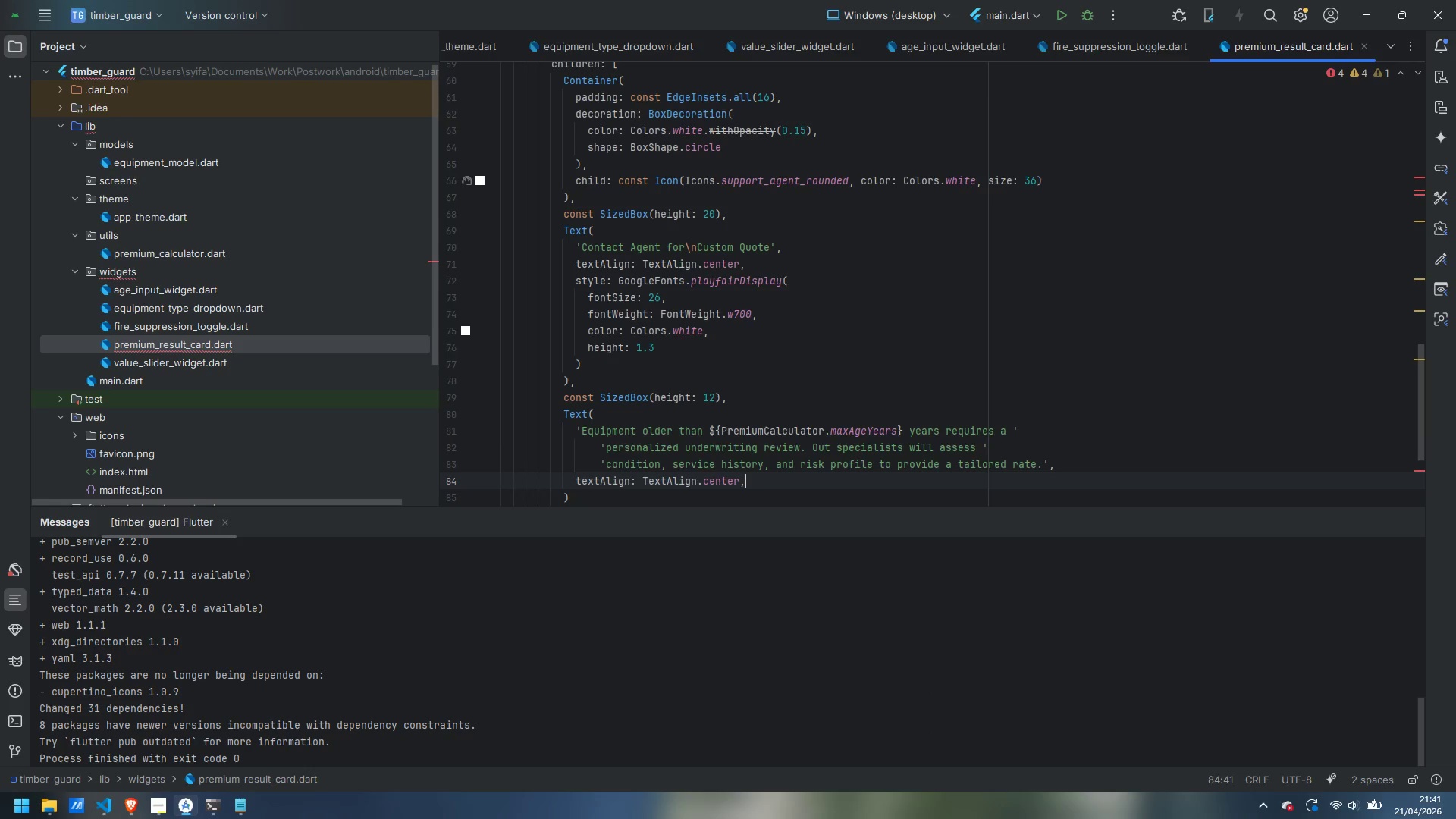 
key(Enter)
 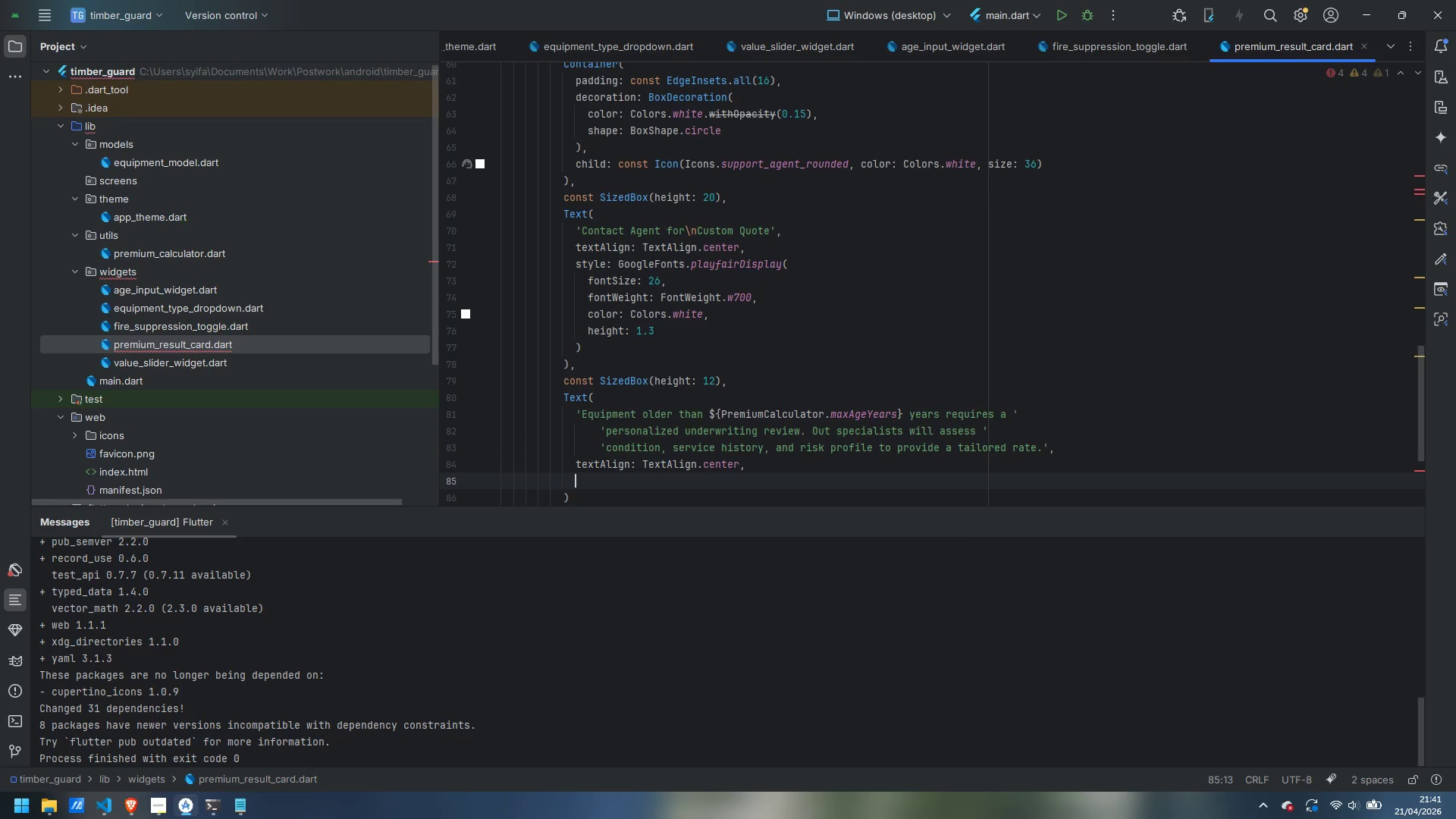 
type(sty;le)
key(Backspace)
key(Backspace)
type(e: GoogleFonts.inter))
key(Backspace)
type(()
 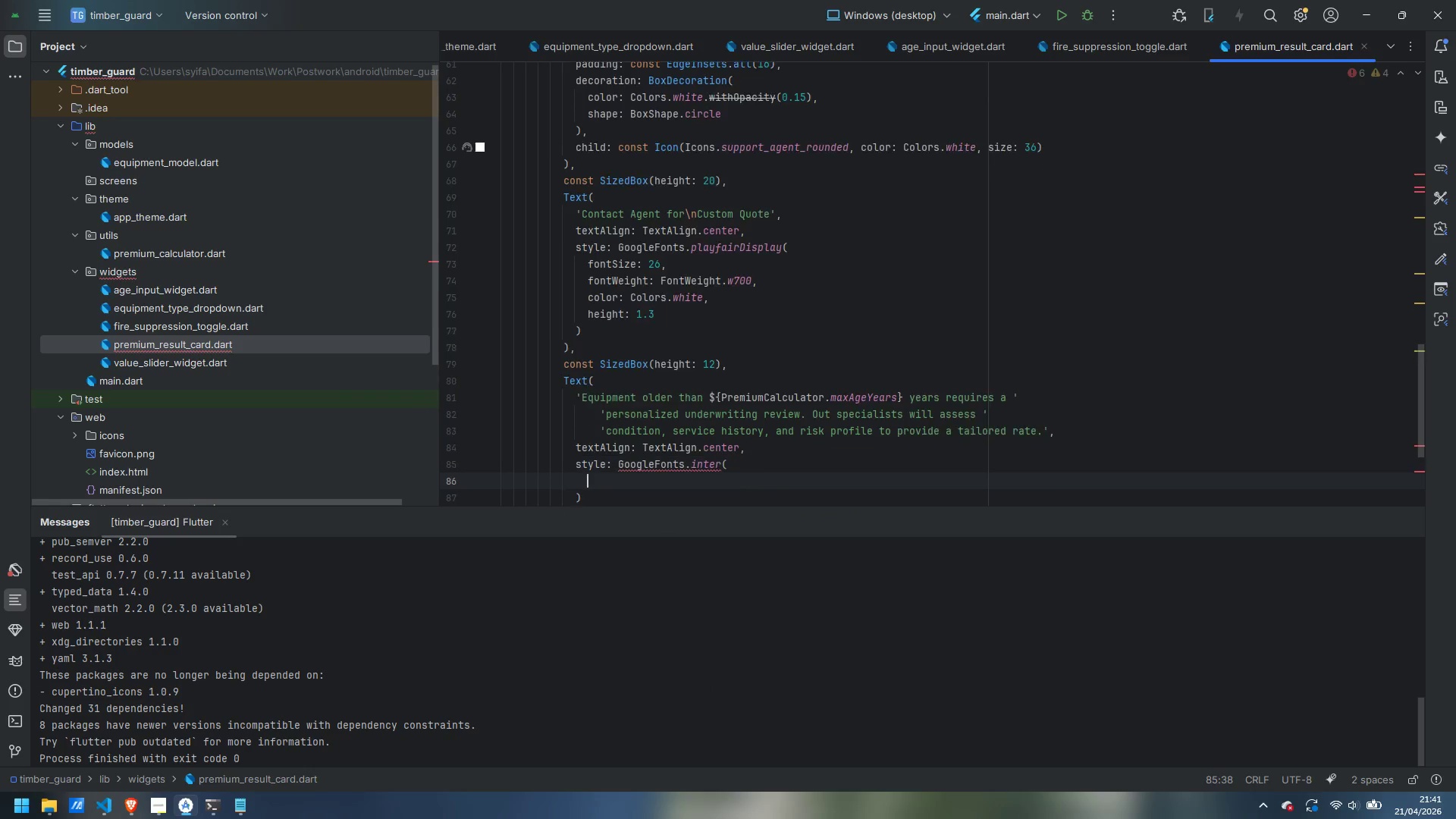 
 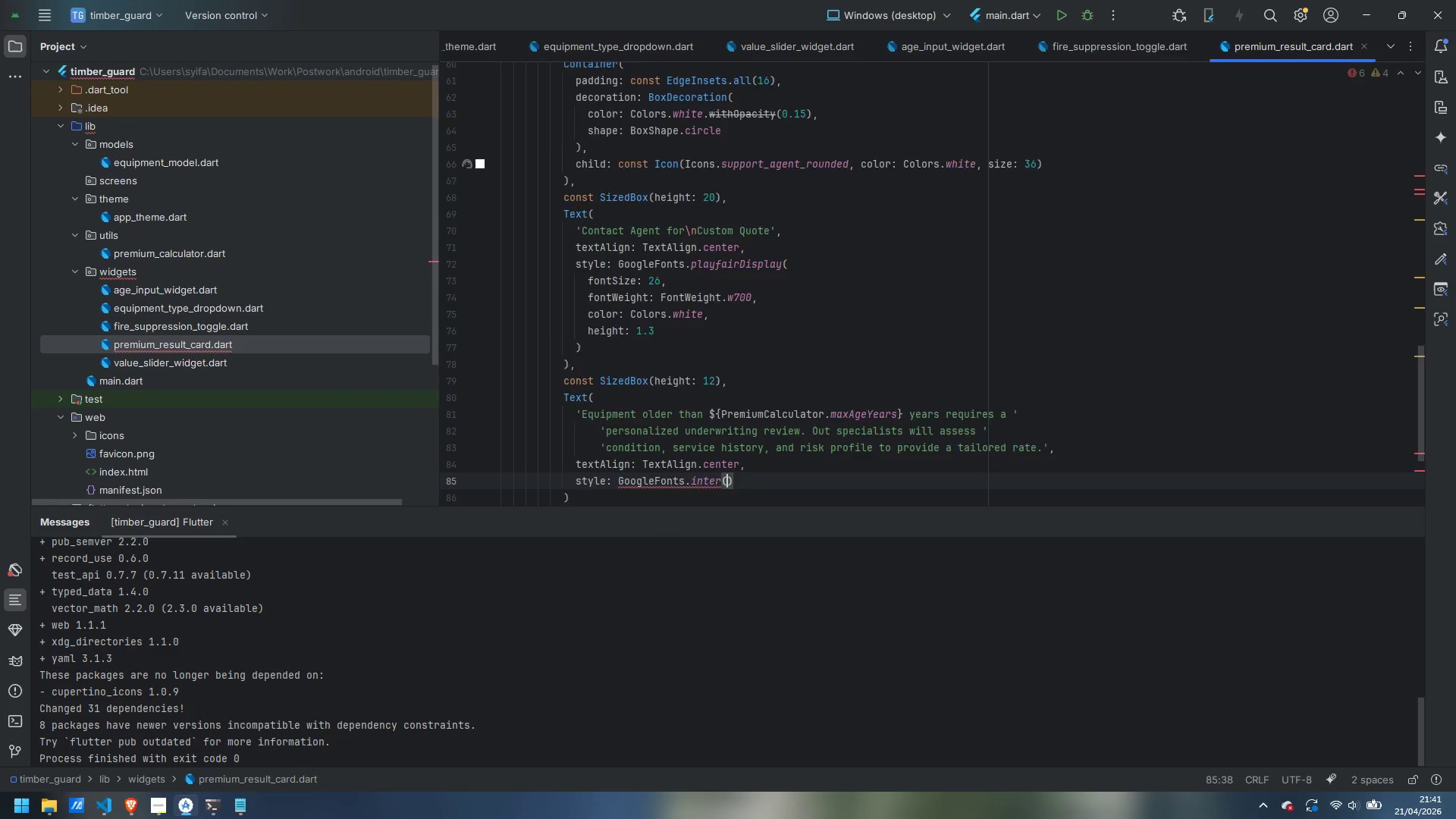 
key(Enter)
 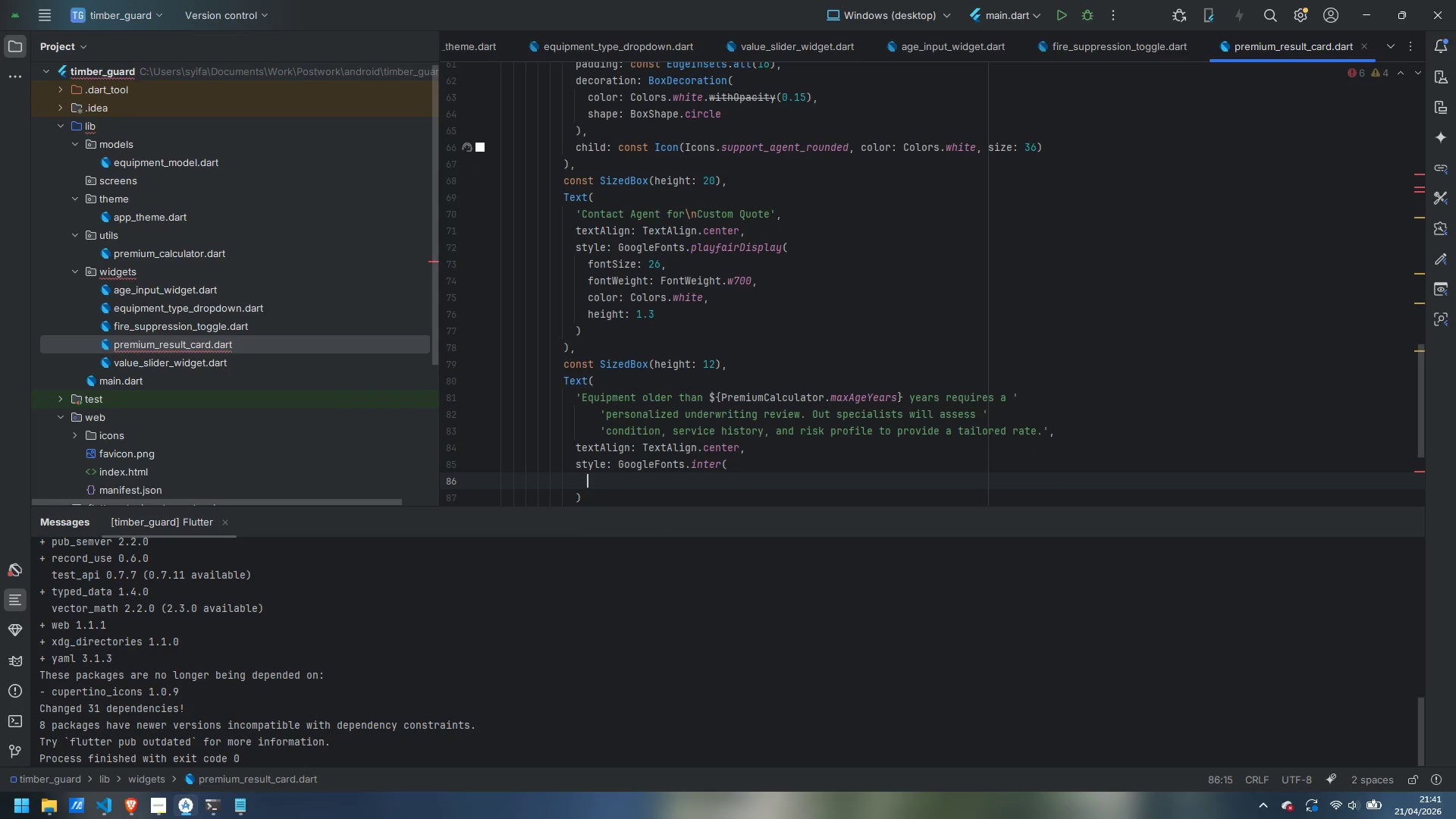 
type(fontSize: 14,)
 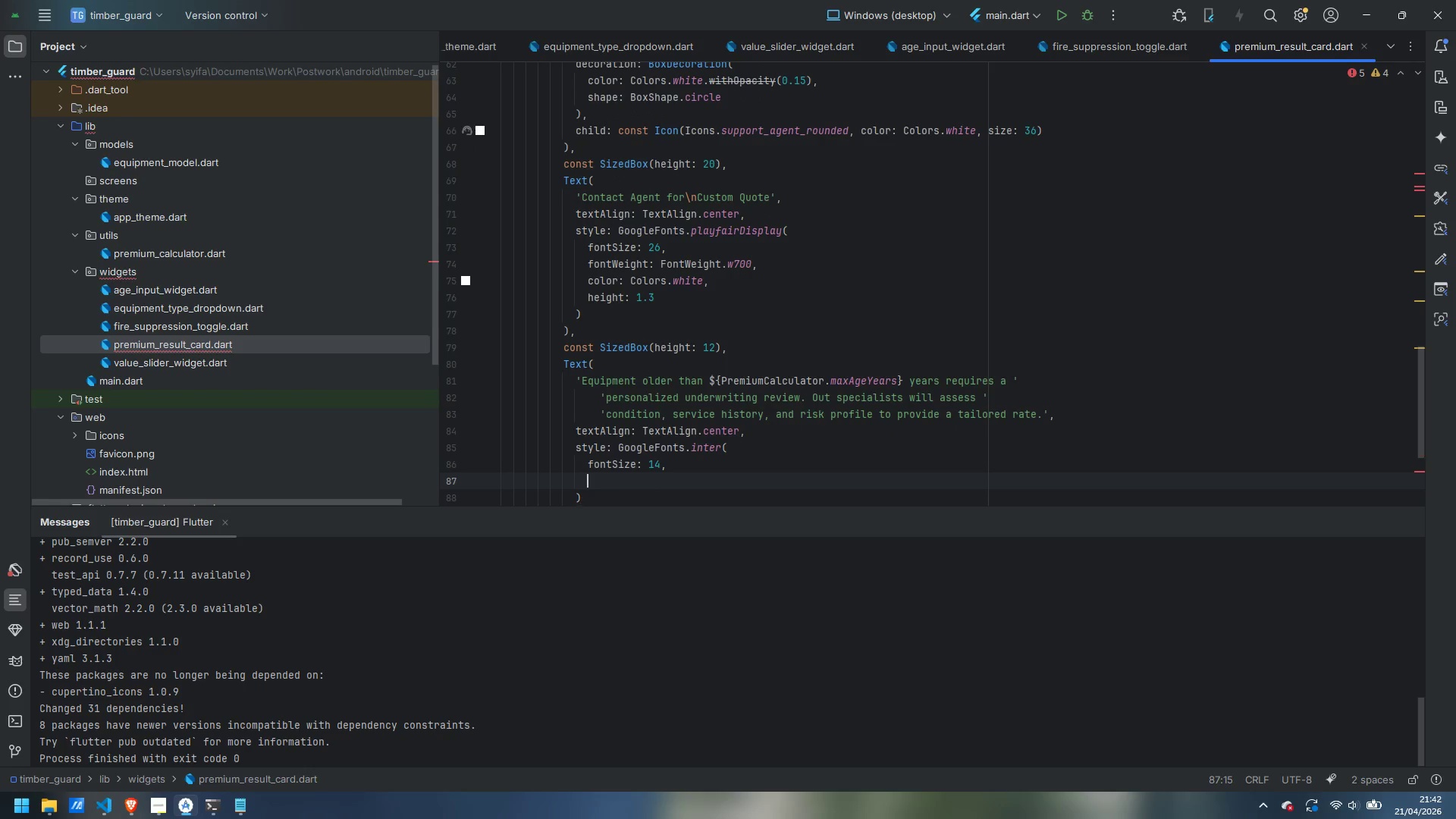 
 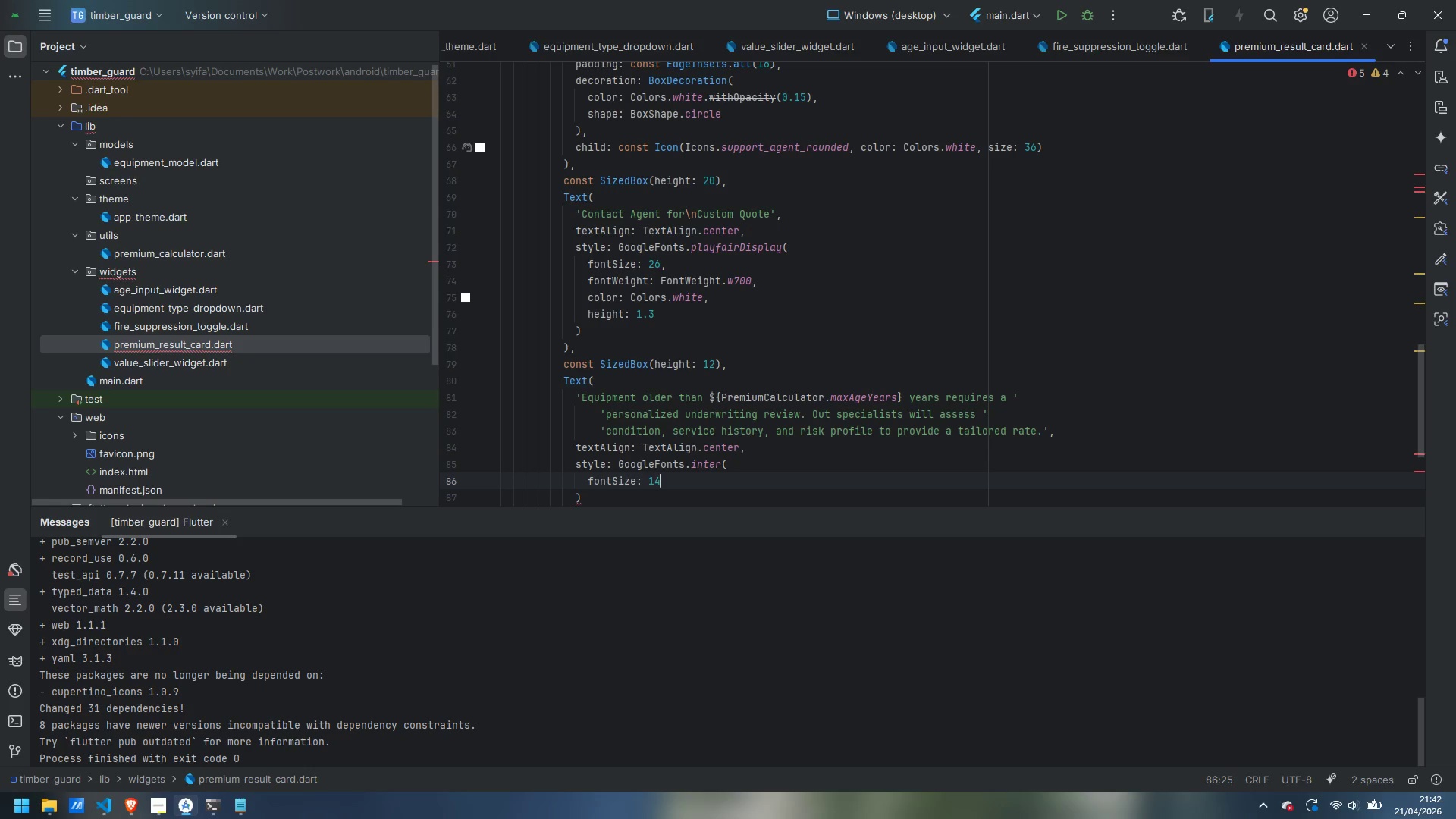 
key(Enter)
 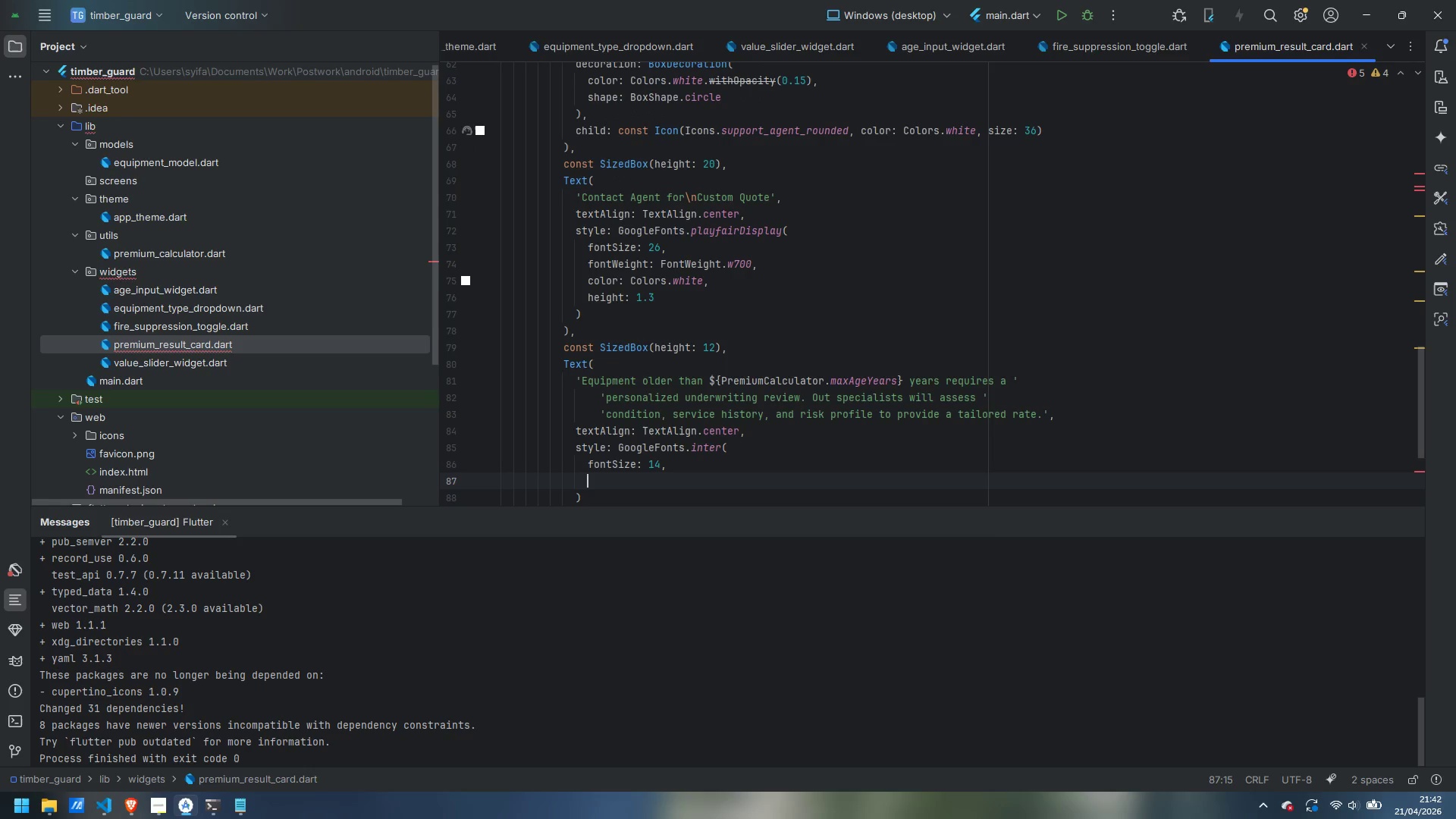 
type(color: COlors.white)
 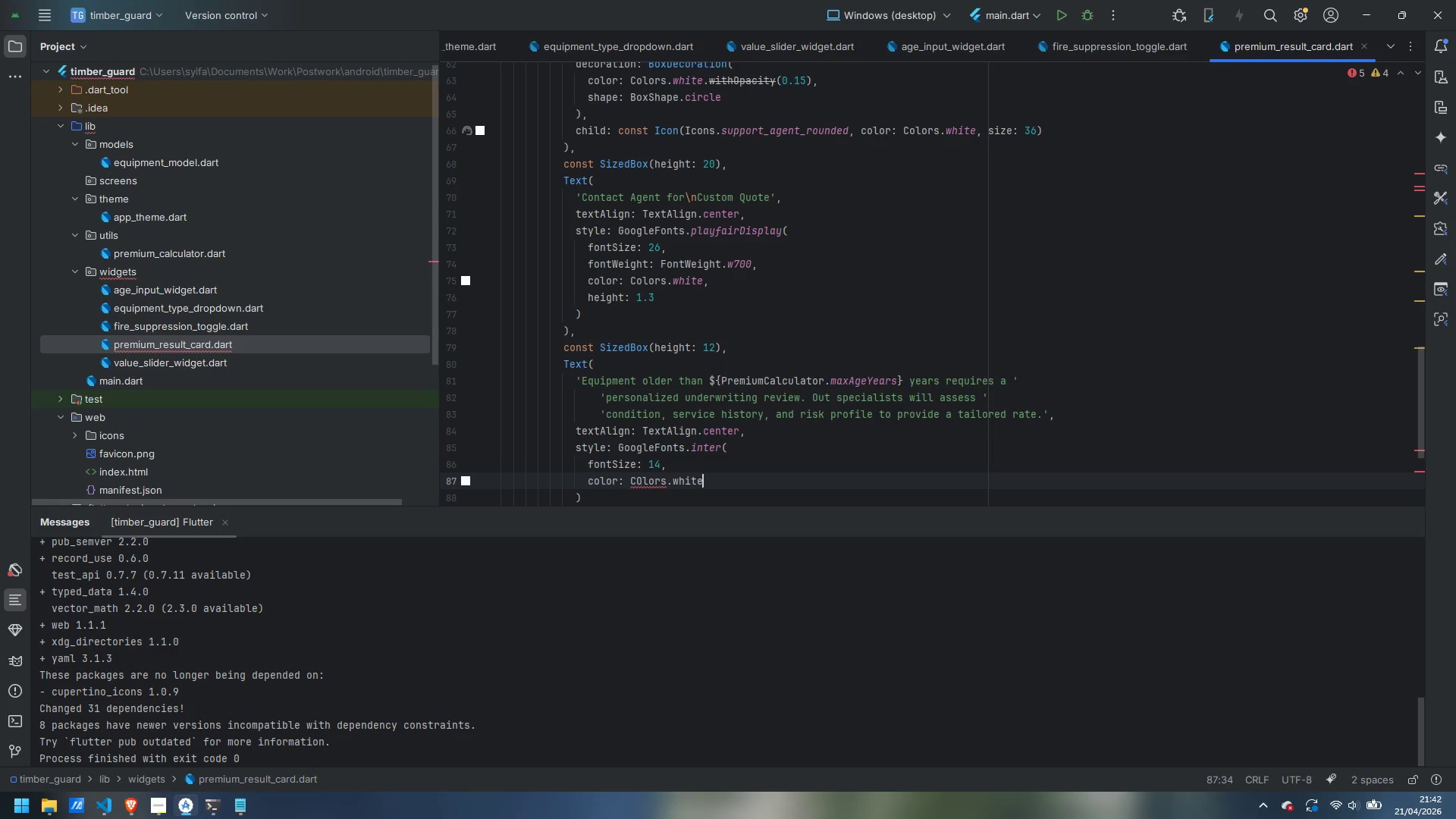 
key(Control+ArrowLeft)
 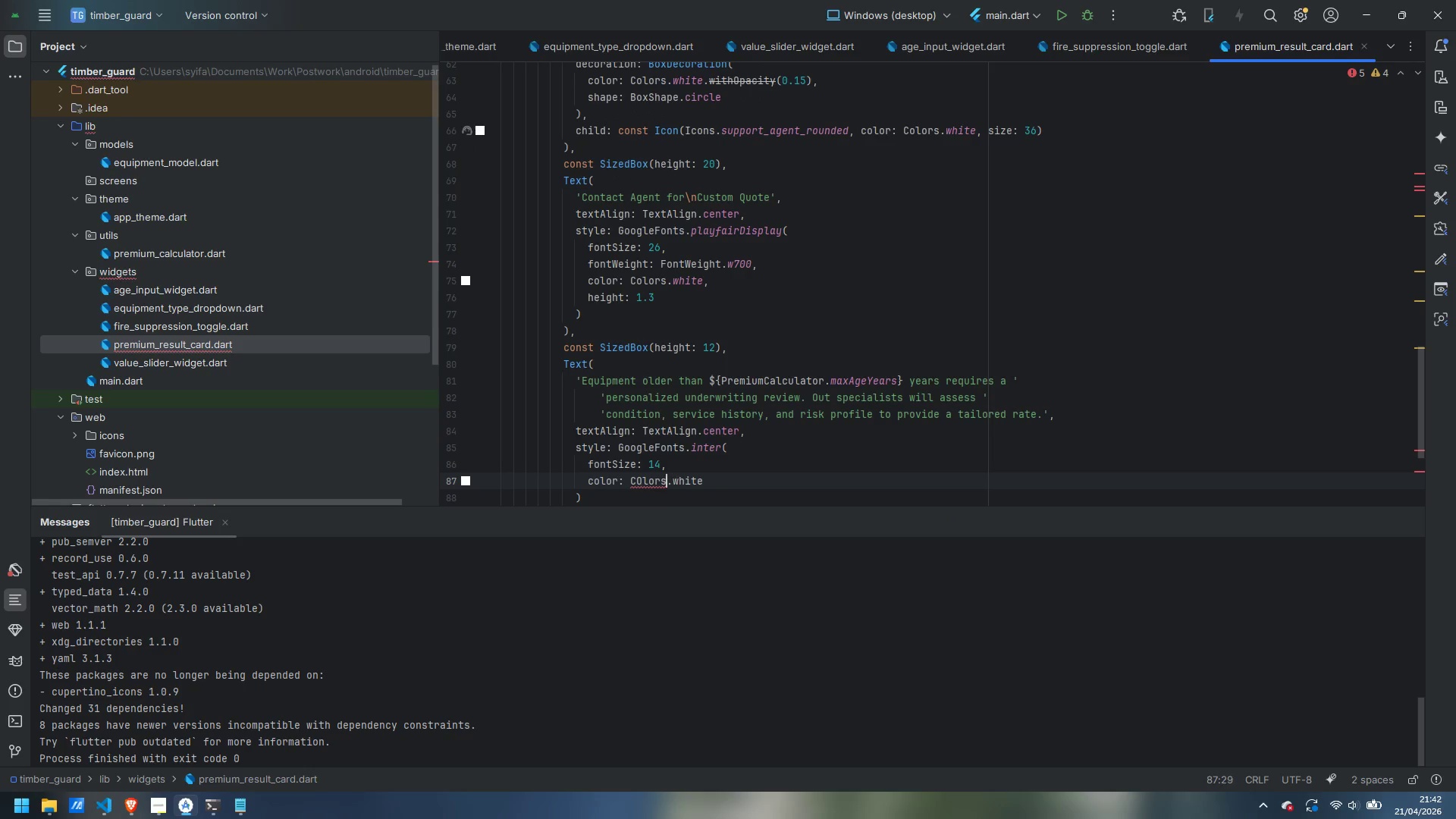 
key(Control+ArrowLeft)
 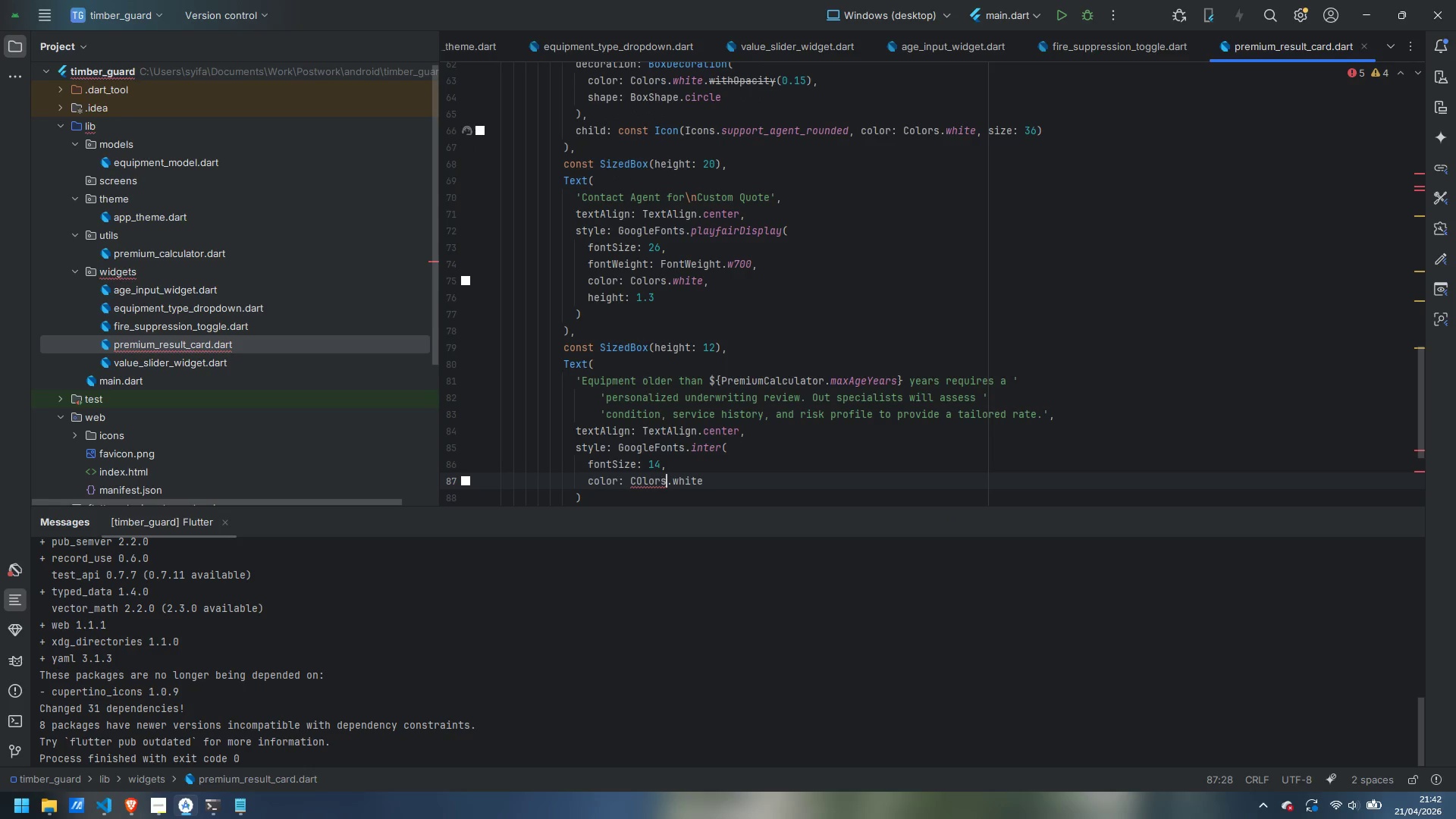 
key(Control+ControlLeft)
 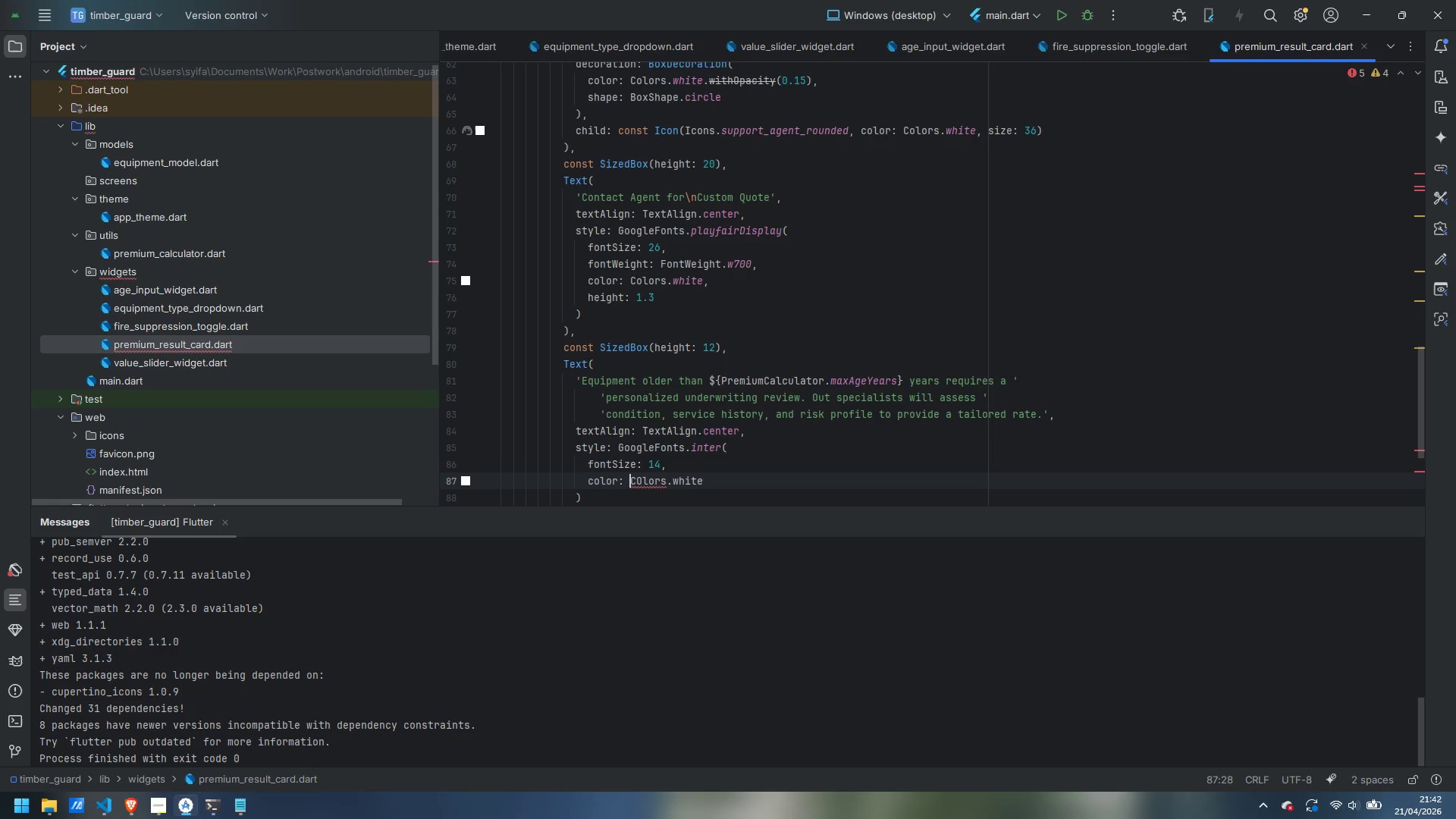 
key(Control+ArrowLeft)
 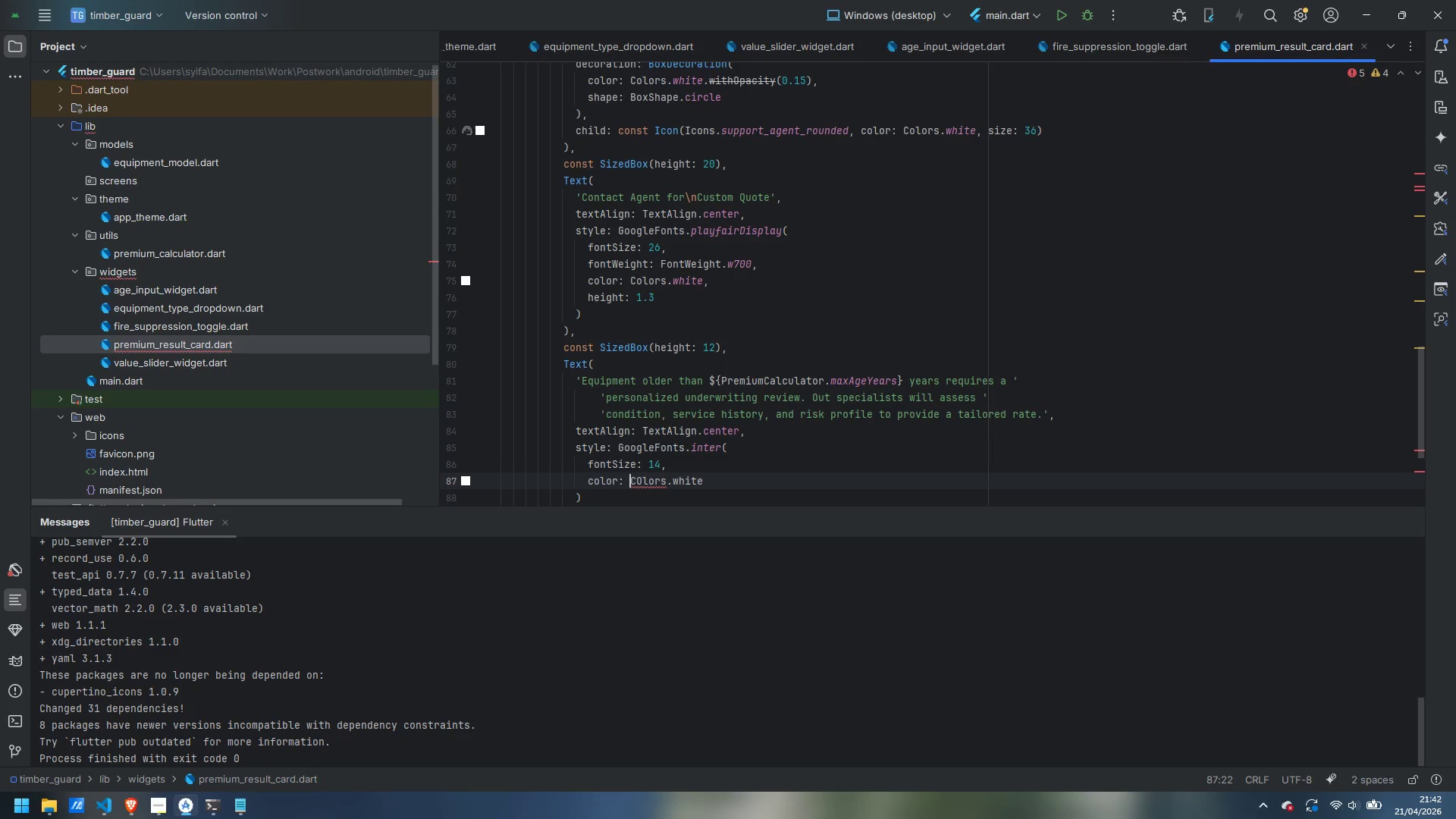 
key(ArrowRight)
 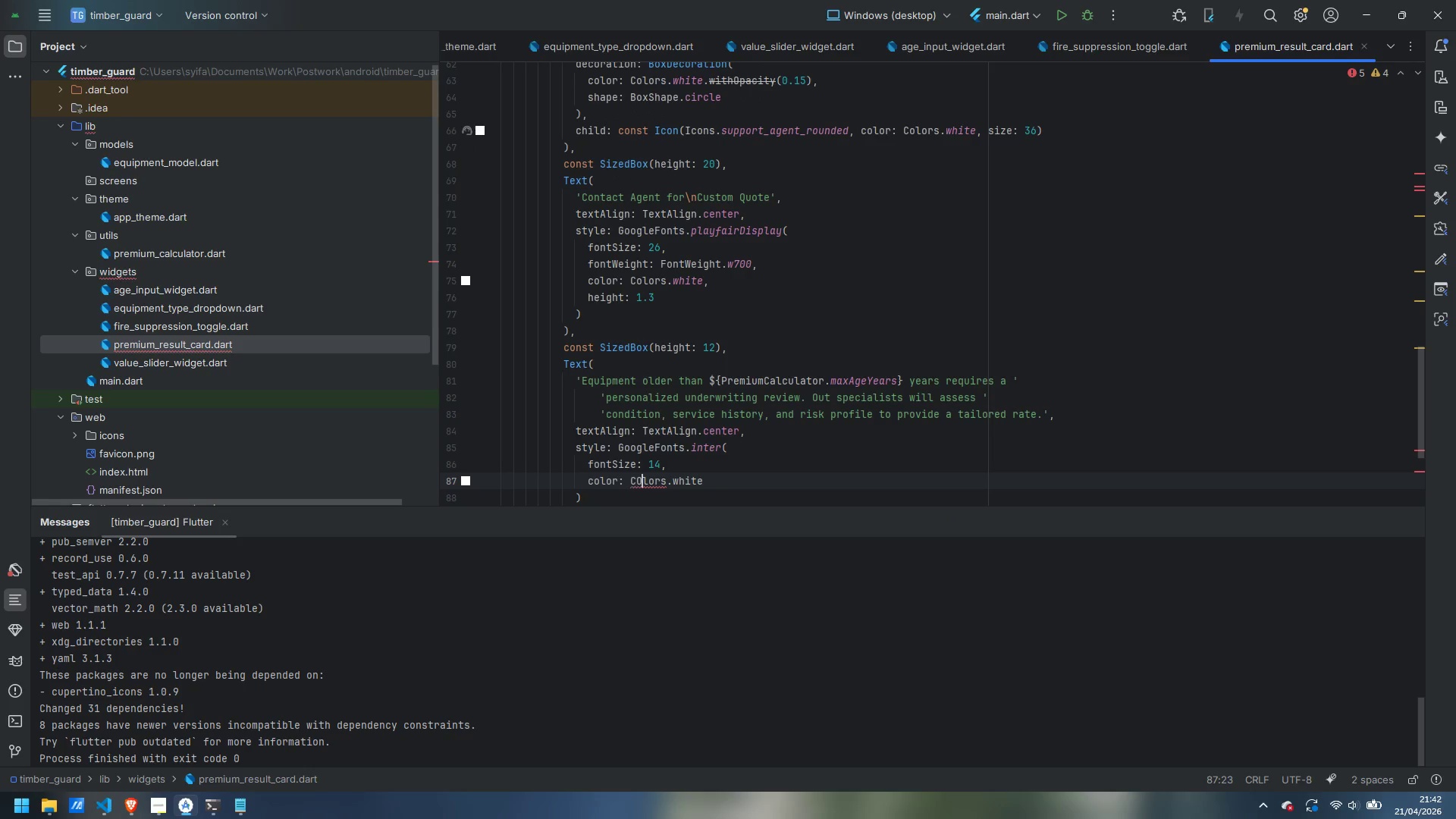 
key(ArrowRight)
 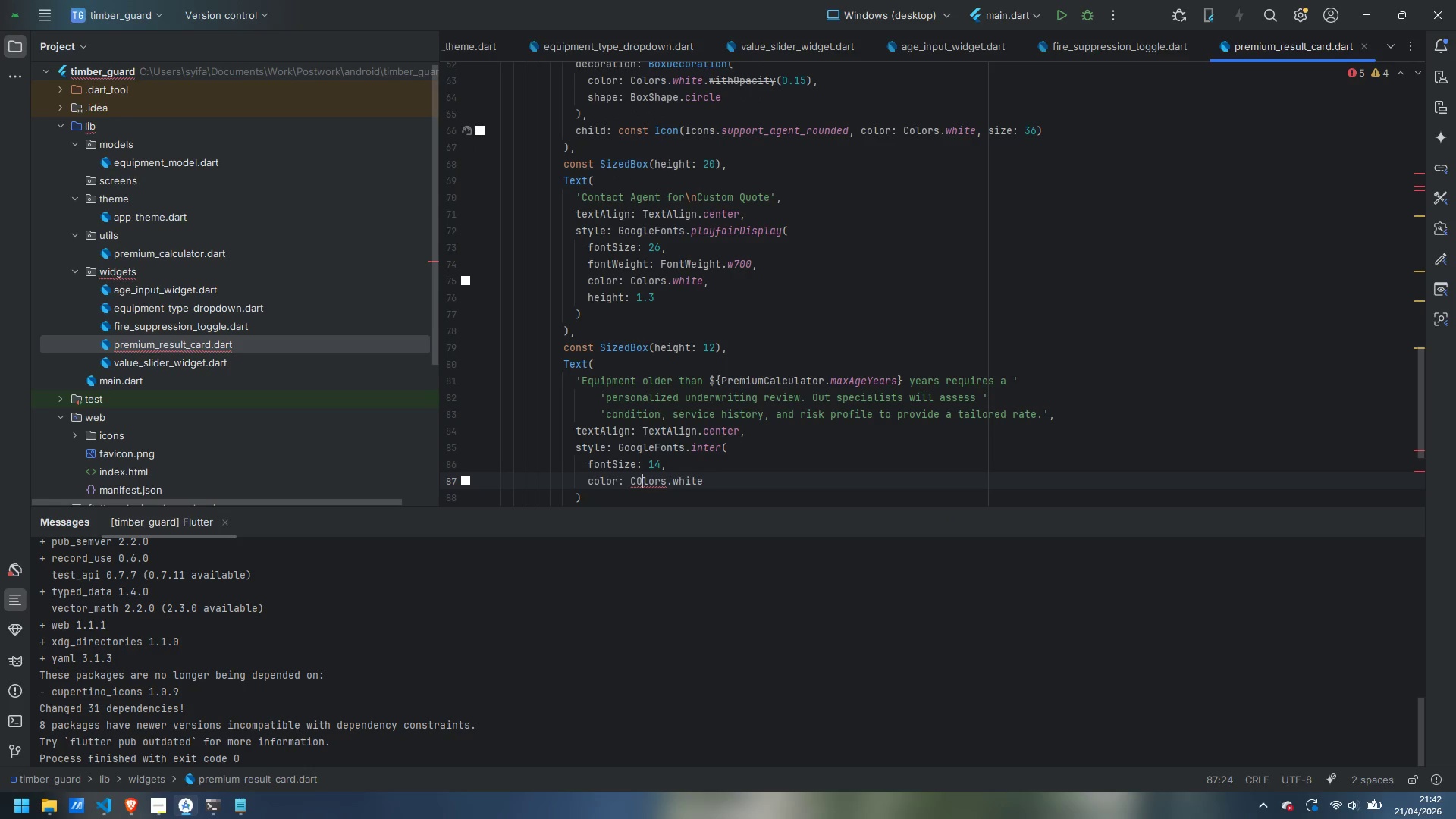 
key(Backspace)
 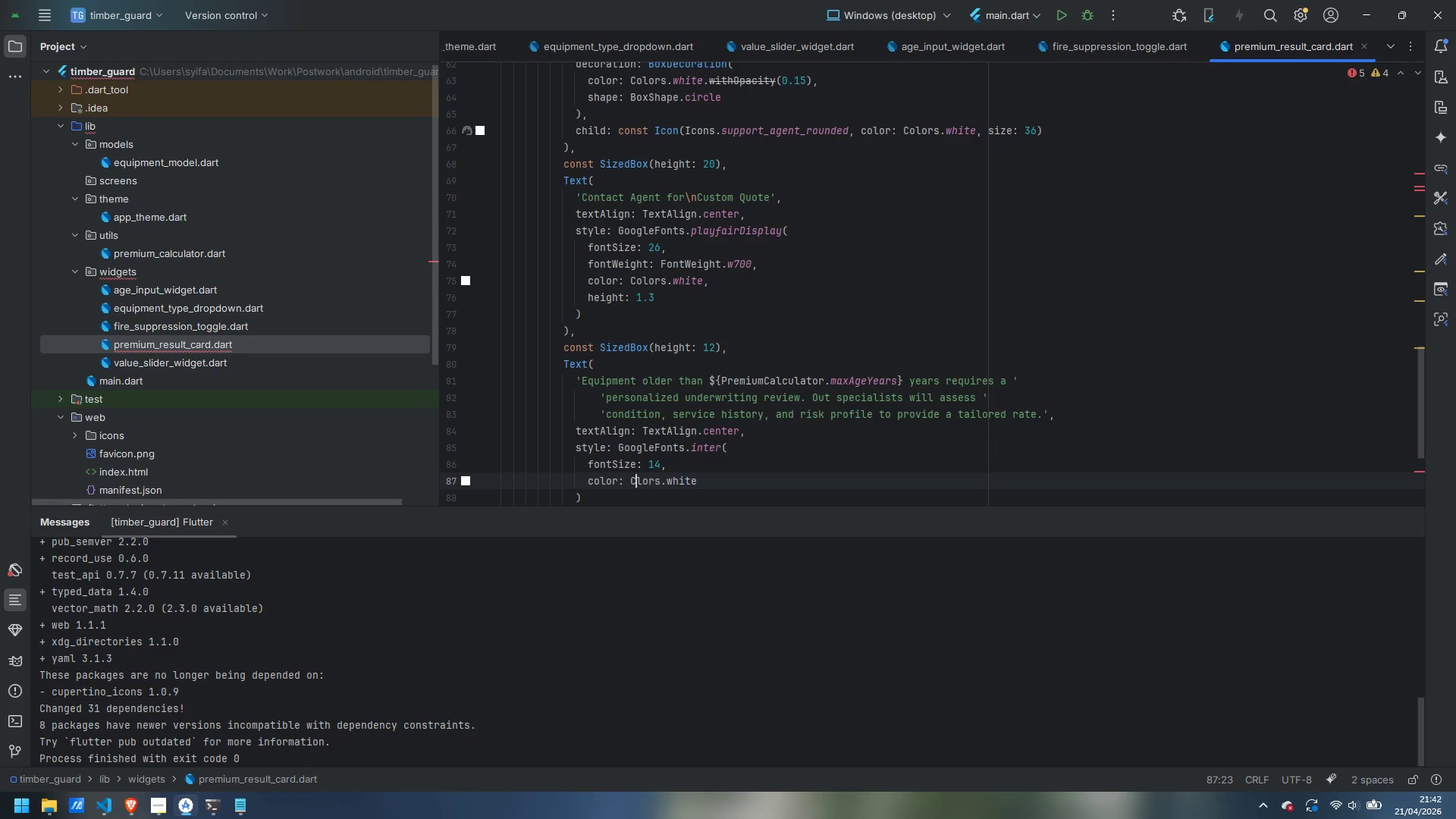 
key(O)
 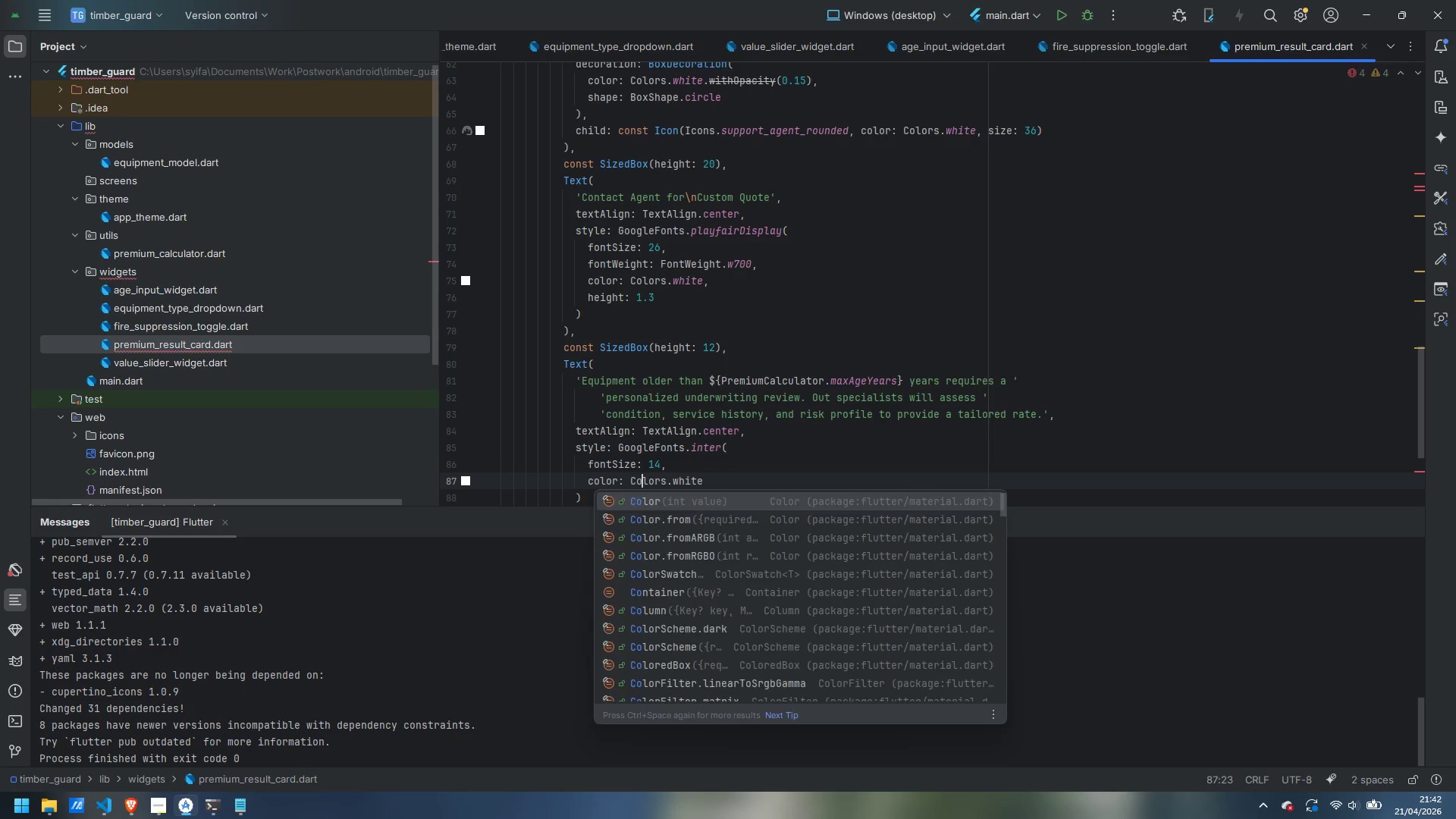 
key(Control+ArrowRight)
 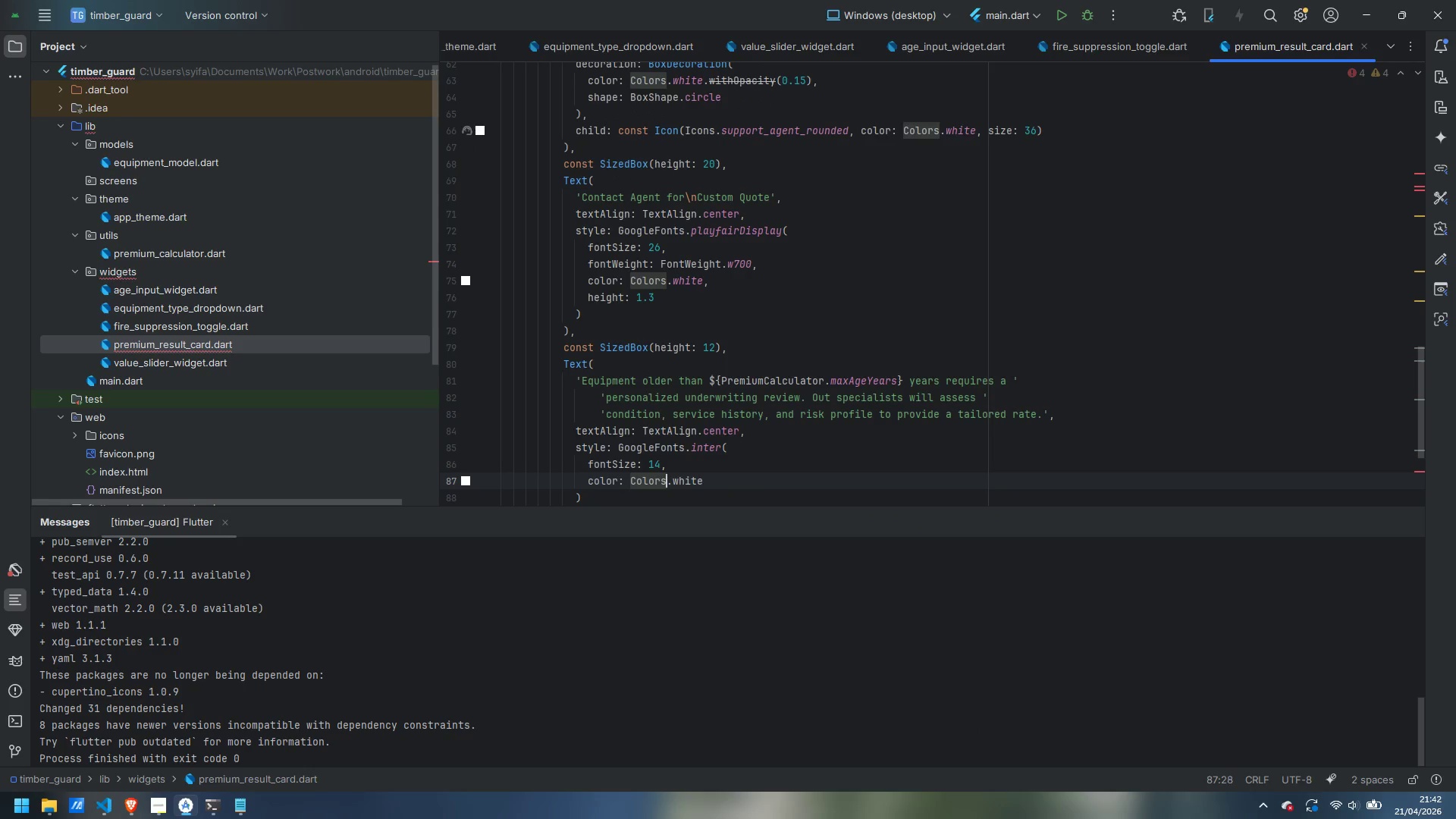 
key(Control+ArrowRight)
 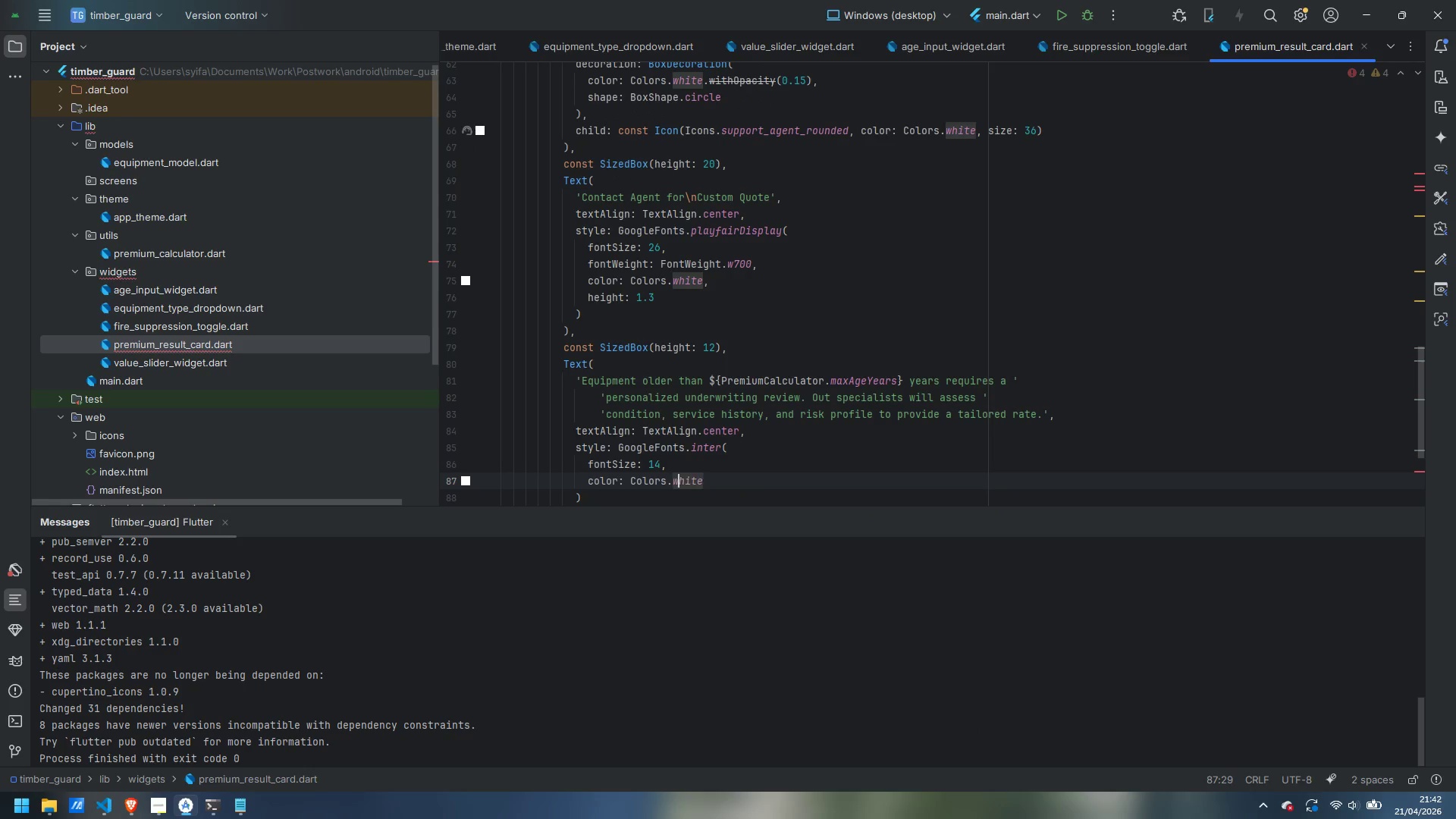 
key(ArrowRight)
 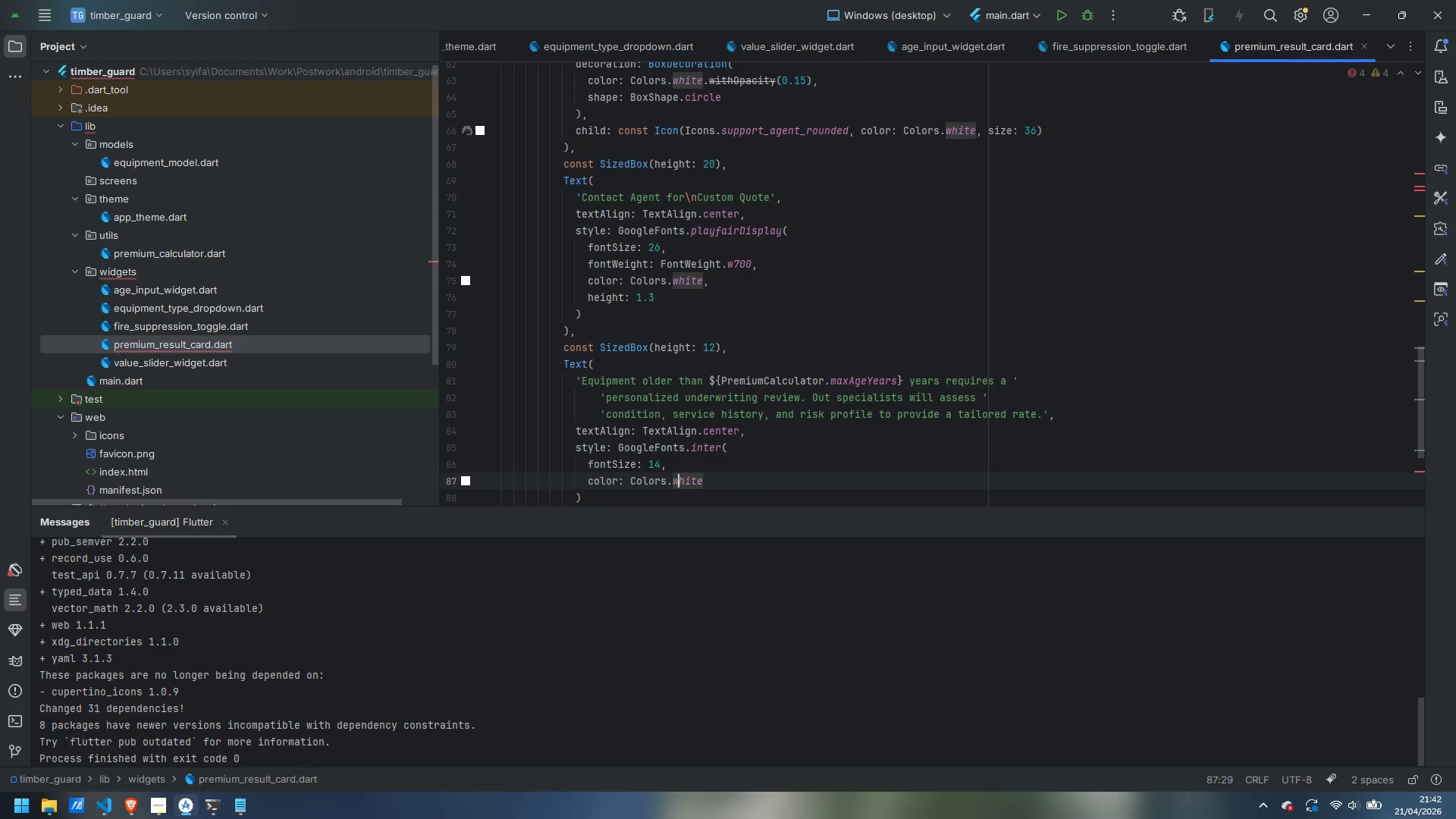 
key(Control+ControlLeft)
 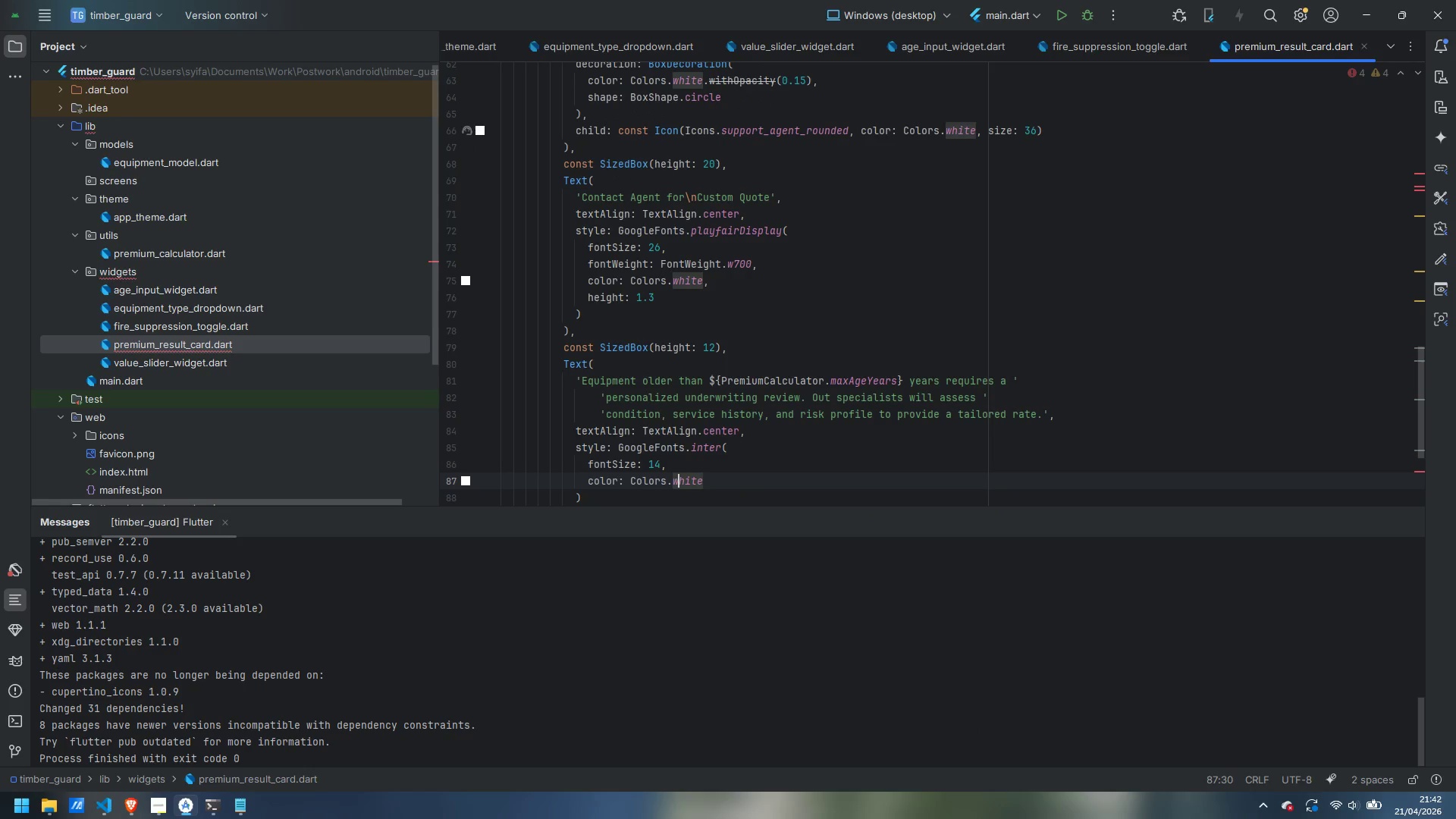 
key(Control+ArrowRight)
 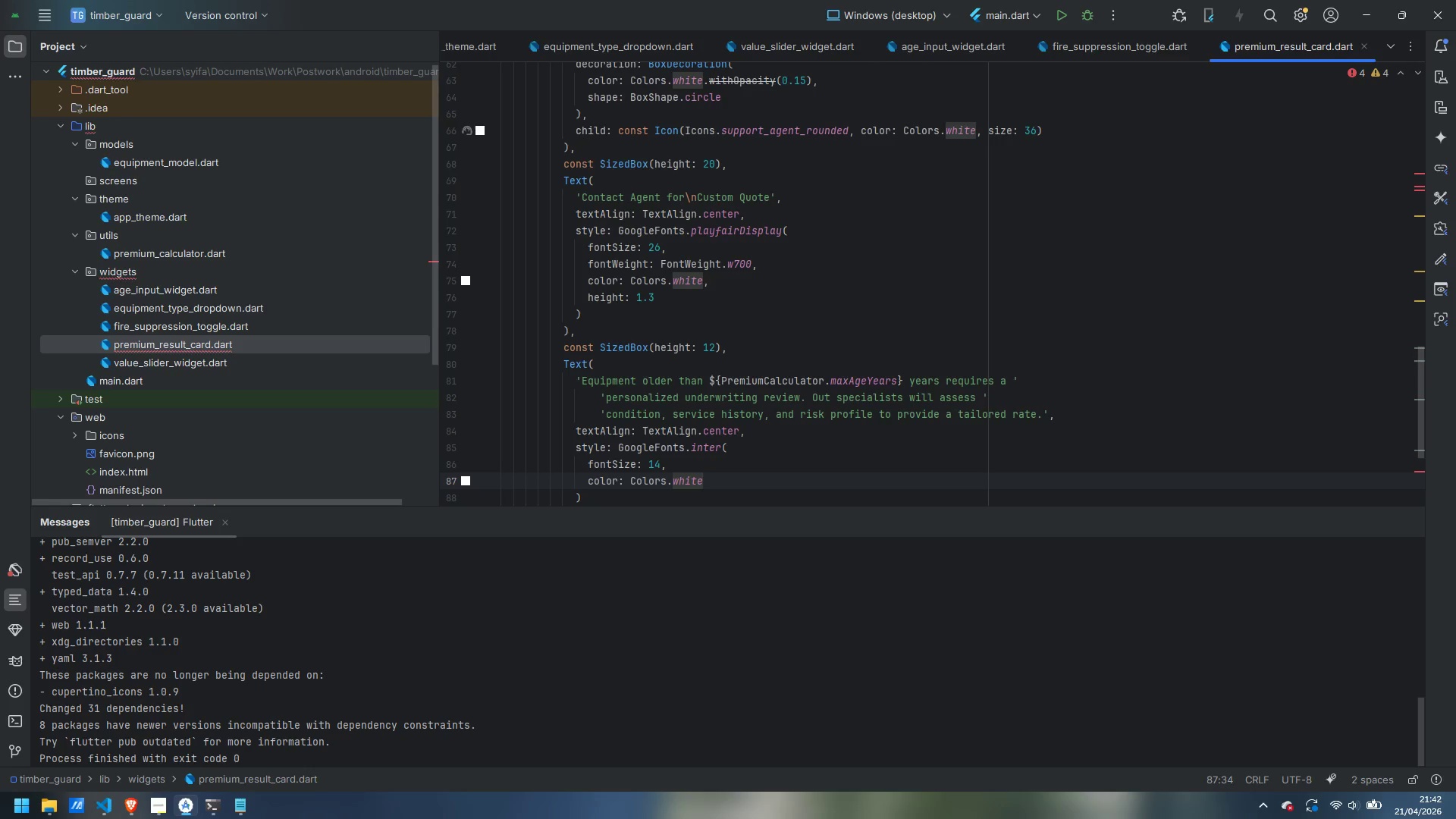 
type(.withOpea)
key(Backspace)
key(Backspace)
type(act)
key(Backspace)
type(ity(0.85)
 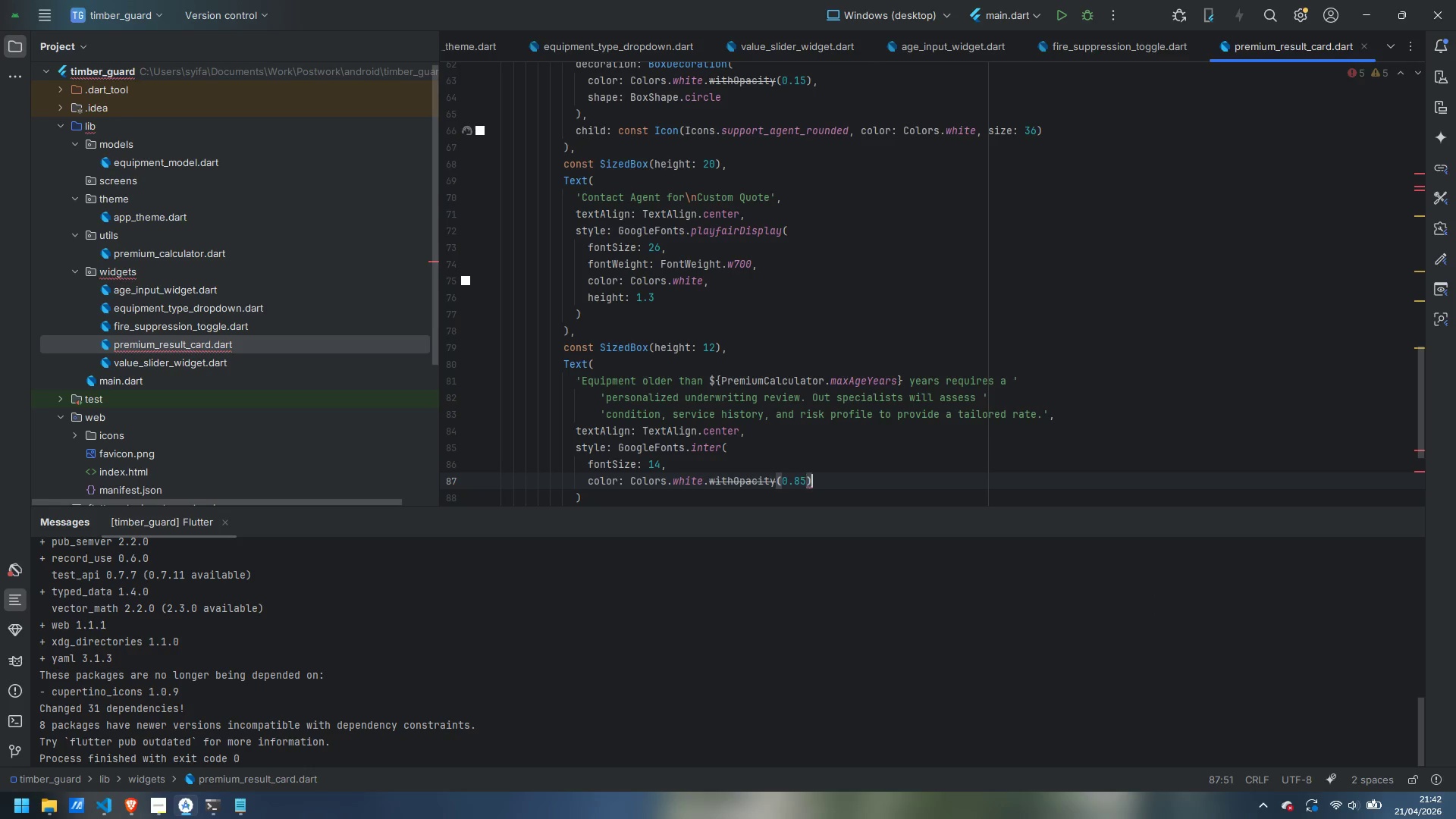 
 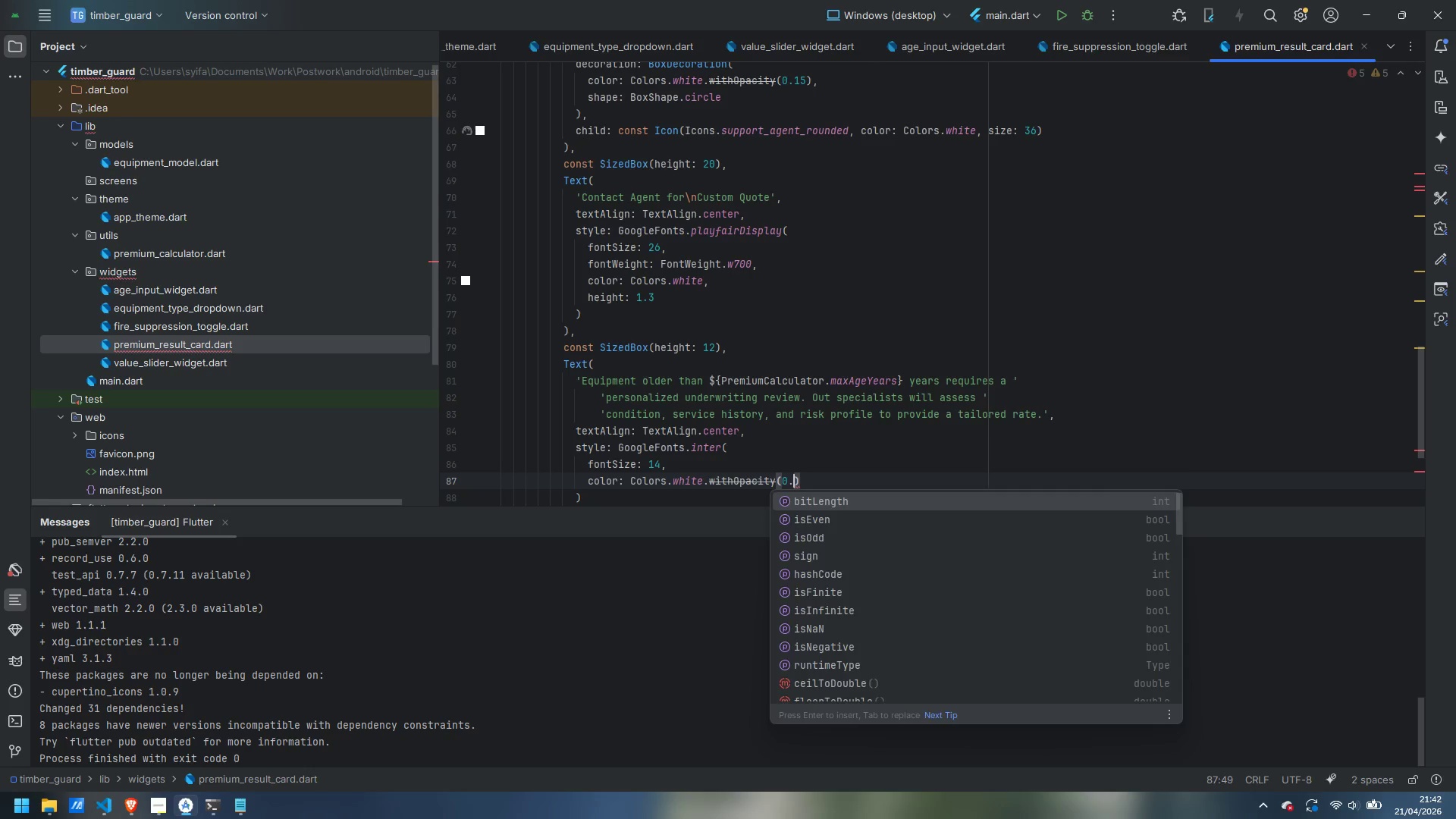 
key(ArrowRight)
 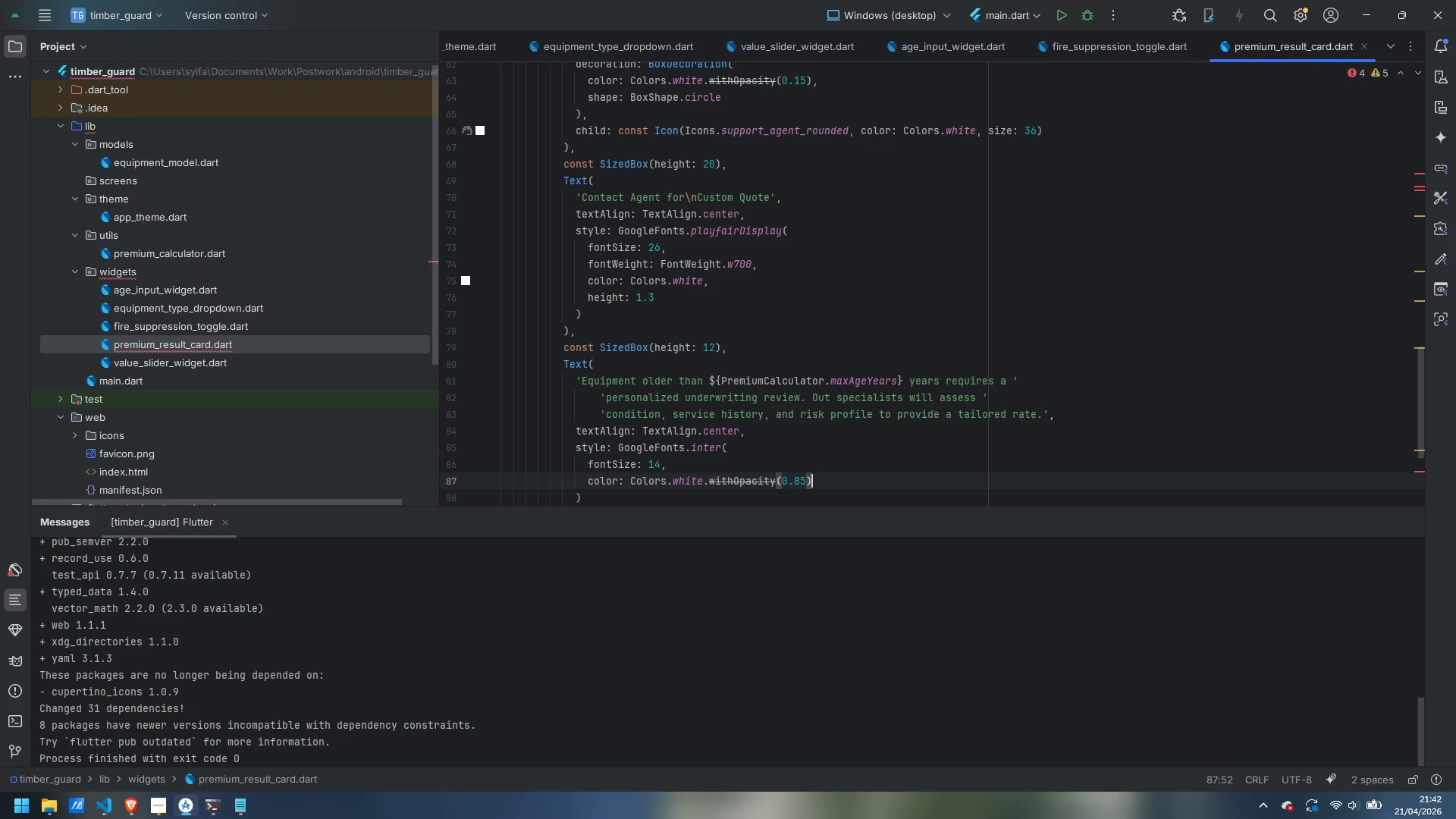 
key(Comma)
 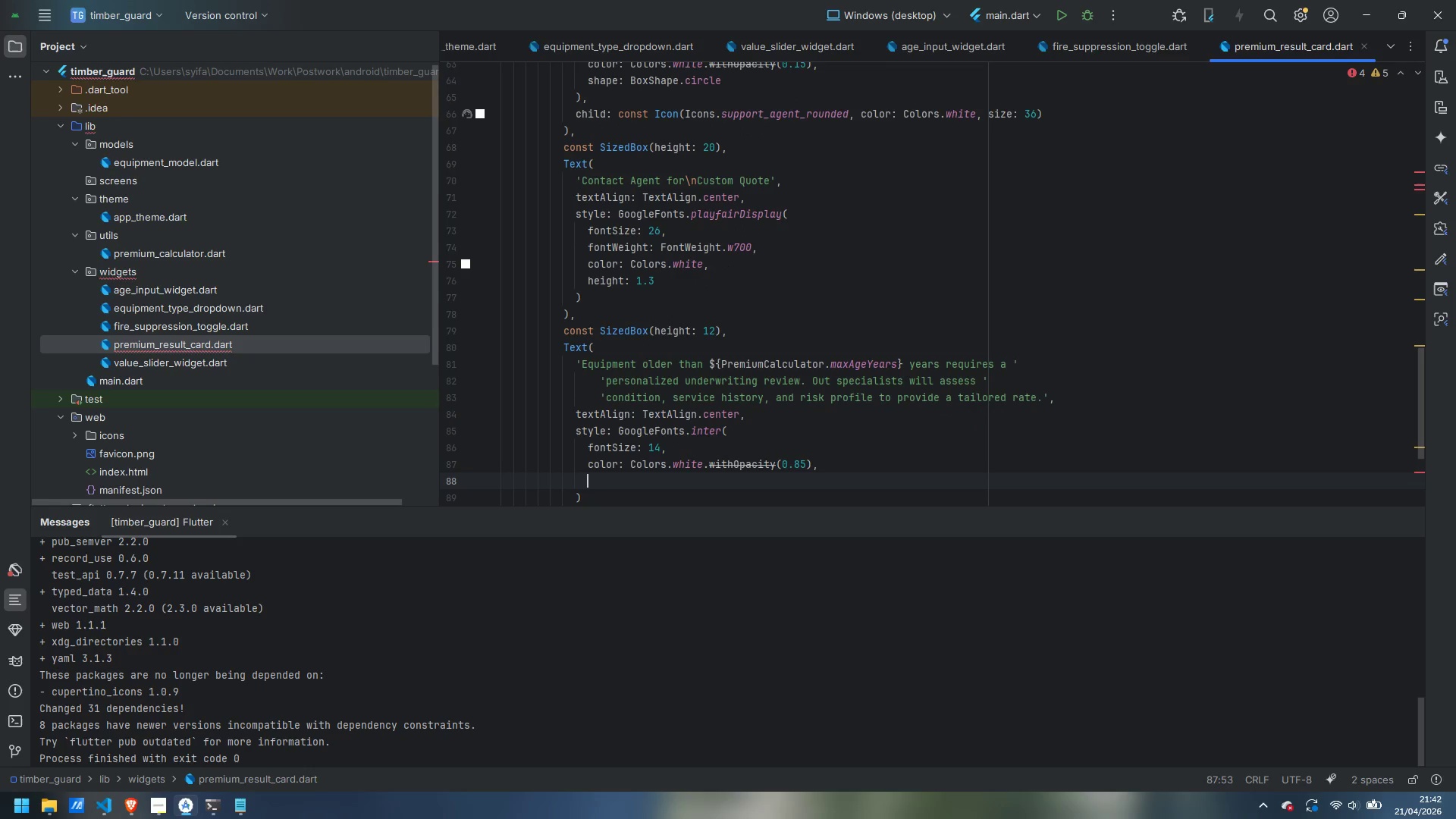 
key(Enter)
 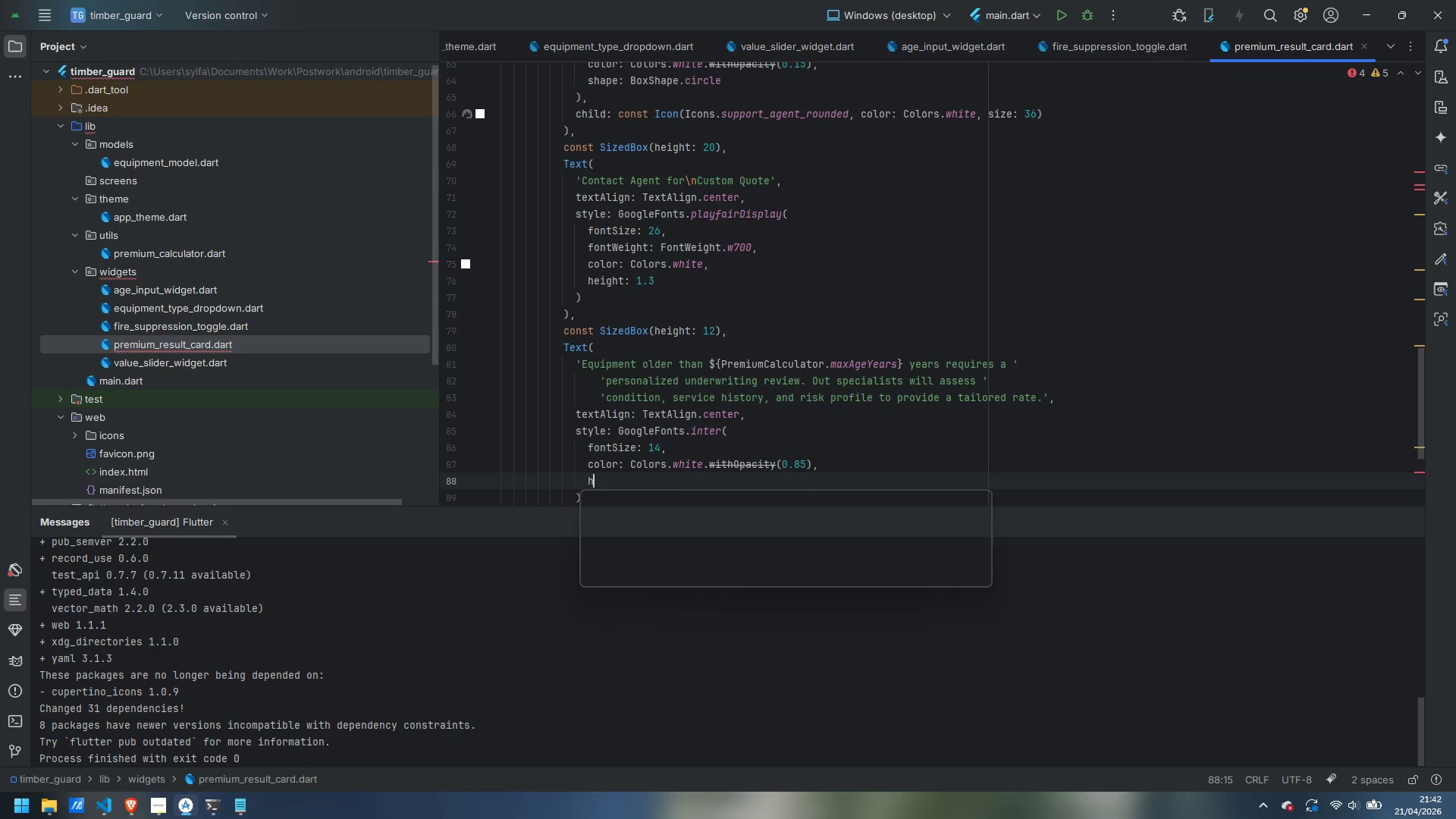 
type(height: 1.6)
 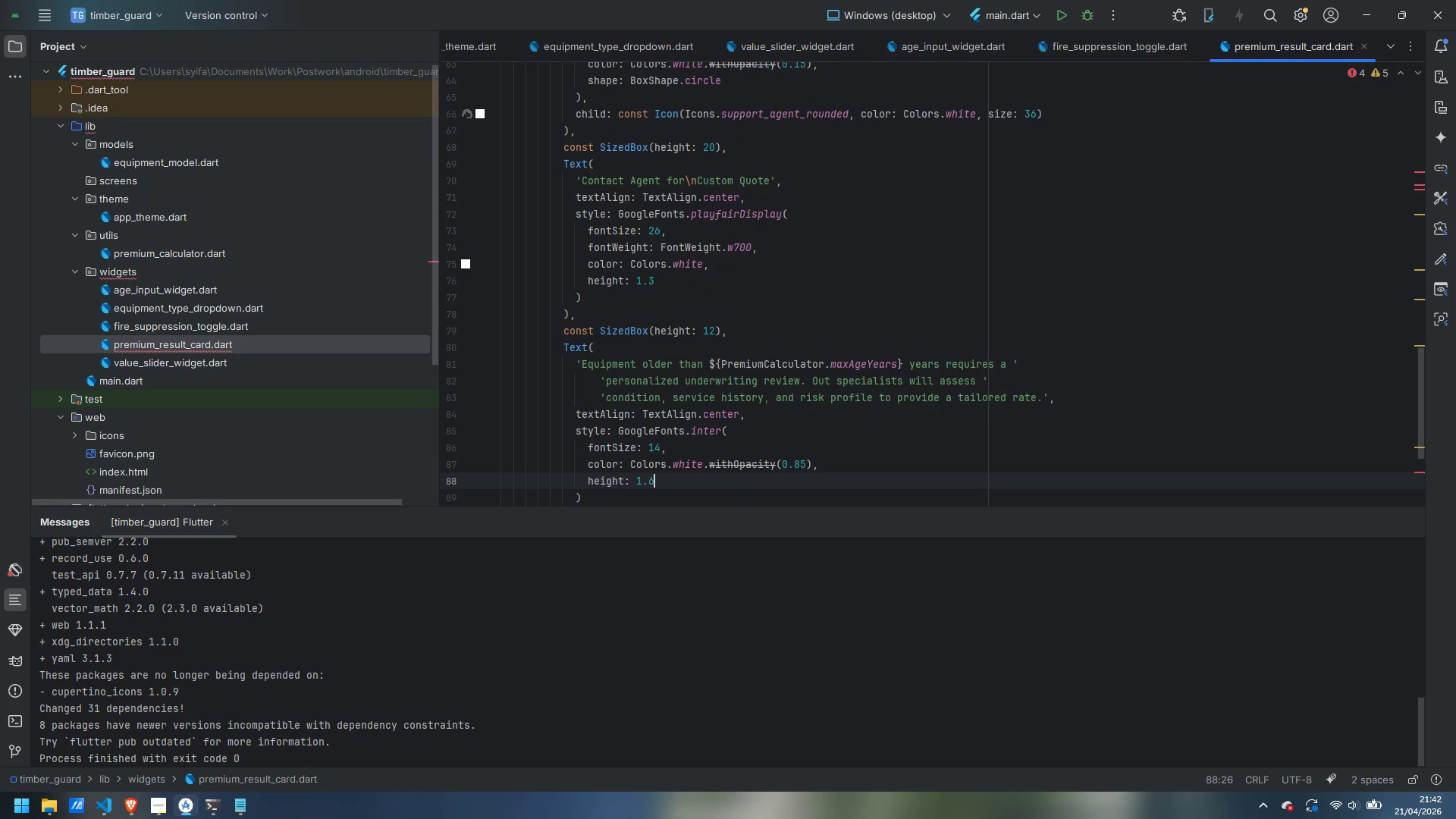 
key(ArrowDown)
 